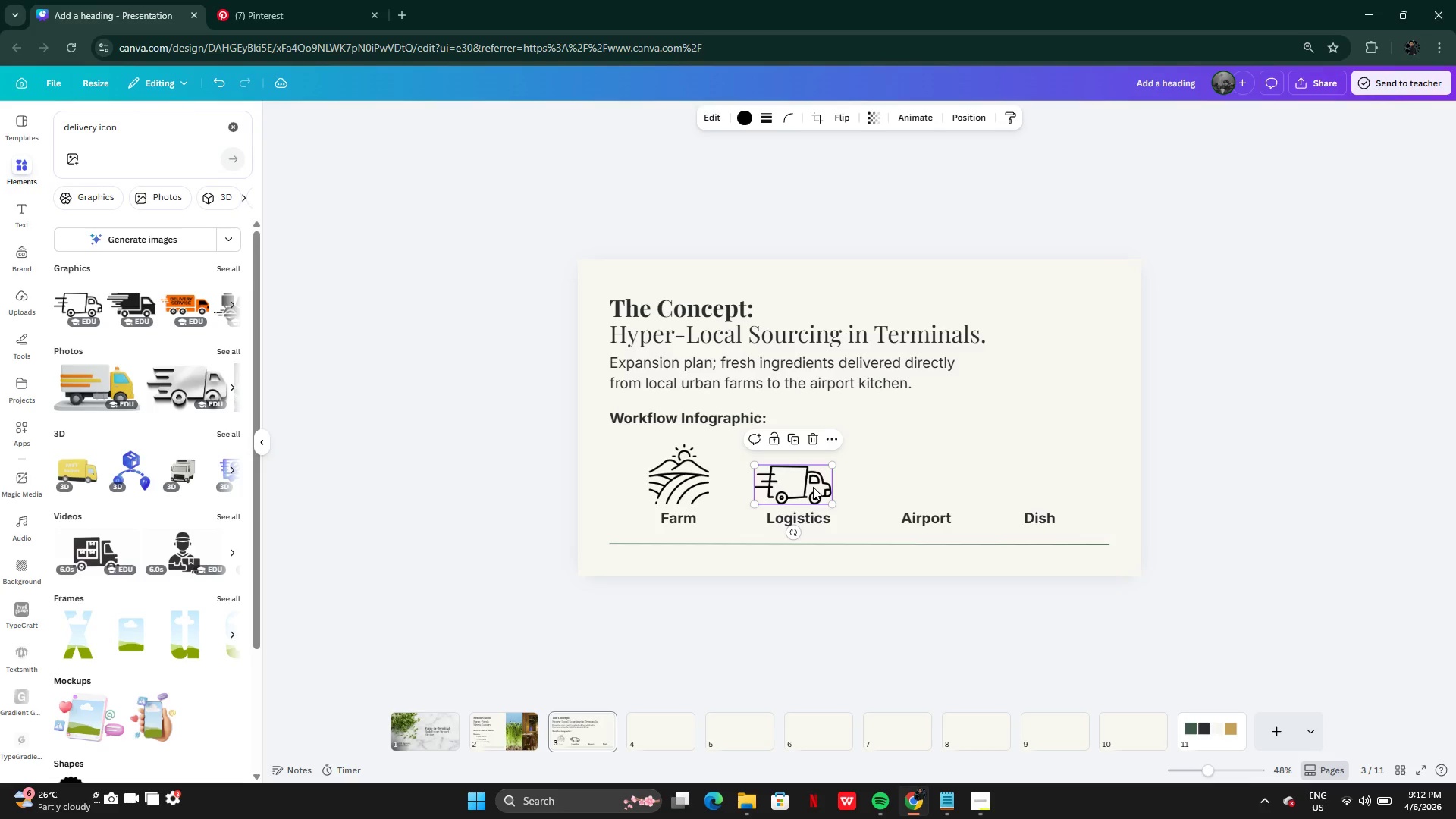 
left_click_drag(start_coordinate=[807, 492], to_coordinate=[802, 494])
 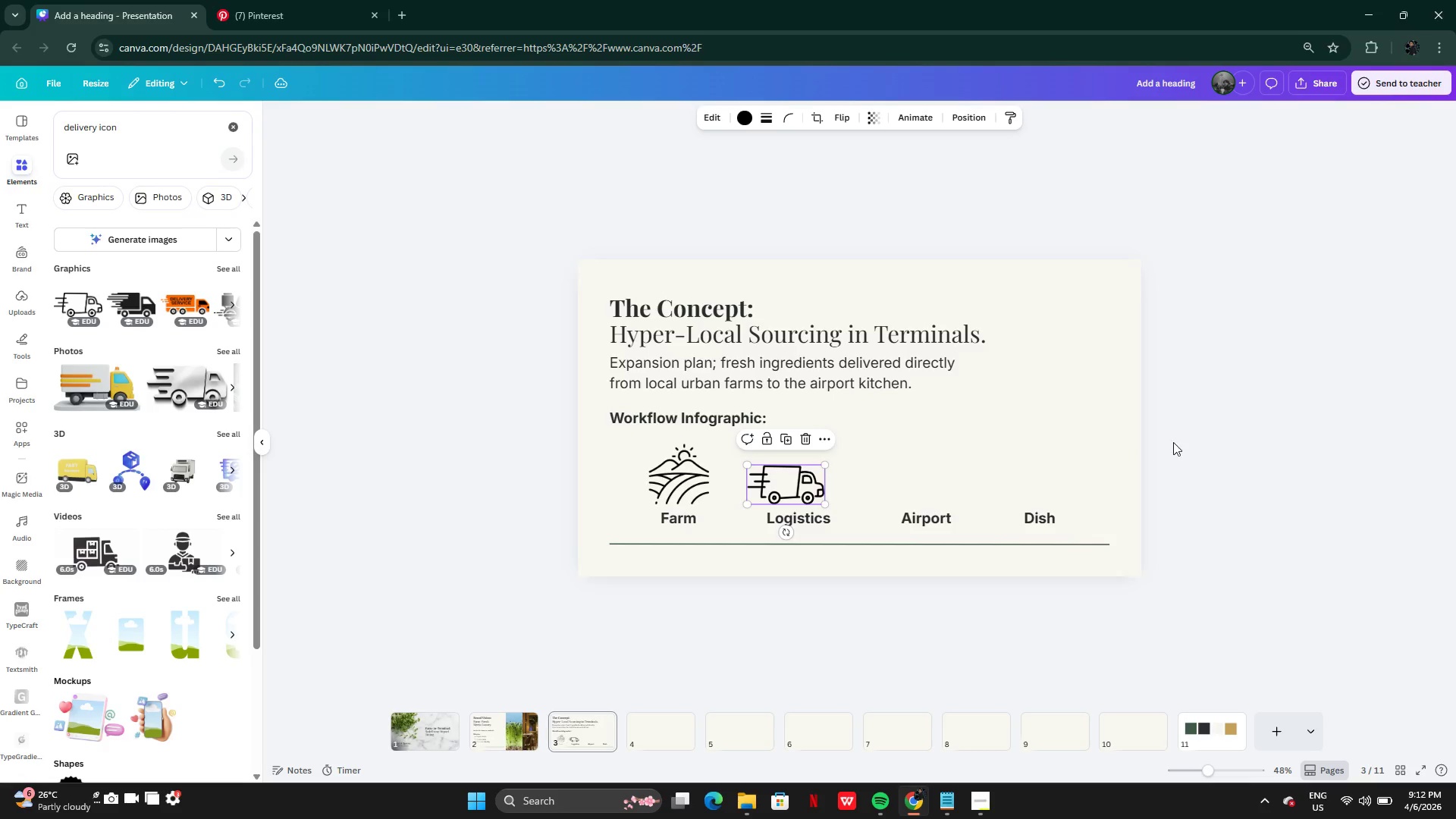 
left_click([1173, 442])
 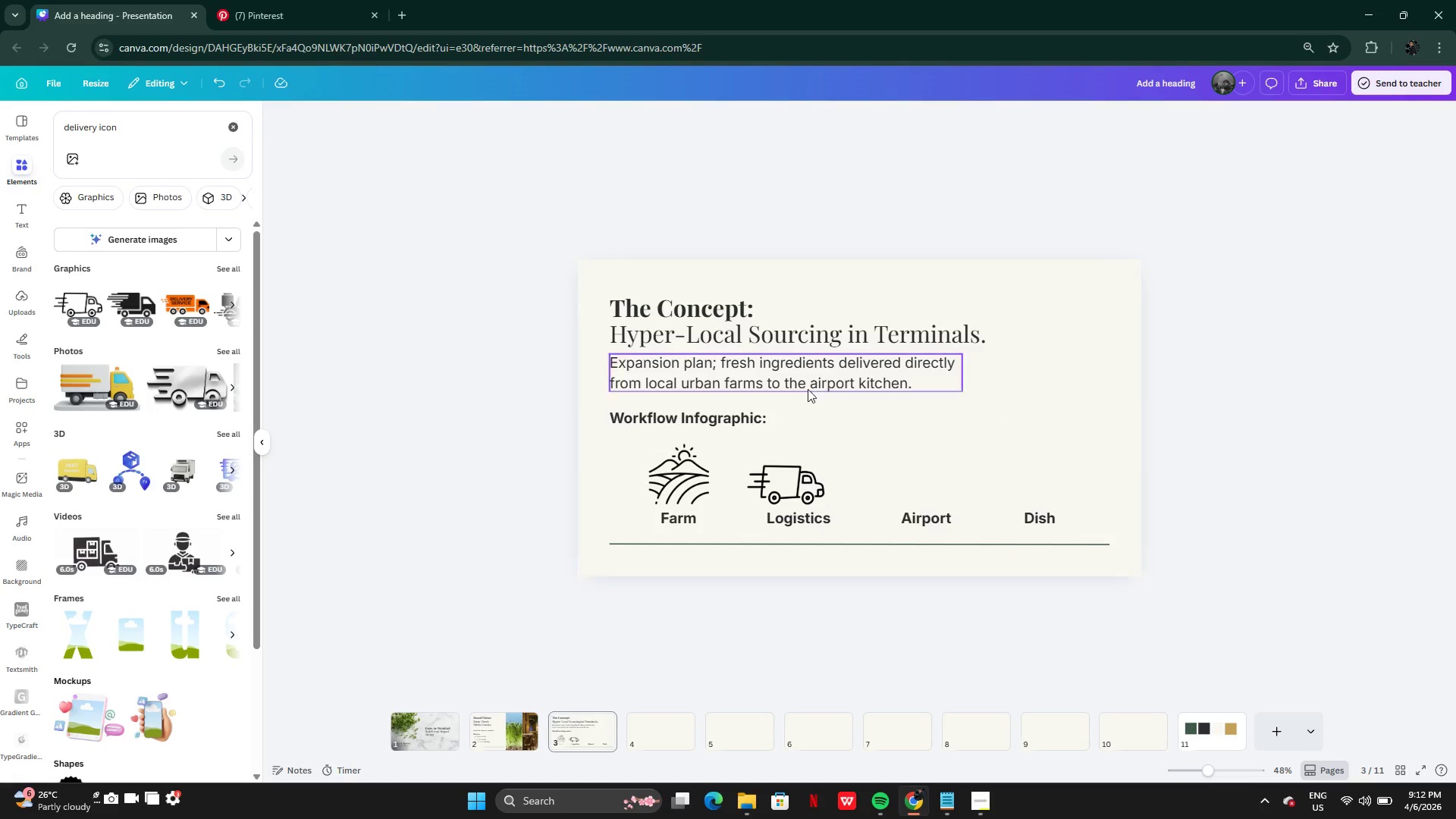 
wait(5.08)
 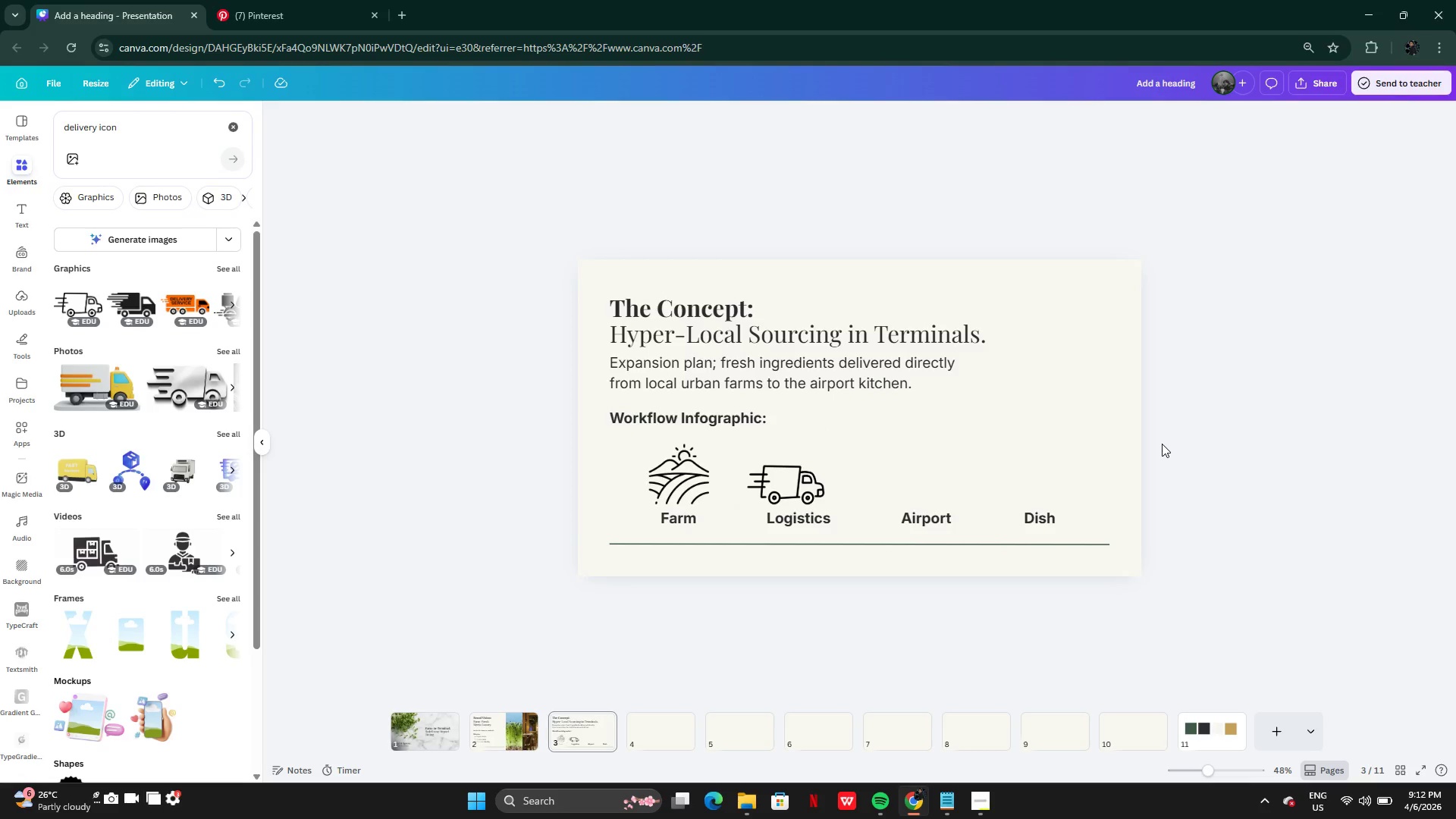 
left_click([795, 489])
 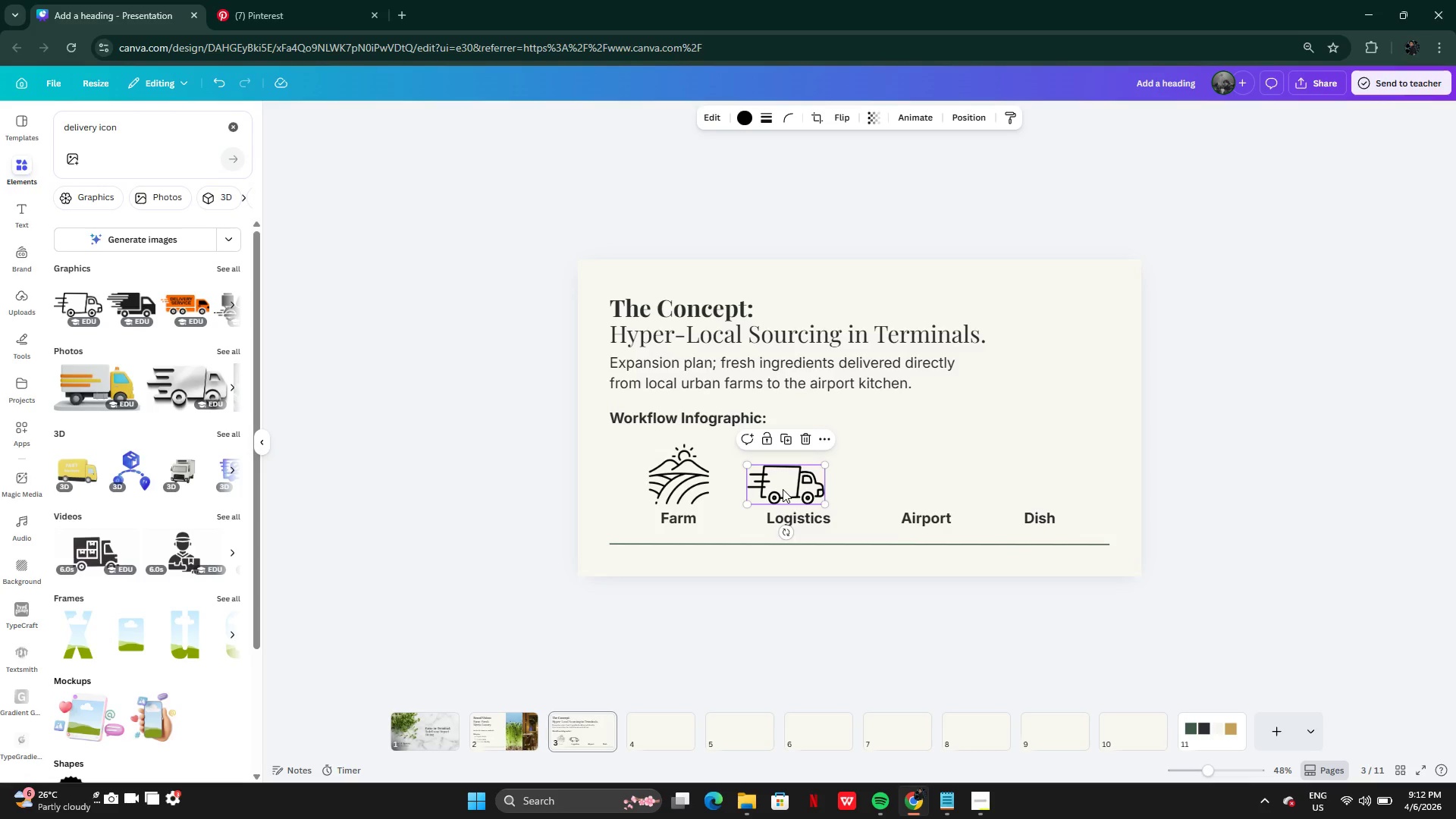 
left_click_drag(start_coordinate=[783, 489], to_coordinate=[792, 489])
 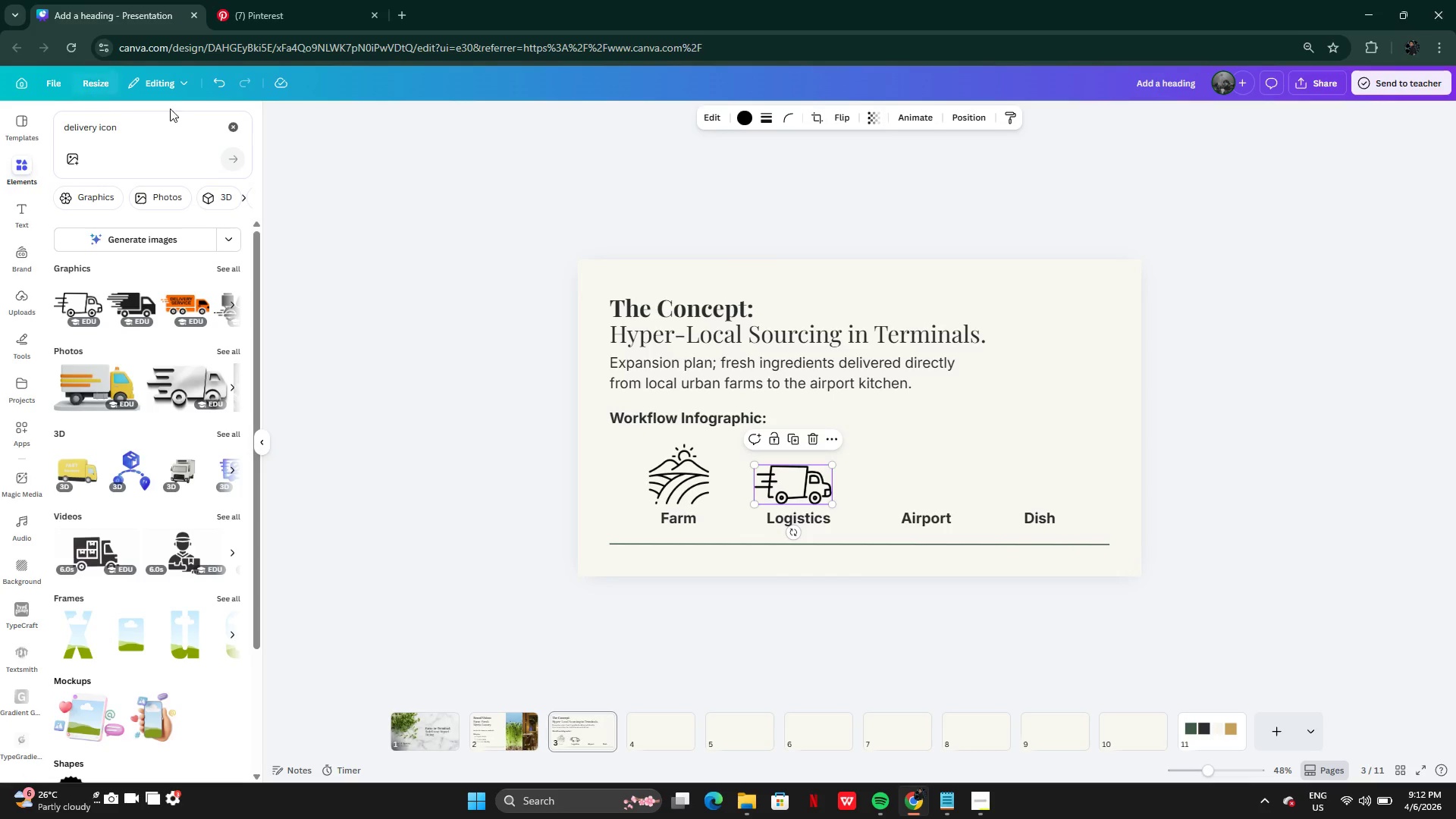 
left_click([237, 126])
 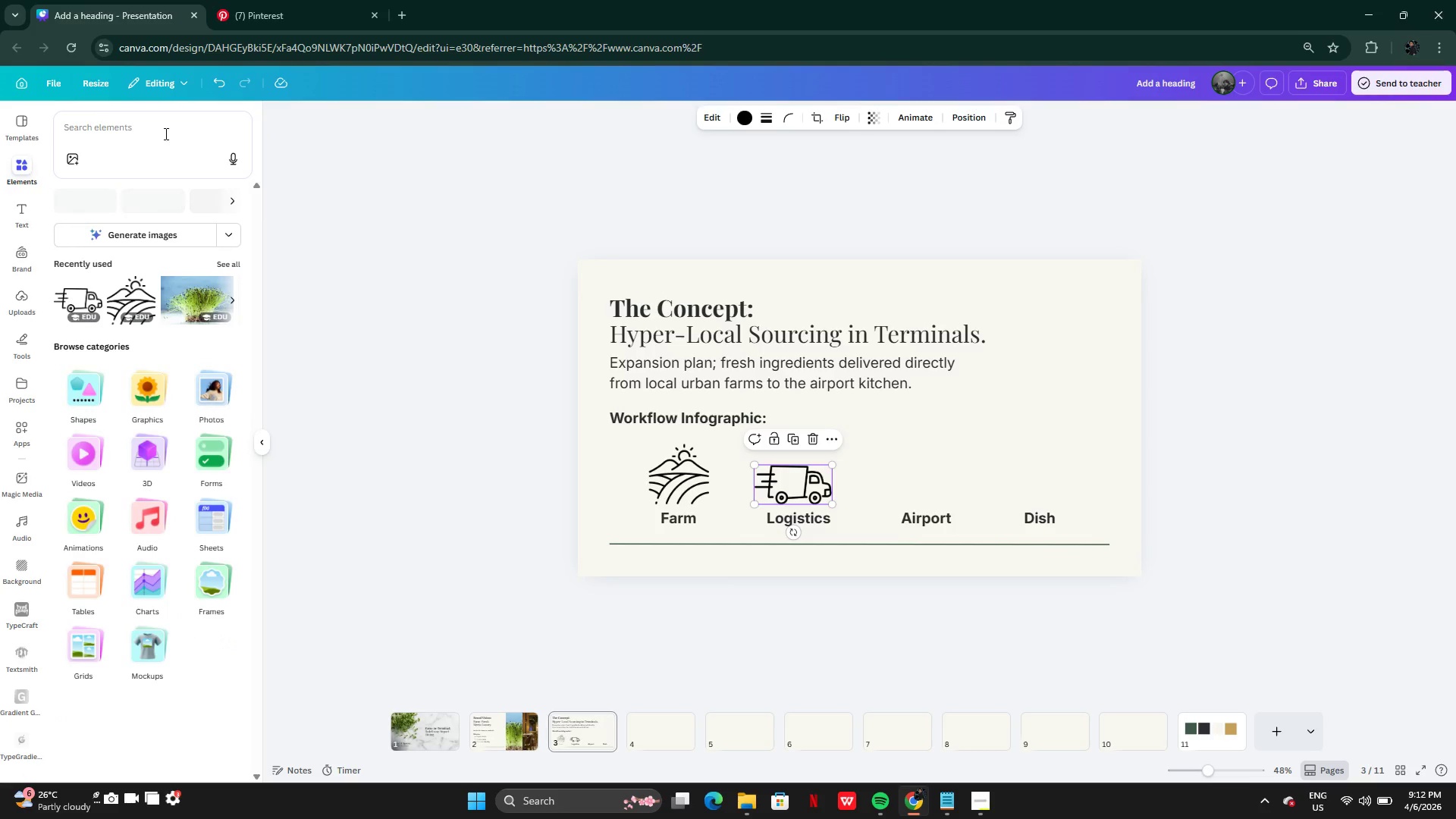 
left_click([165, 133])
 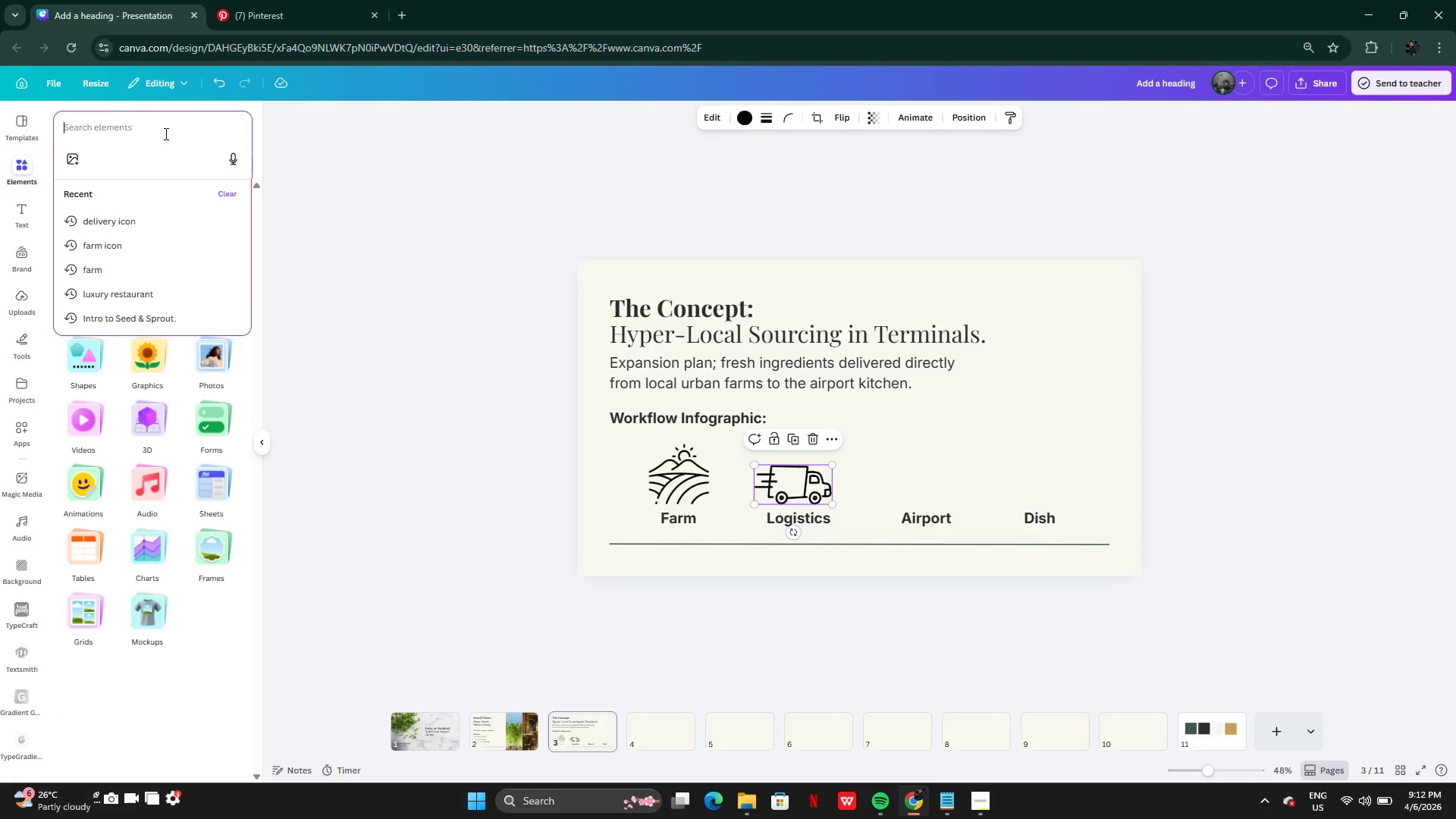 
type(airplane)
 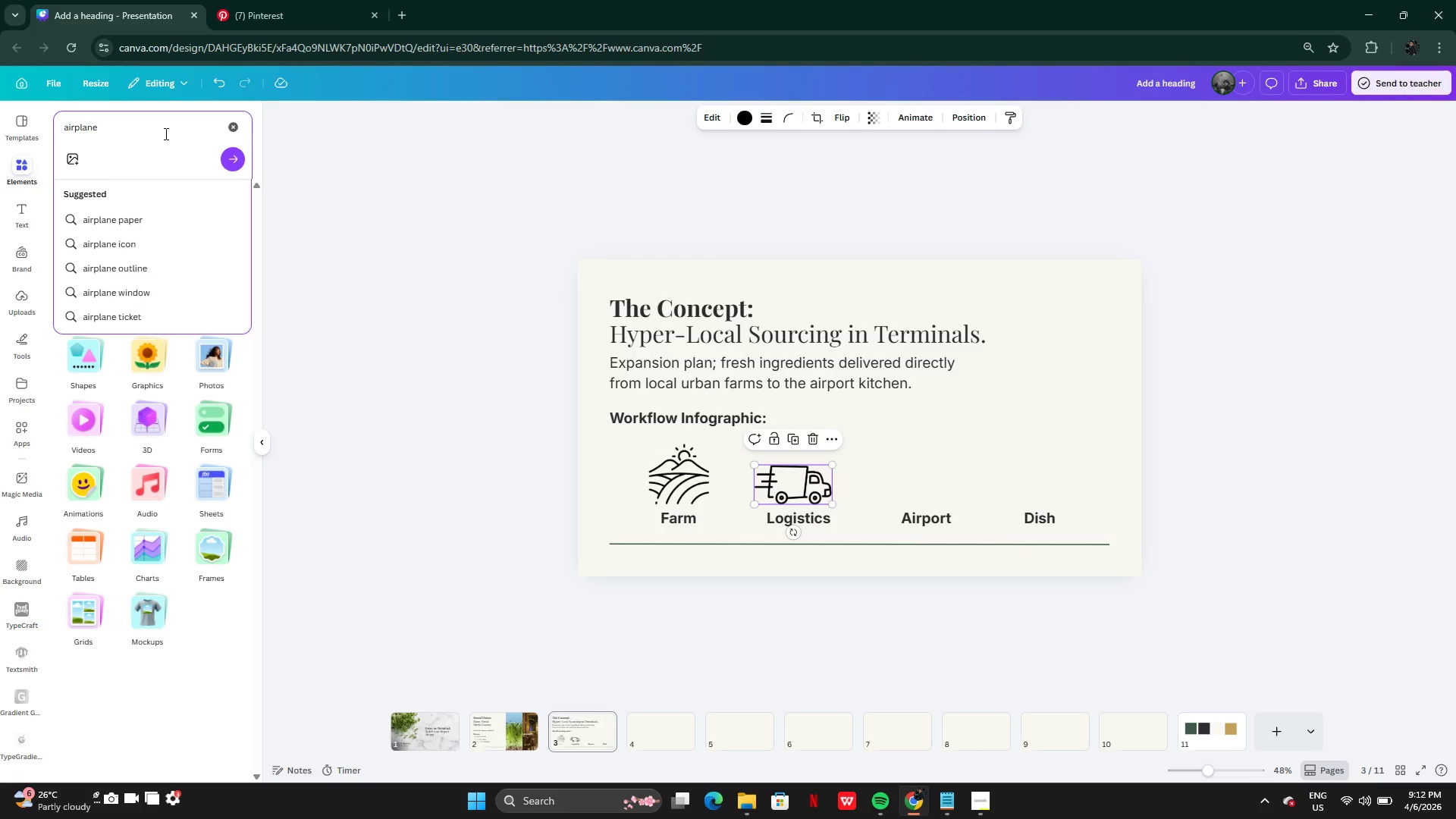 
key(Enter)
 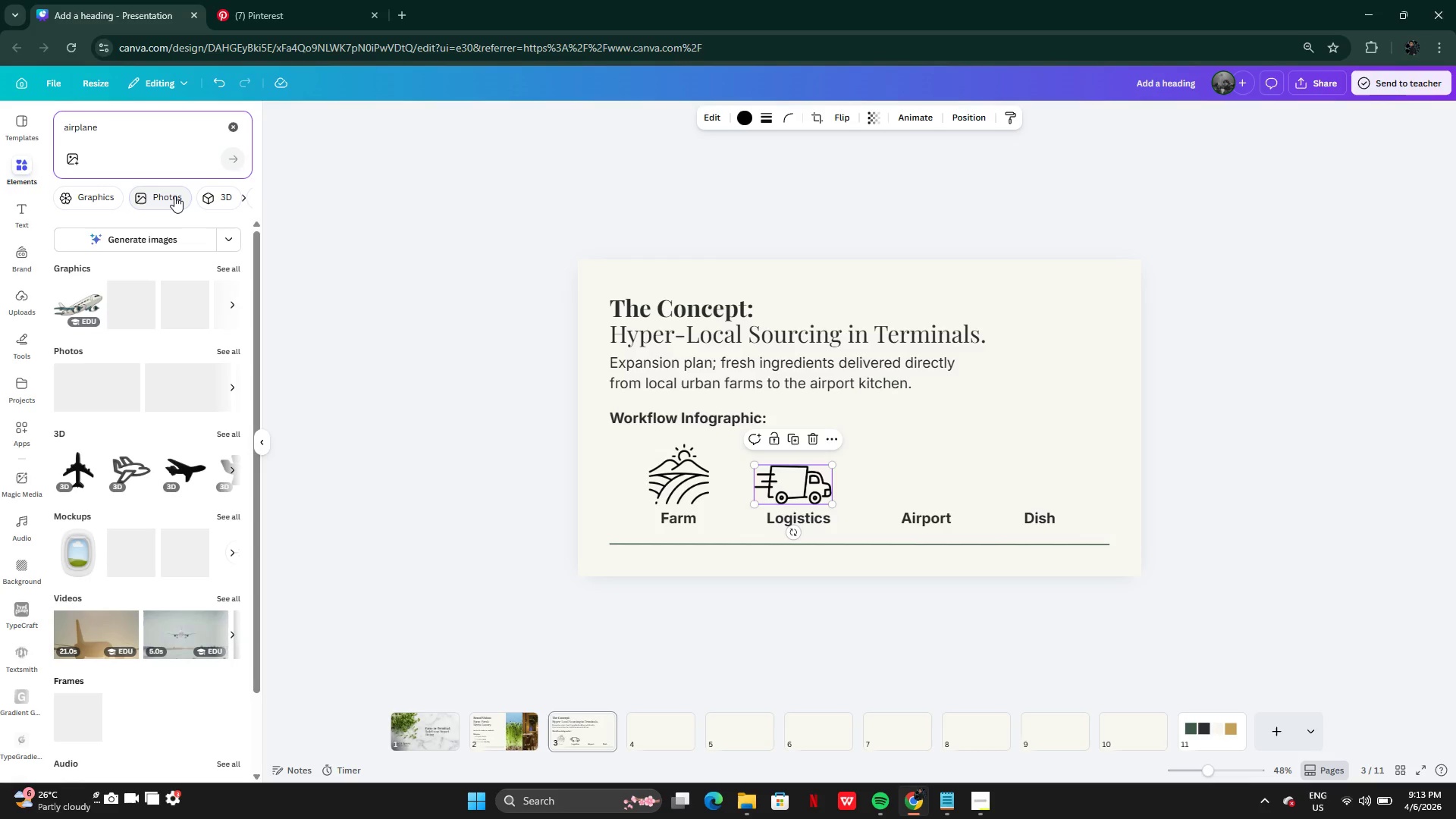 
wait(26.17)
 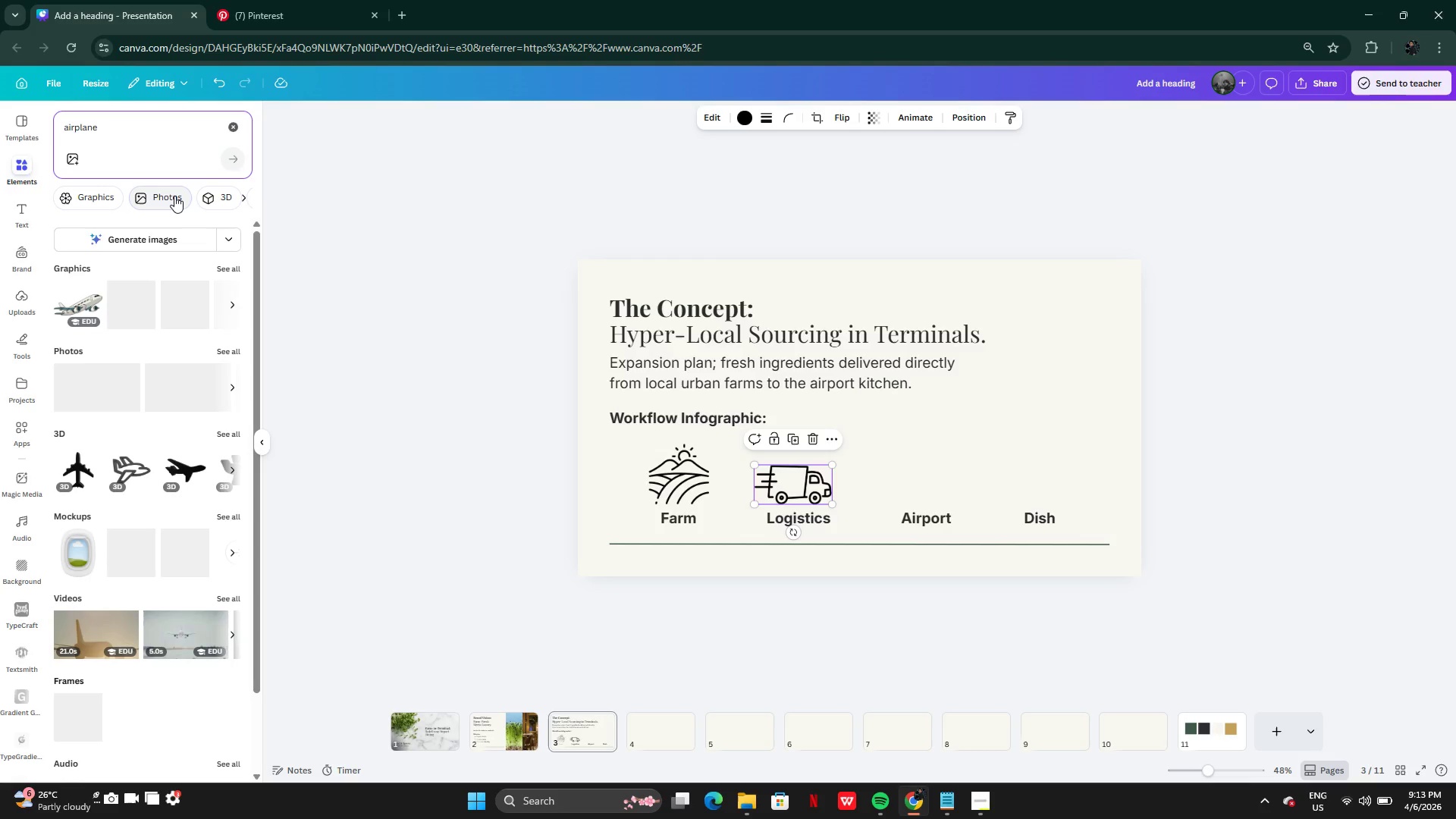 
type( icon)
 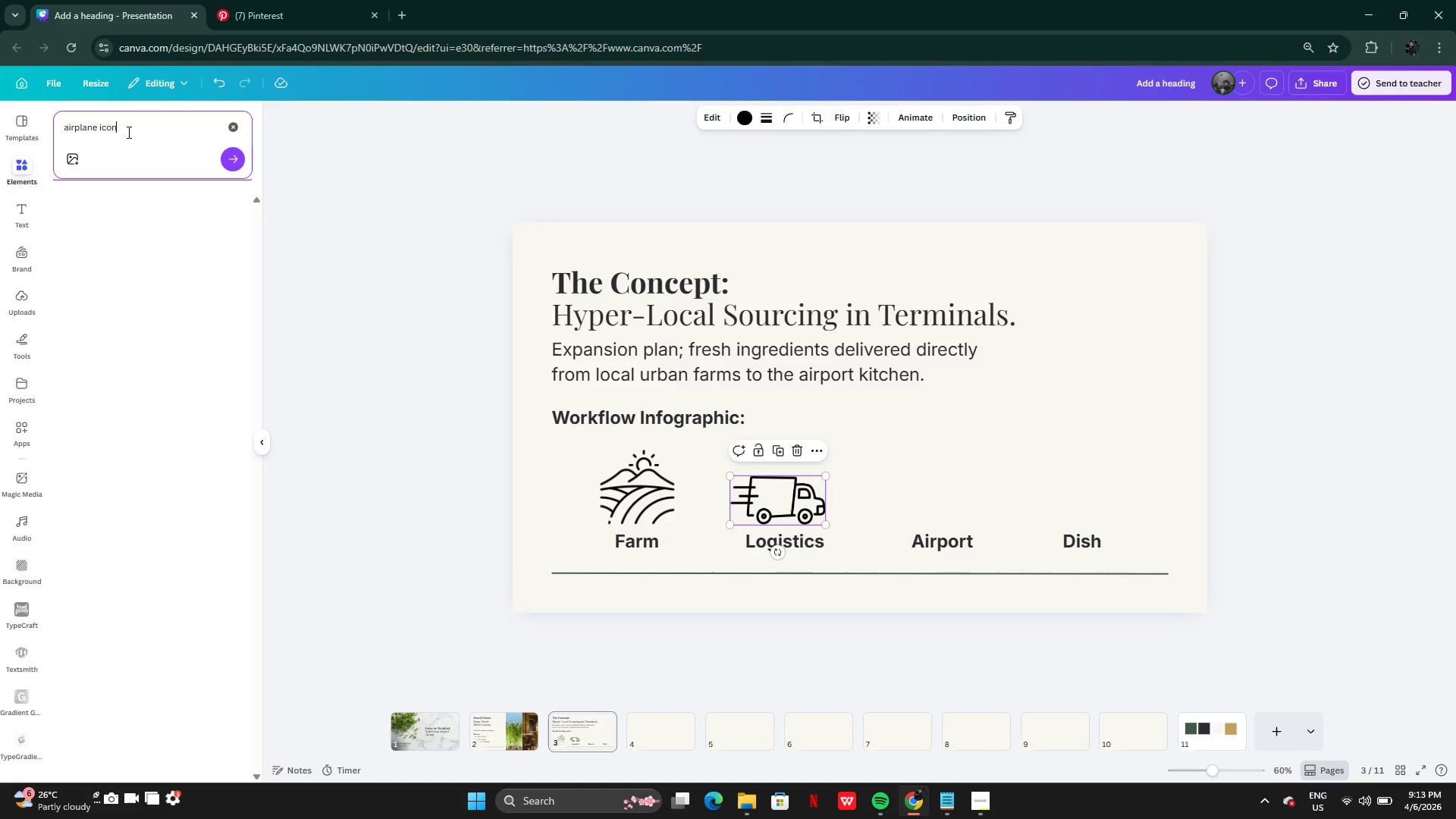 
key(Enter)
 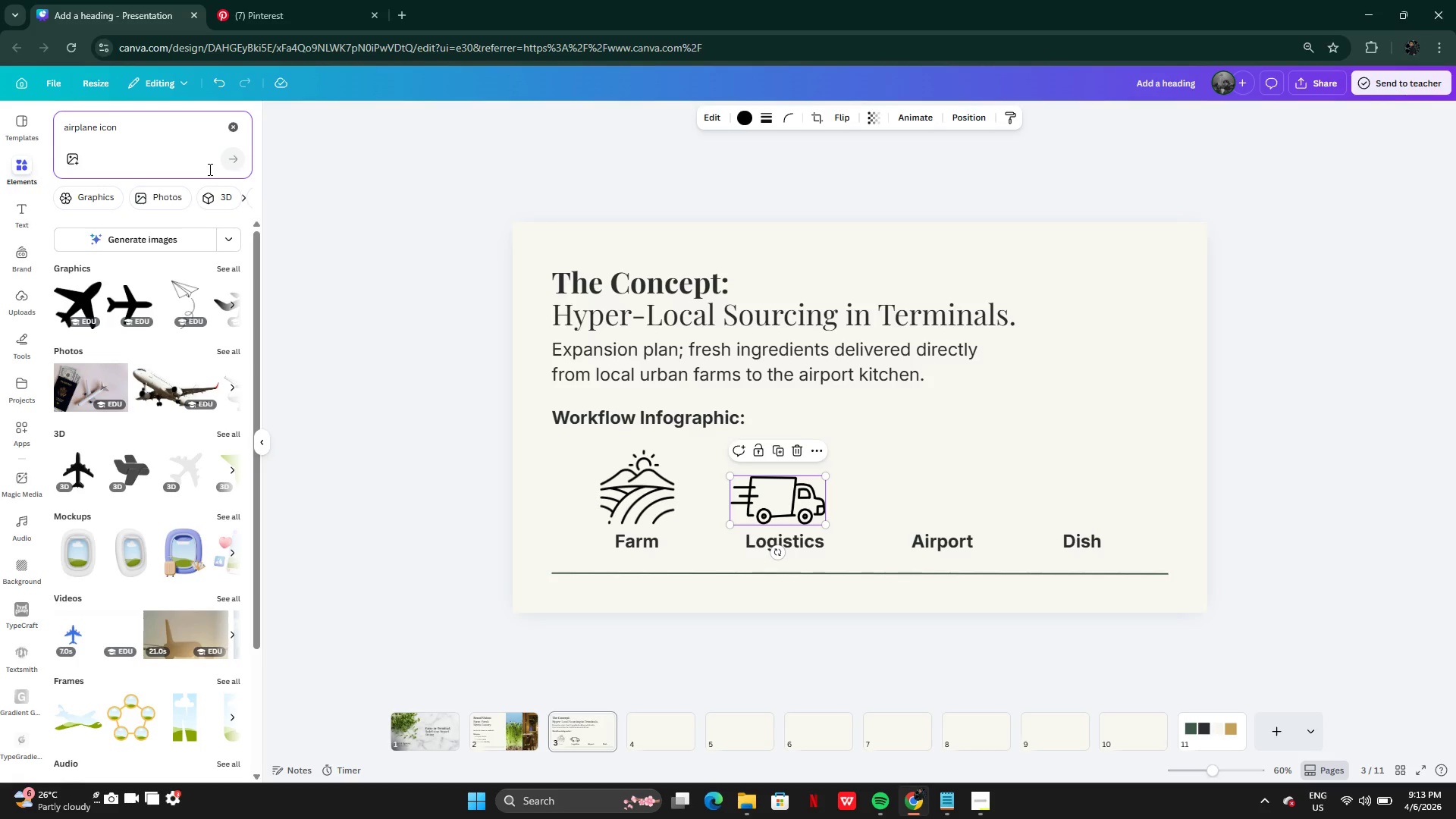 
wait(32.89)
 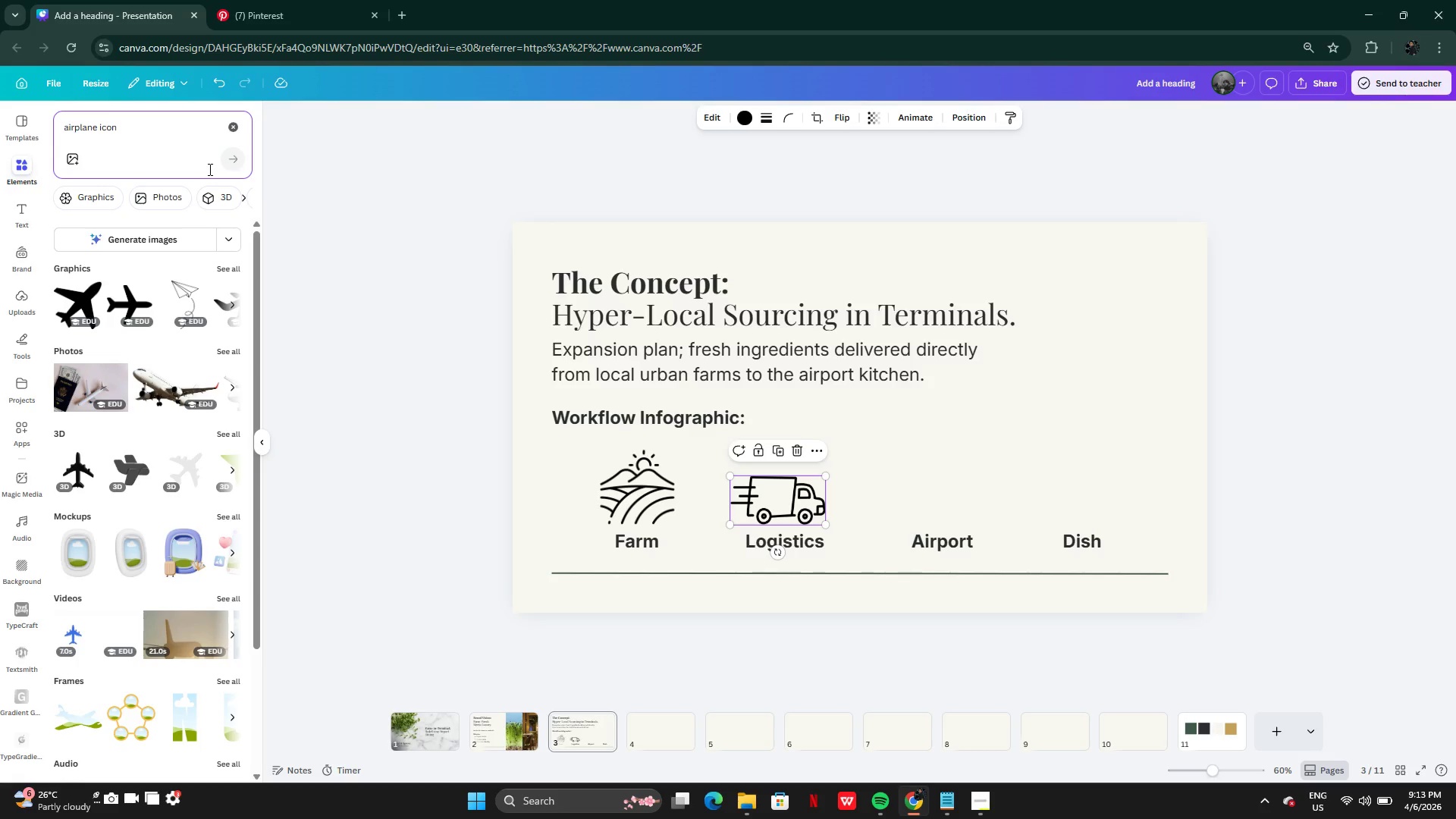 
left_click([220, 271])
 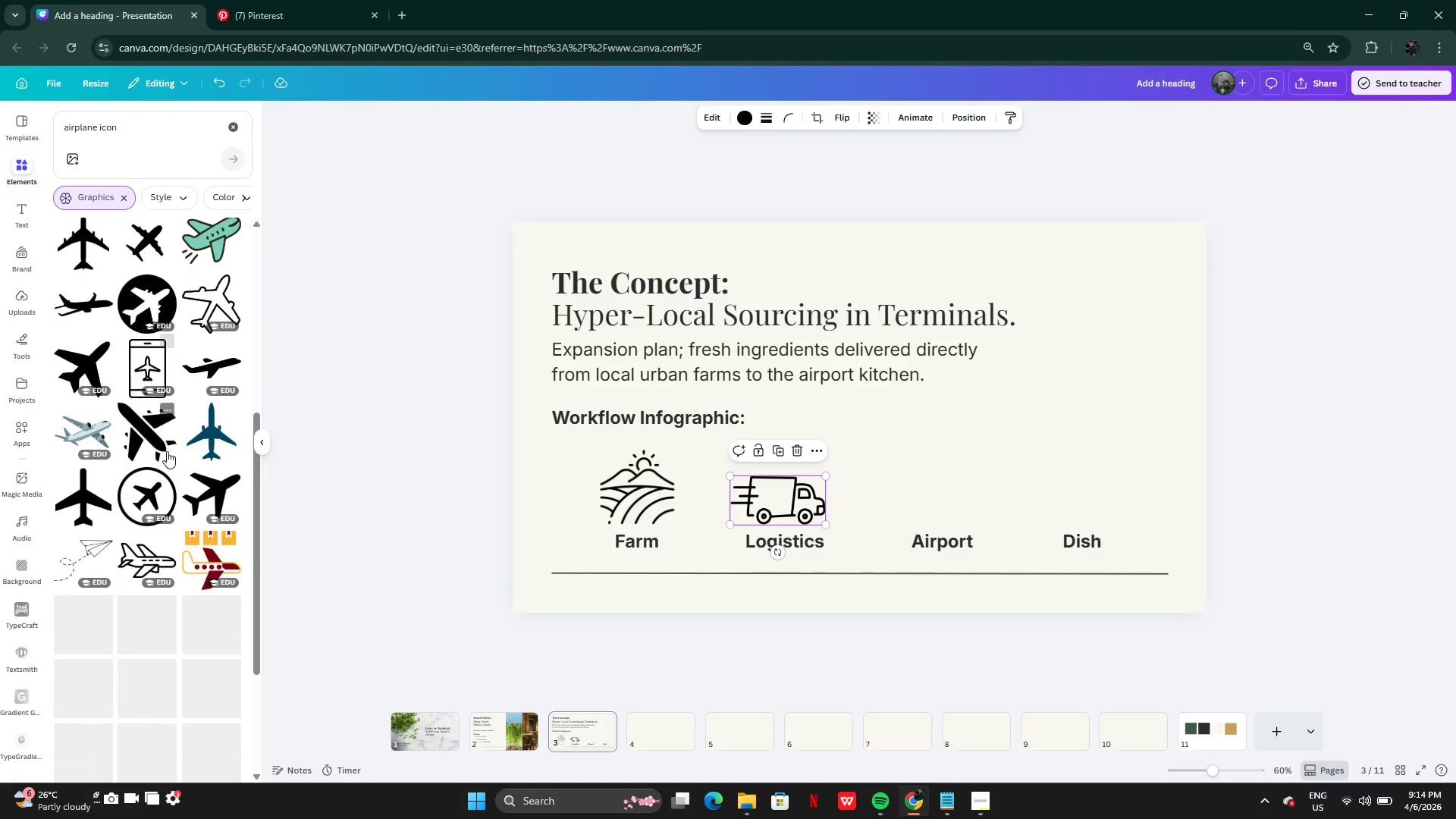 
wait(41.7)
 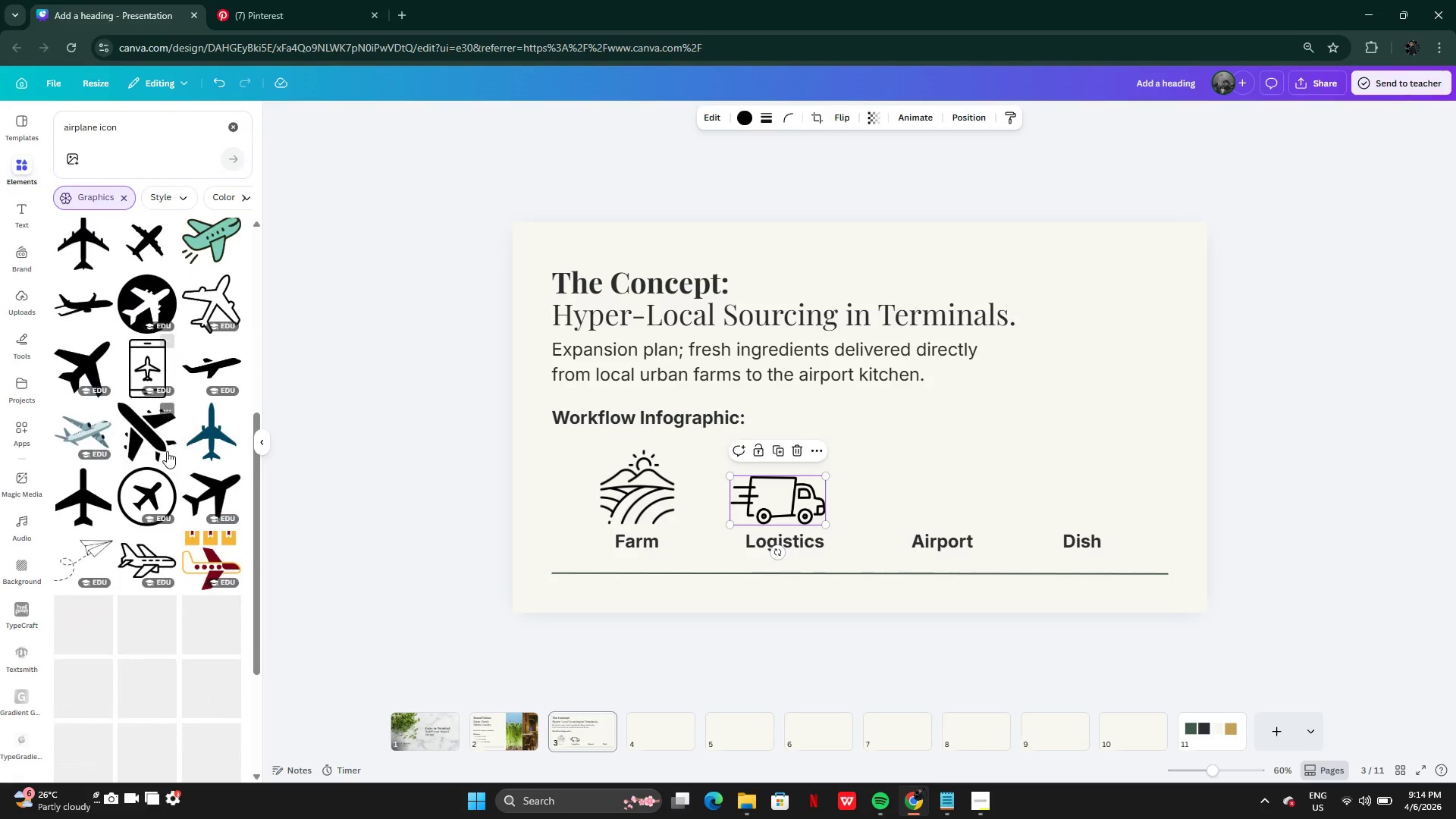 
left_click([144, 322])
 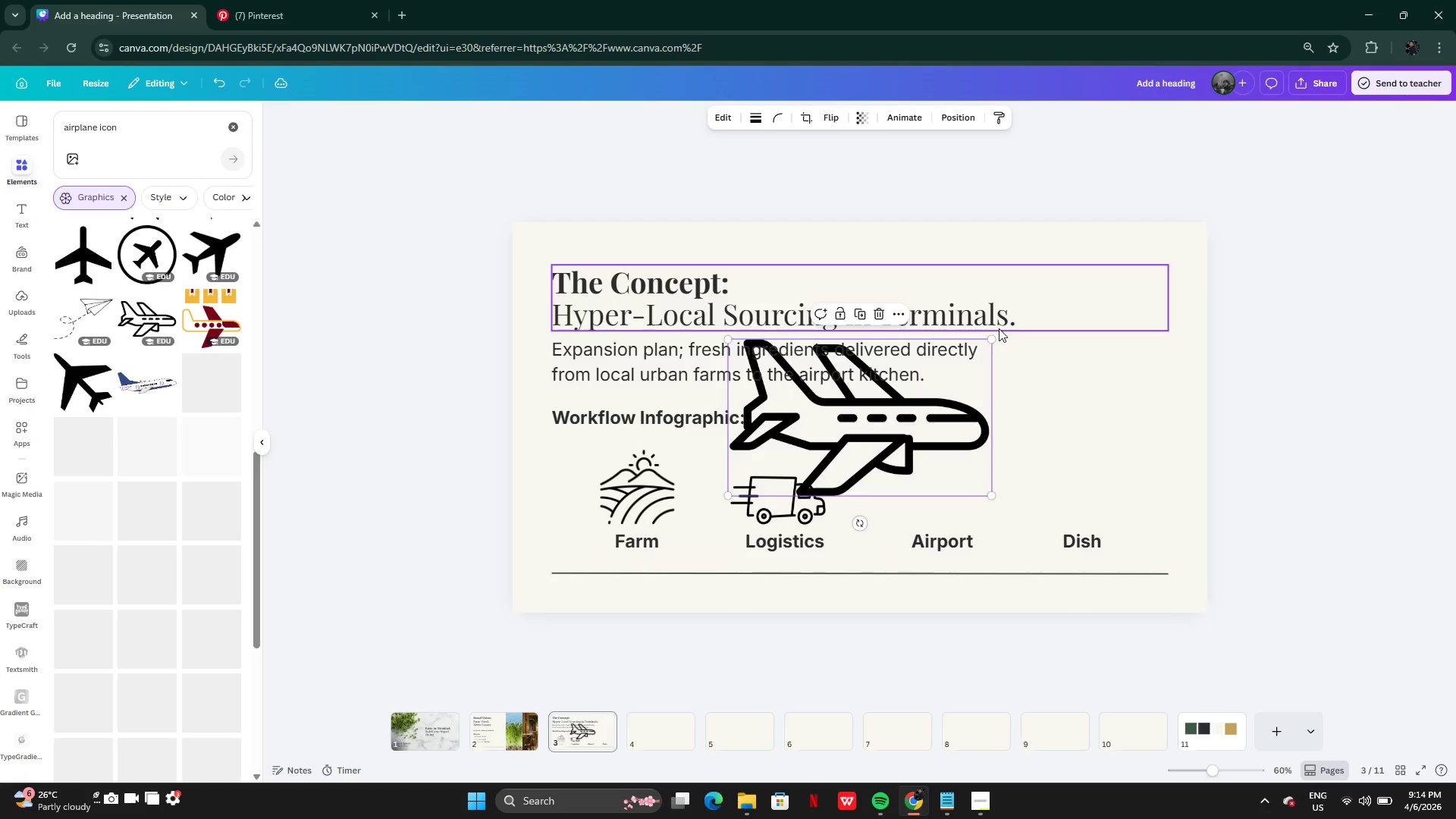 
left_click_drag(start_coordinate=[992, 338], to_coordinate=[908, 444])
 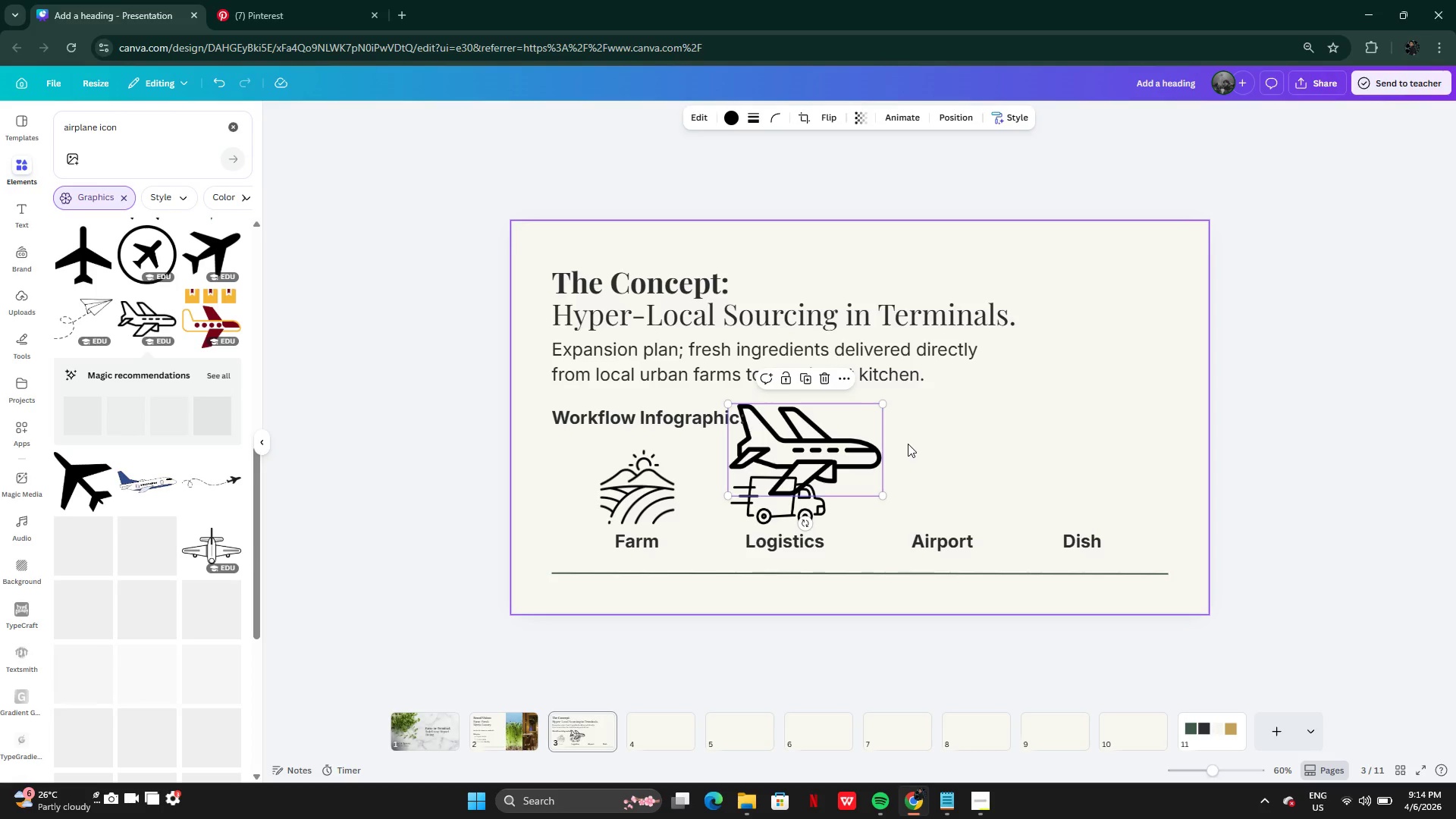 
wait(23.8)
 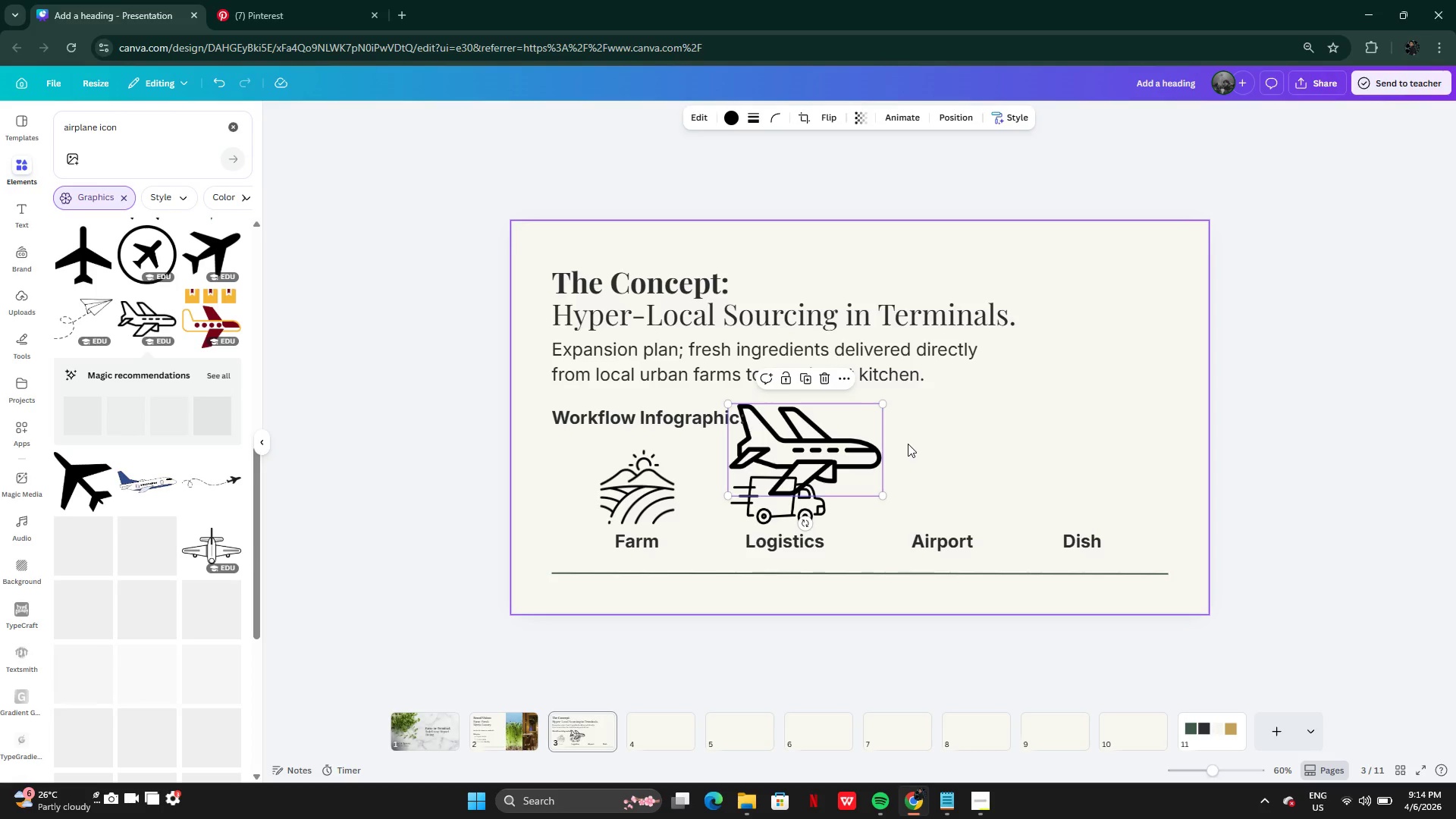 
left_click_drag(start_coordinate=[856, 438], to_coordinate=[833, 480])
 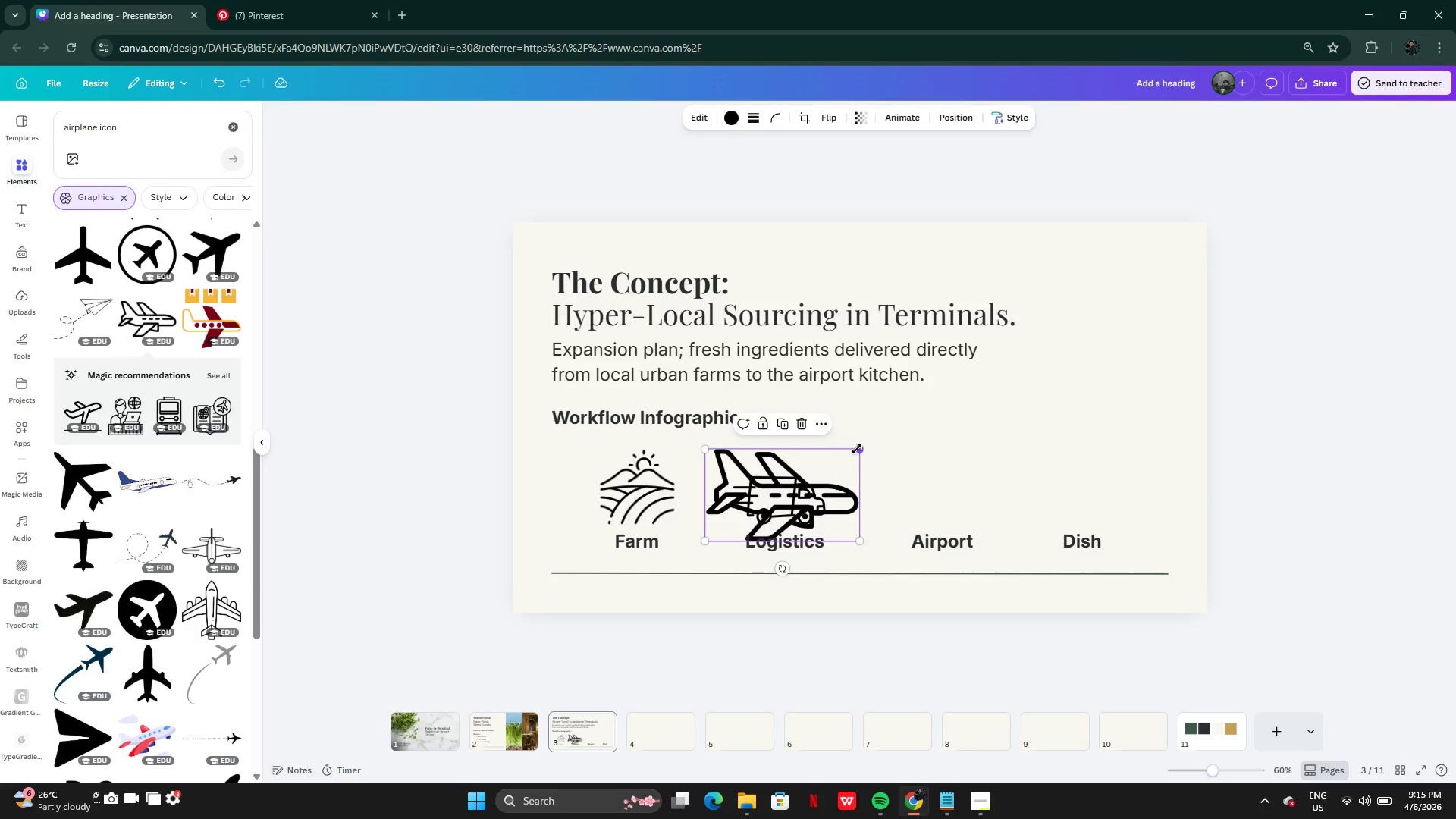 
left_click_drag(start_coordinate=[857, 449], to_coordinate=[778, 476])
 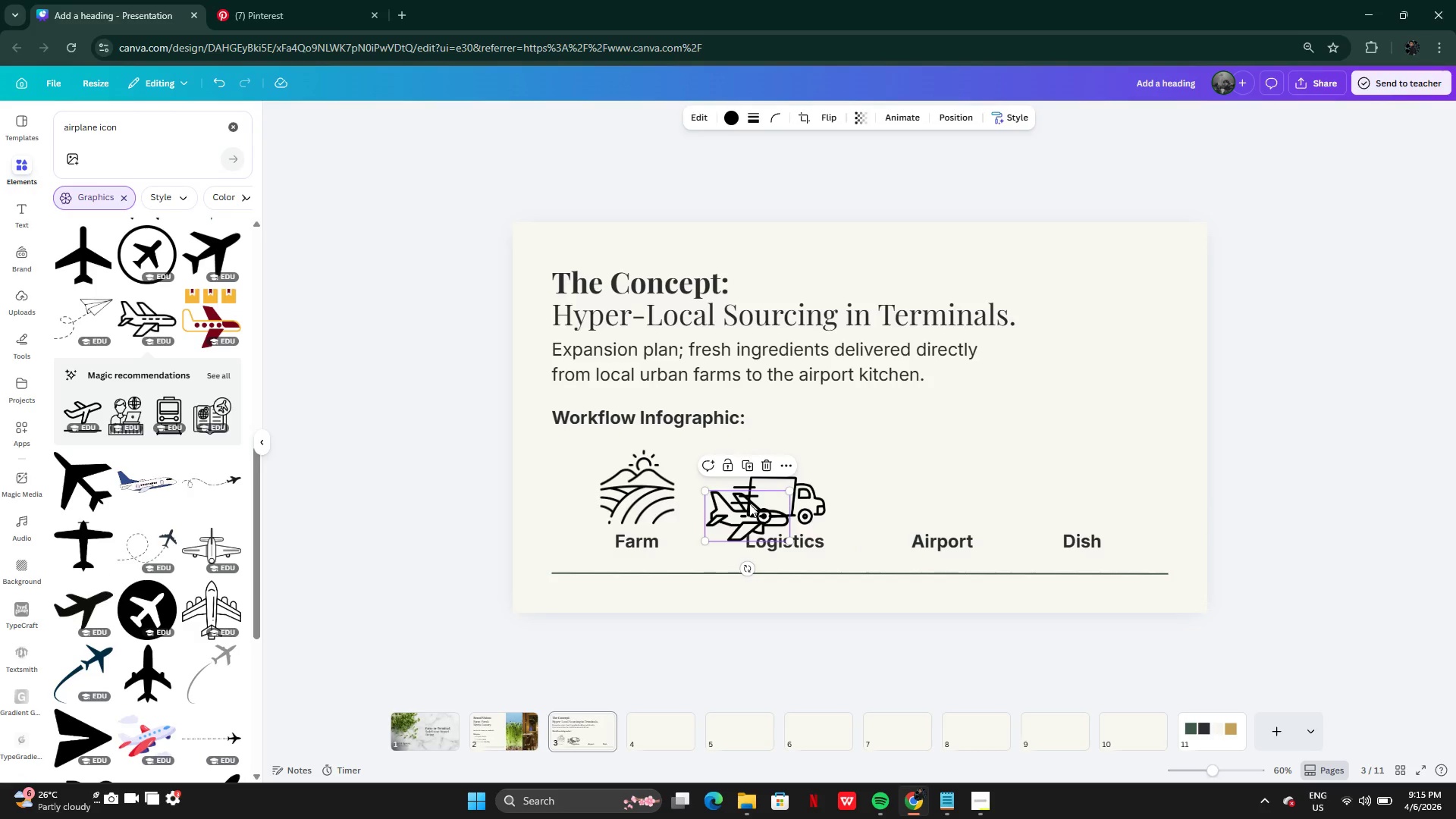 
left_click_drag(start_coordinate=[748, 504], to_coordinate=[940, 484])
 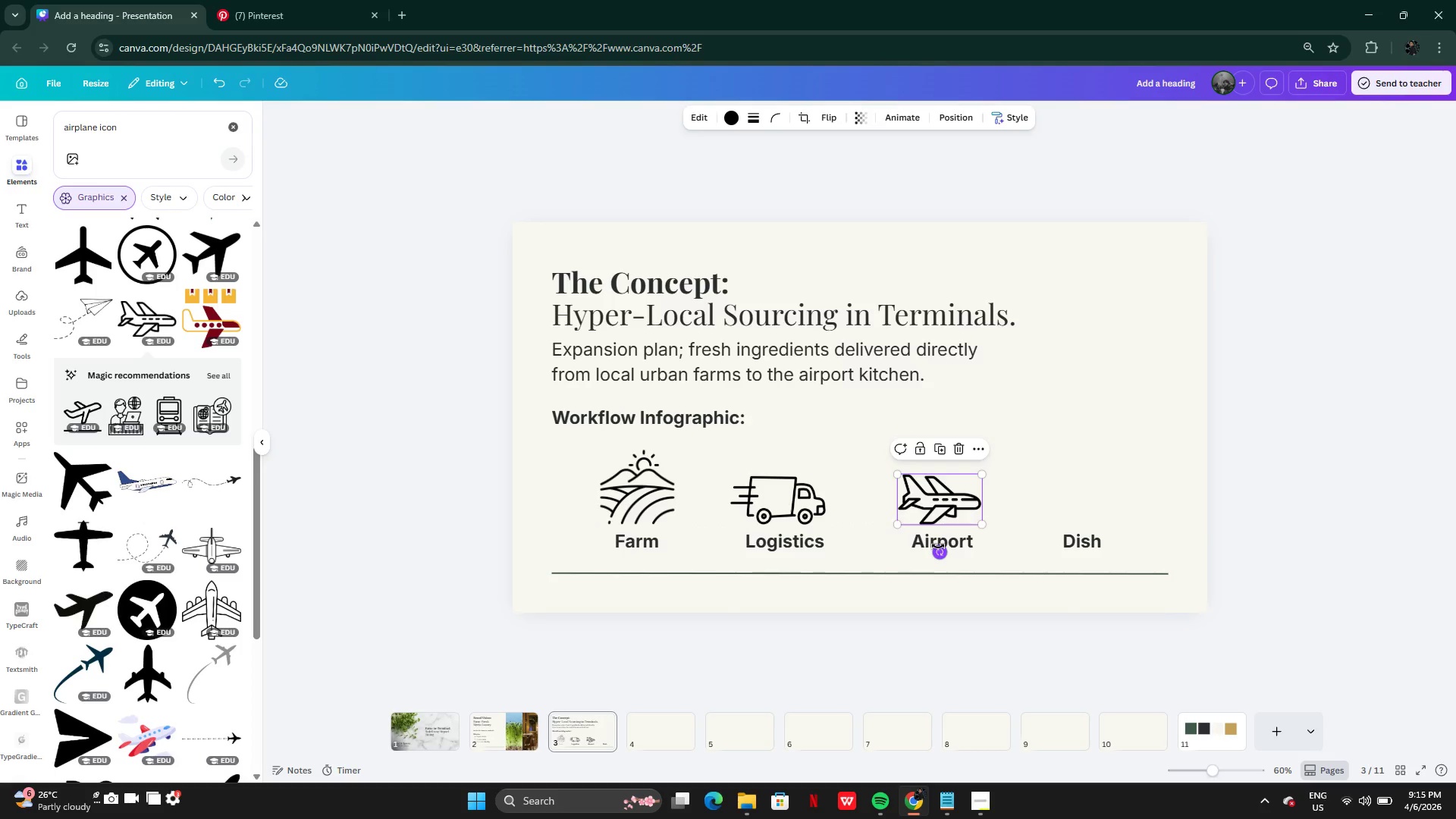 
left_click_drag(start_coordinate=[938, 547], to_coordinate=[954, 532])
 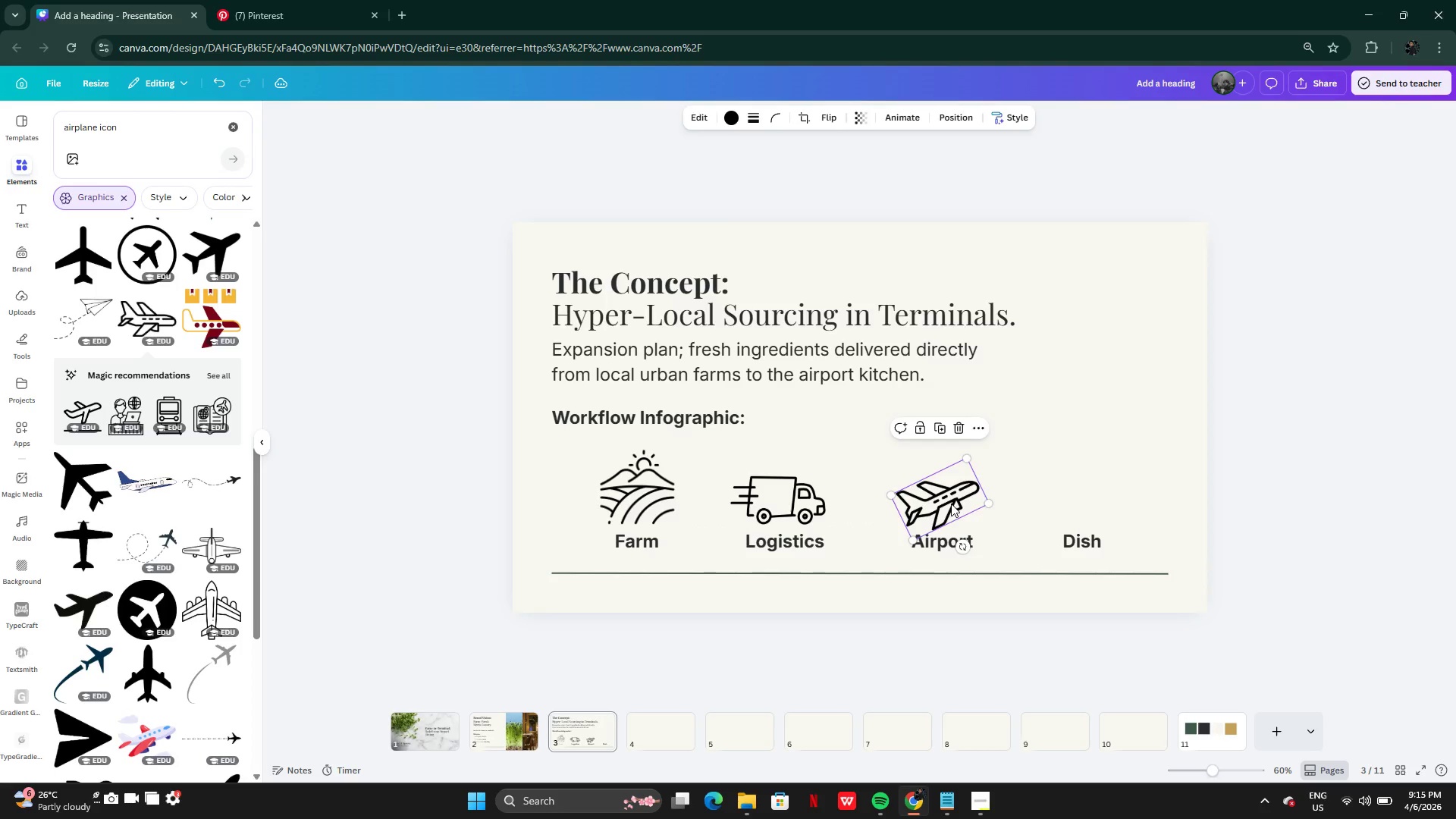 
left_click_drag(start_coordinate=[951, 504], to_coordinate=[952, 497])
 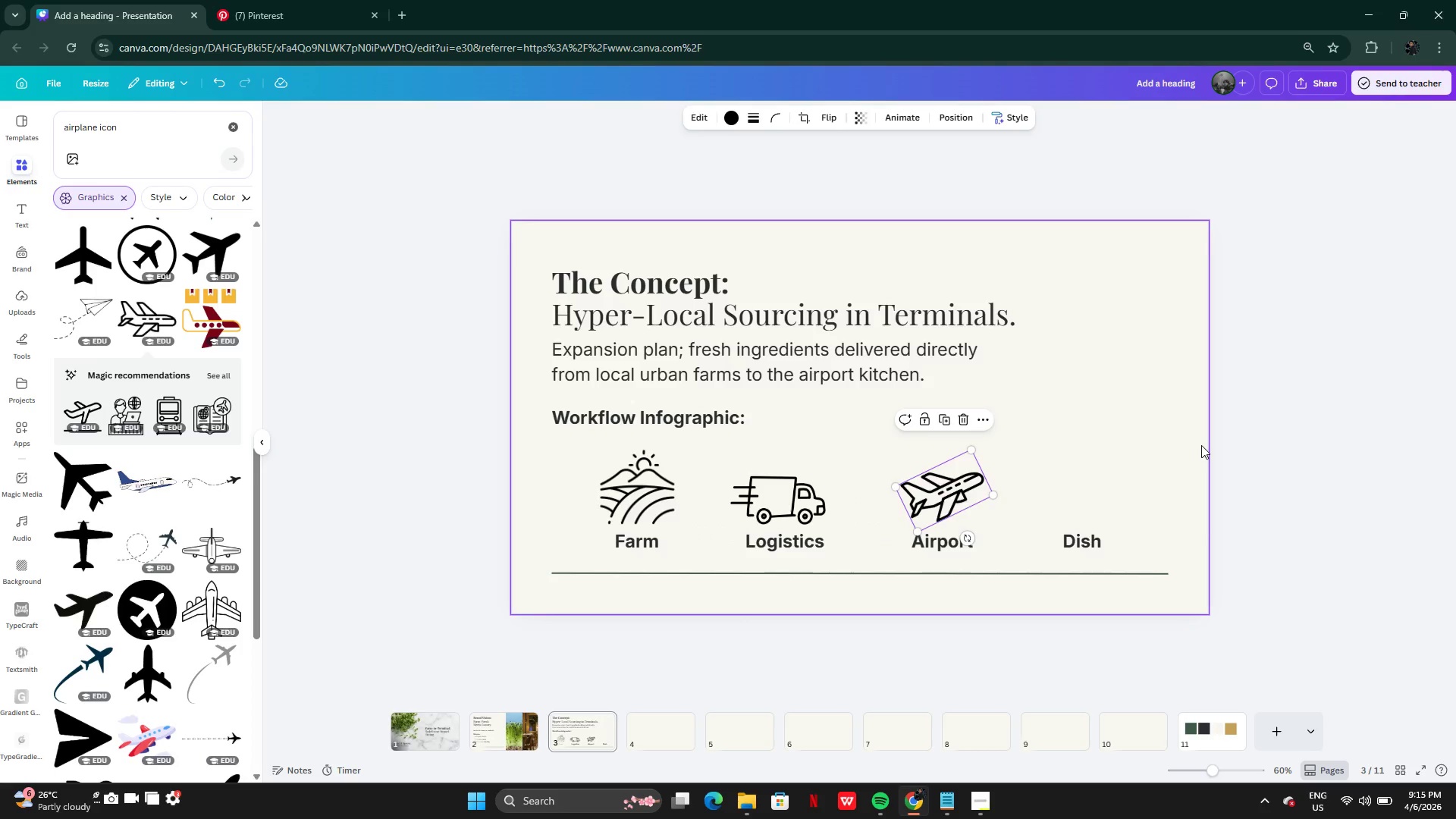 
left_click([1201, 445])
 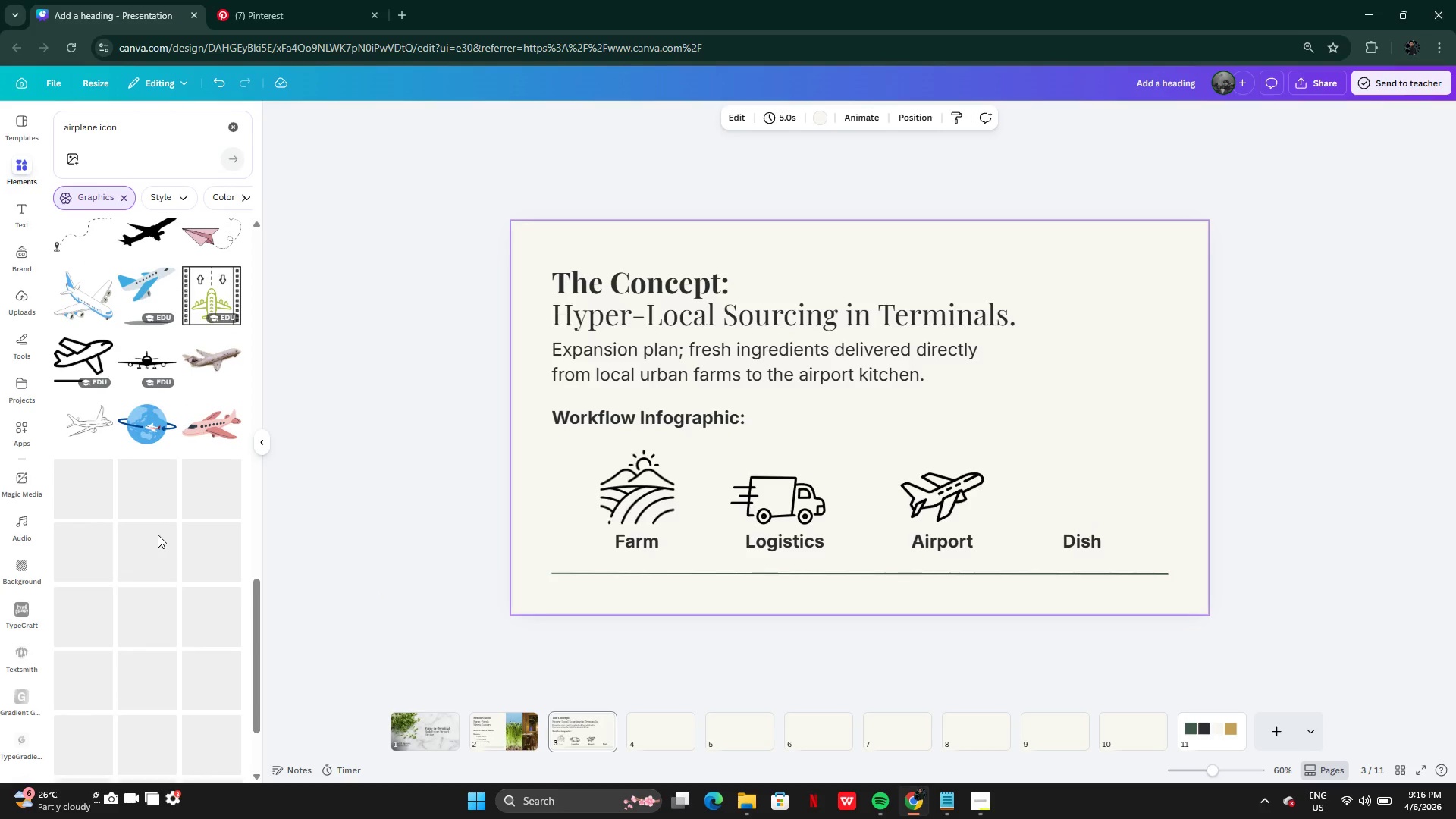 
wait(54.72)
 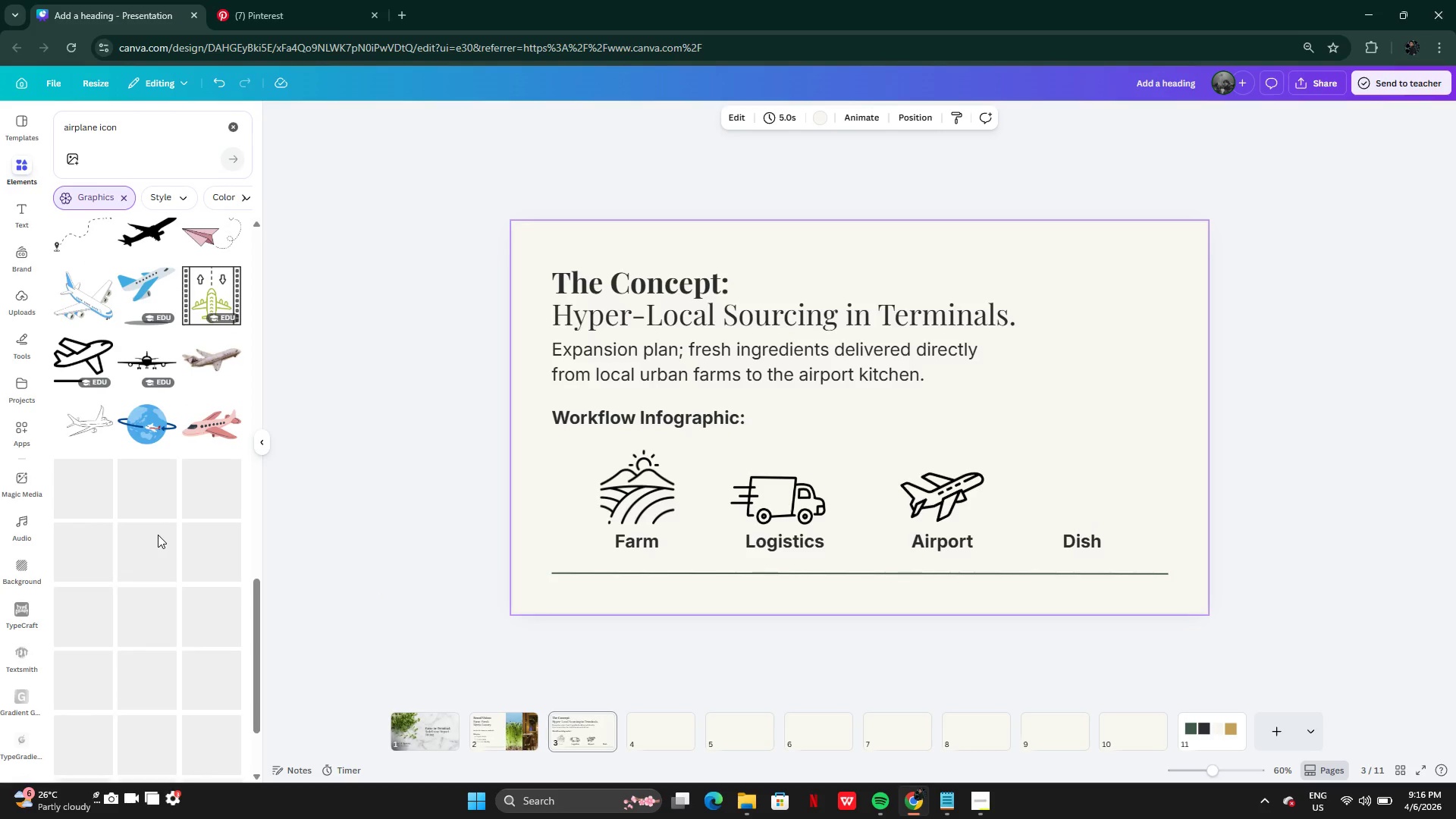 
left_click([943, 497])
 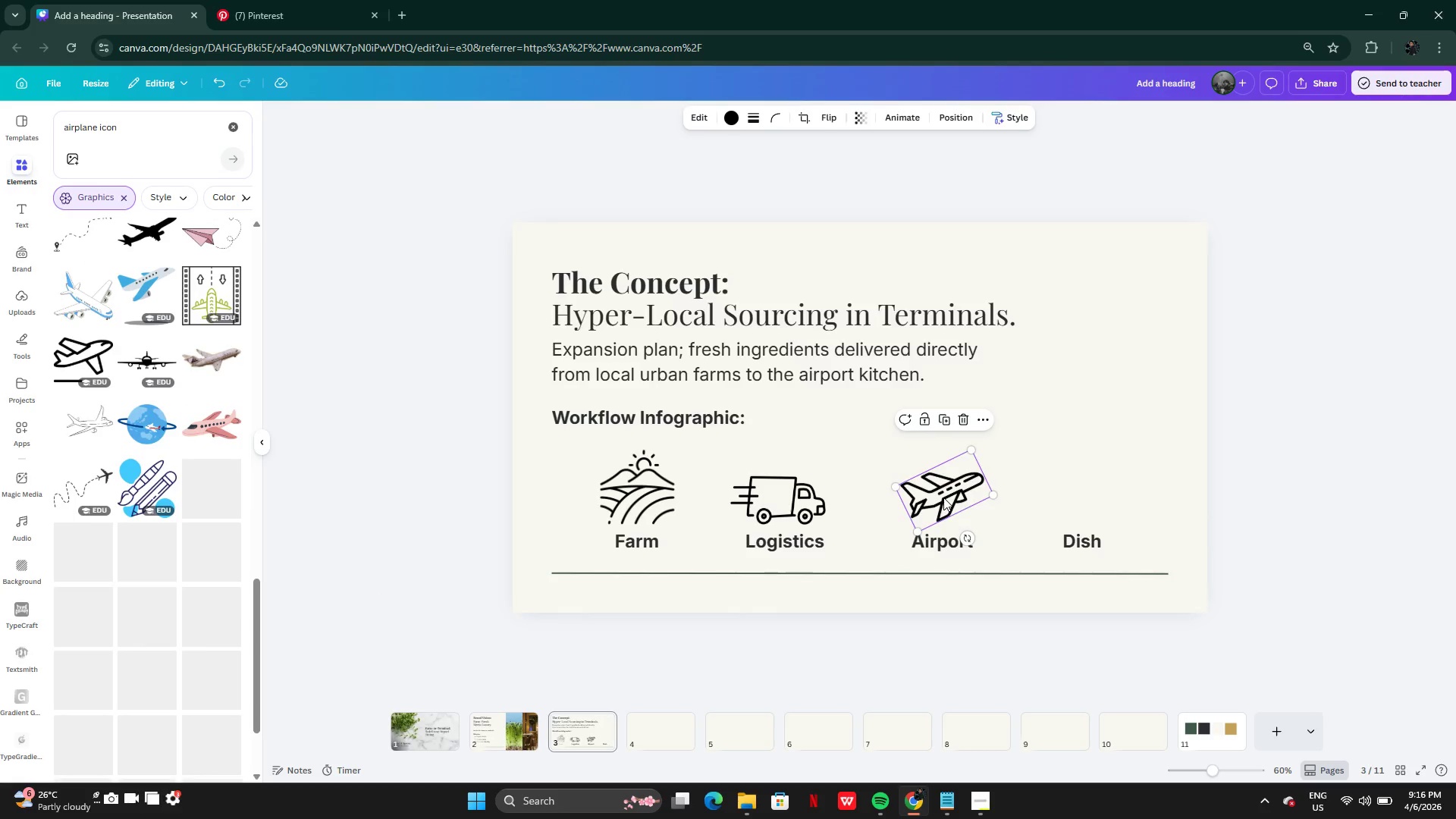 
key(Backspace)
 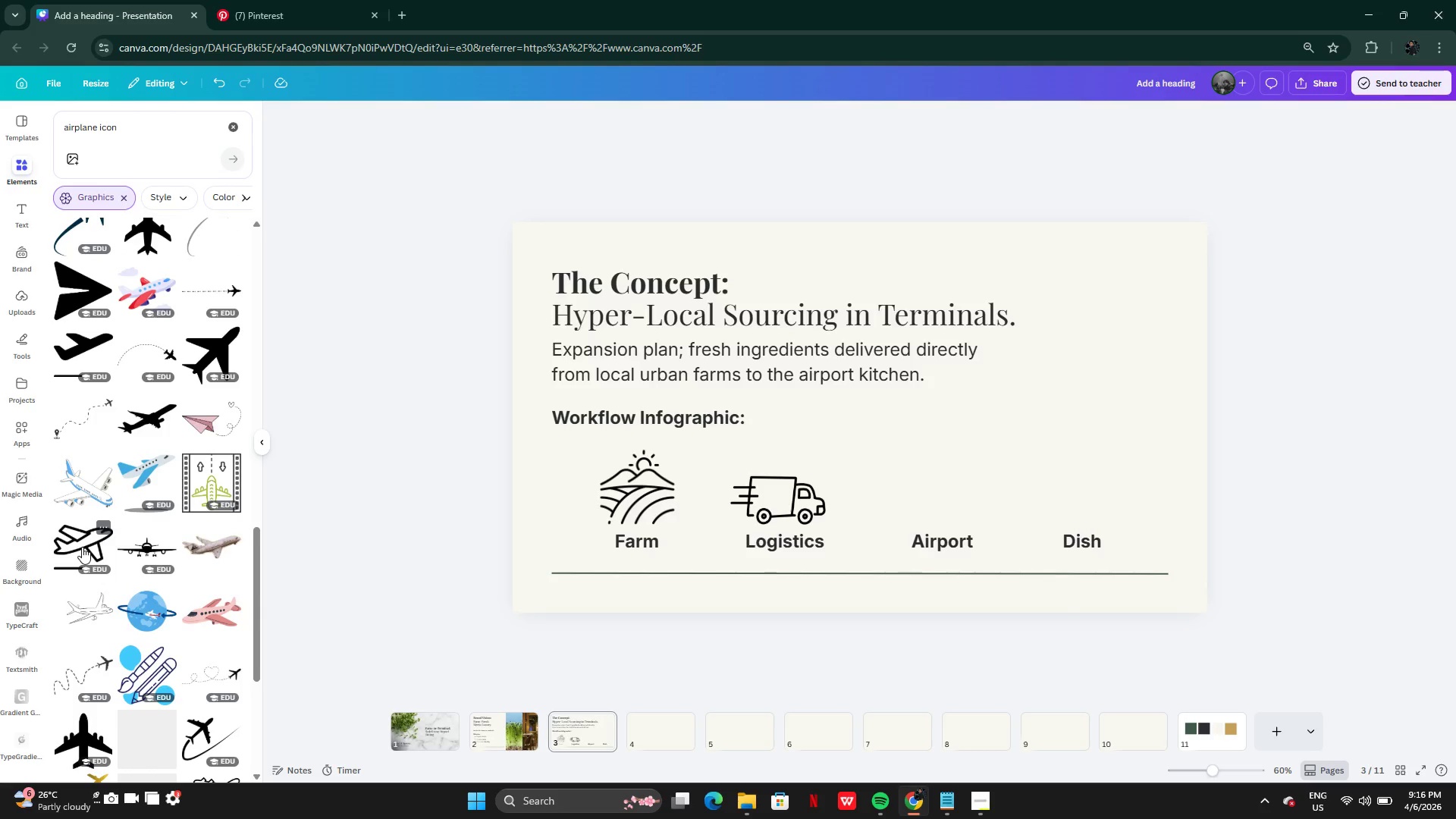 
left_click([80, 546])
 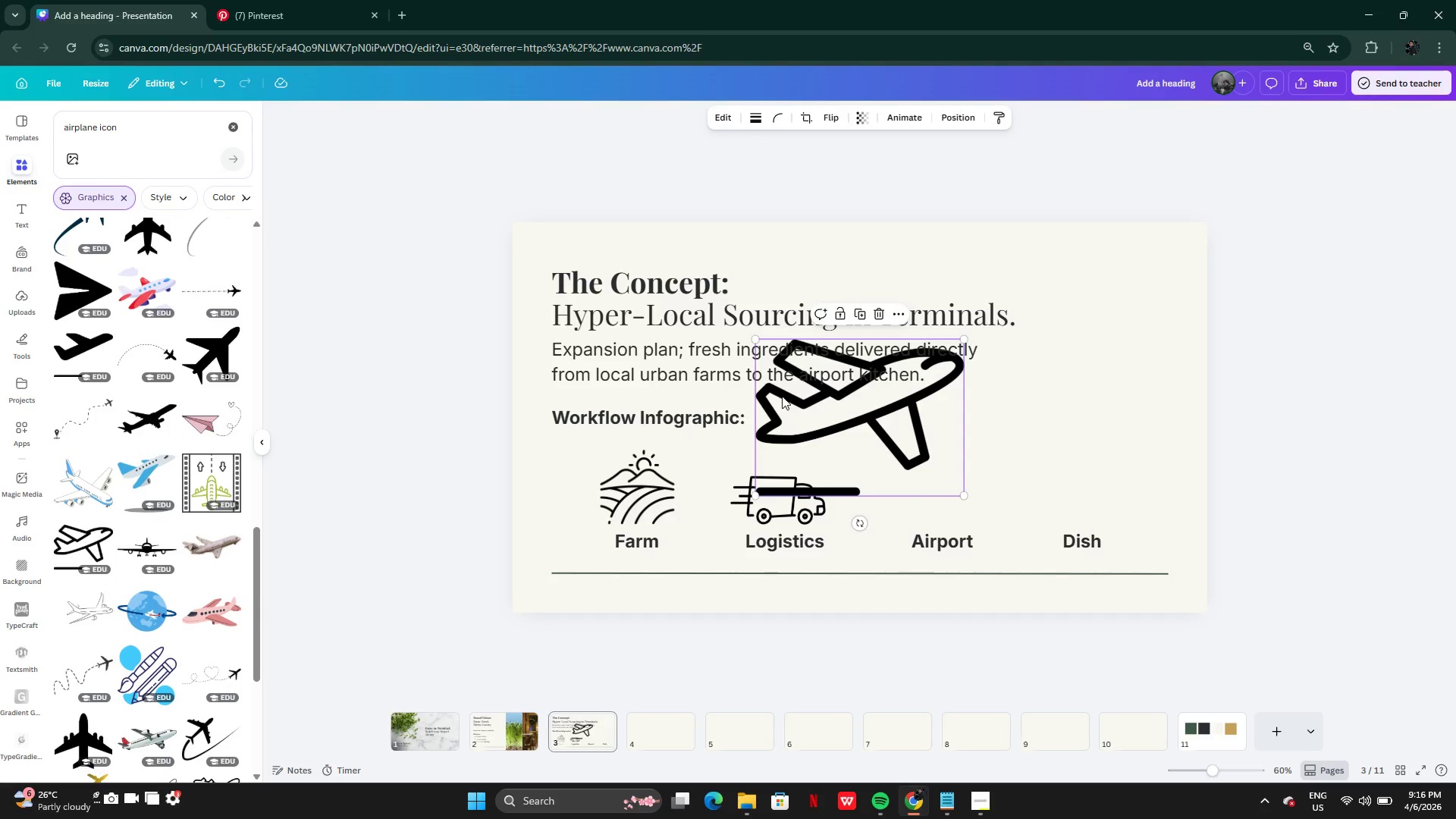 
left_click_drag(start_coordinate=[834, 431], to_coordinate=[973, 451])
 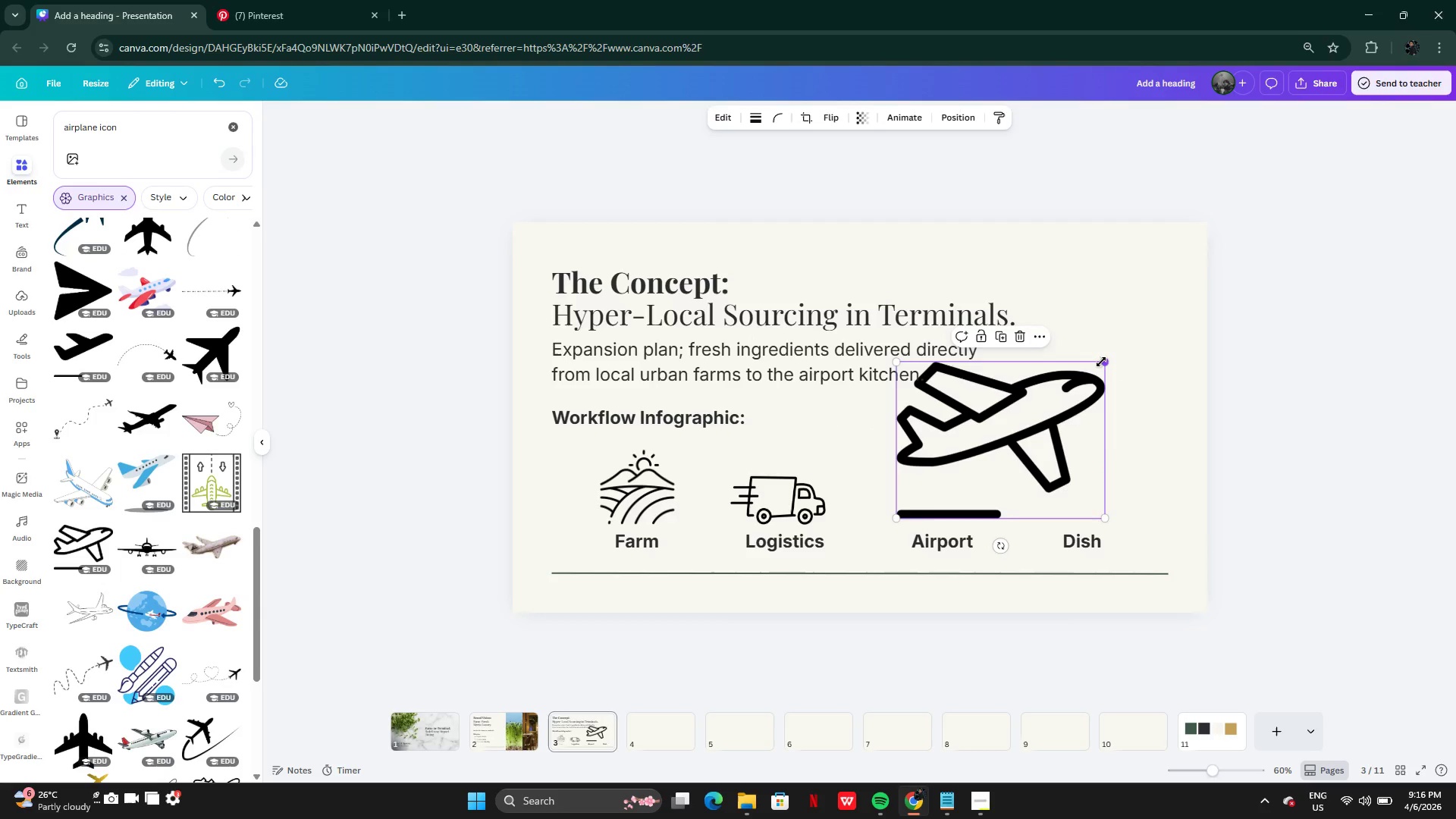 
left_click_drag(start_coordinate=[1101, 362], to_coordinate=[951, 446])
 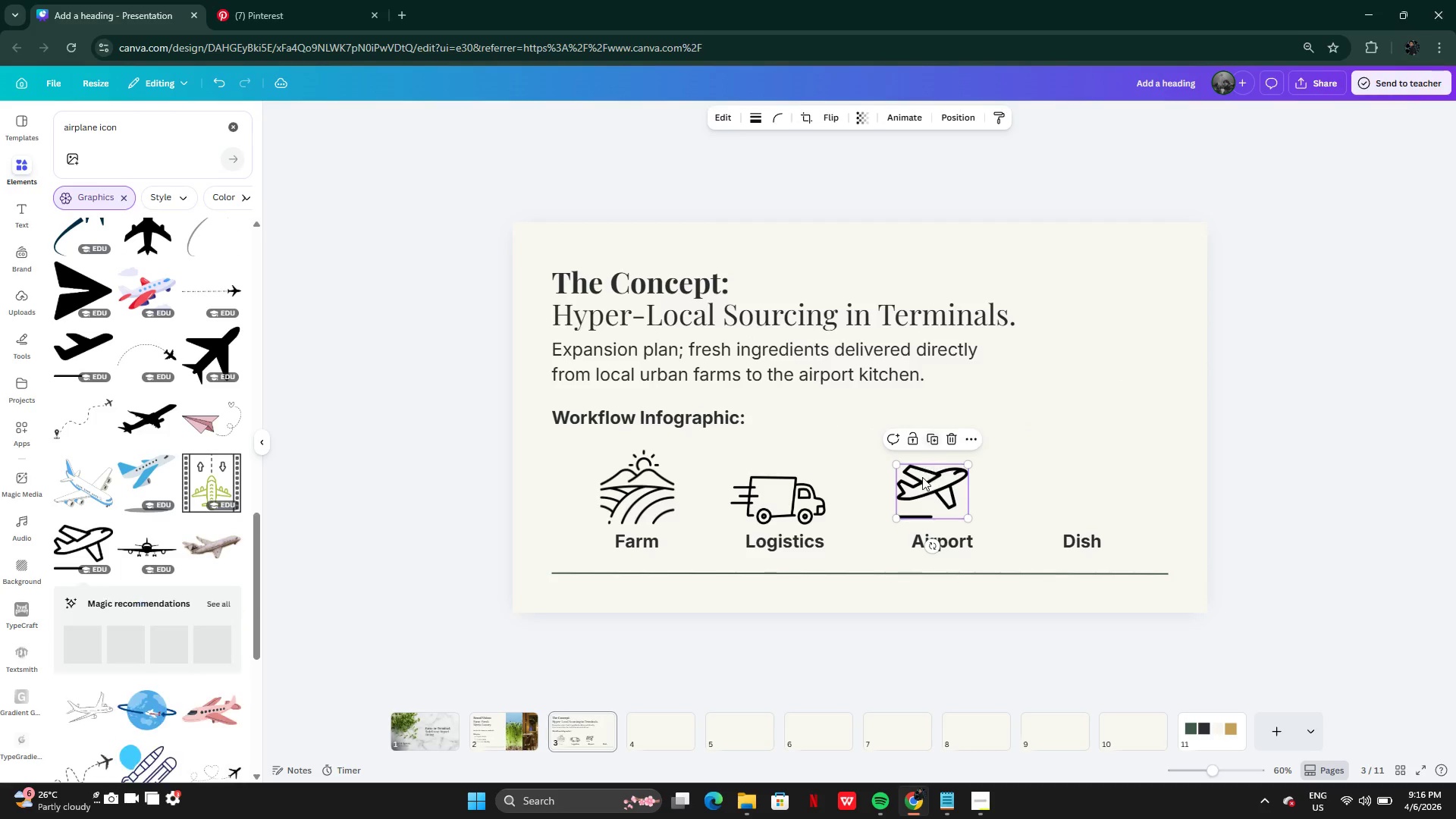 
left_click_drag(start_coordinate=[922, 480], to_coordinate=[930, 484])
 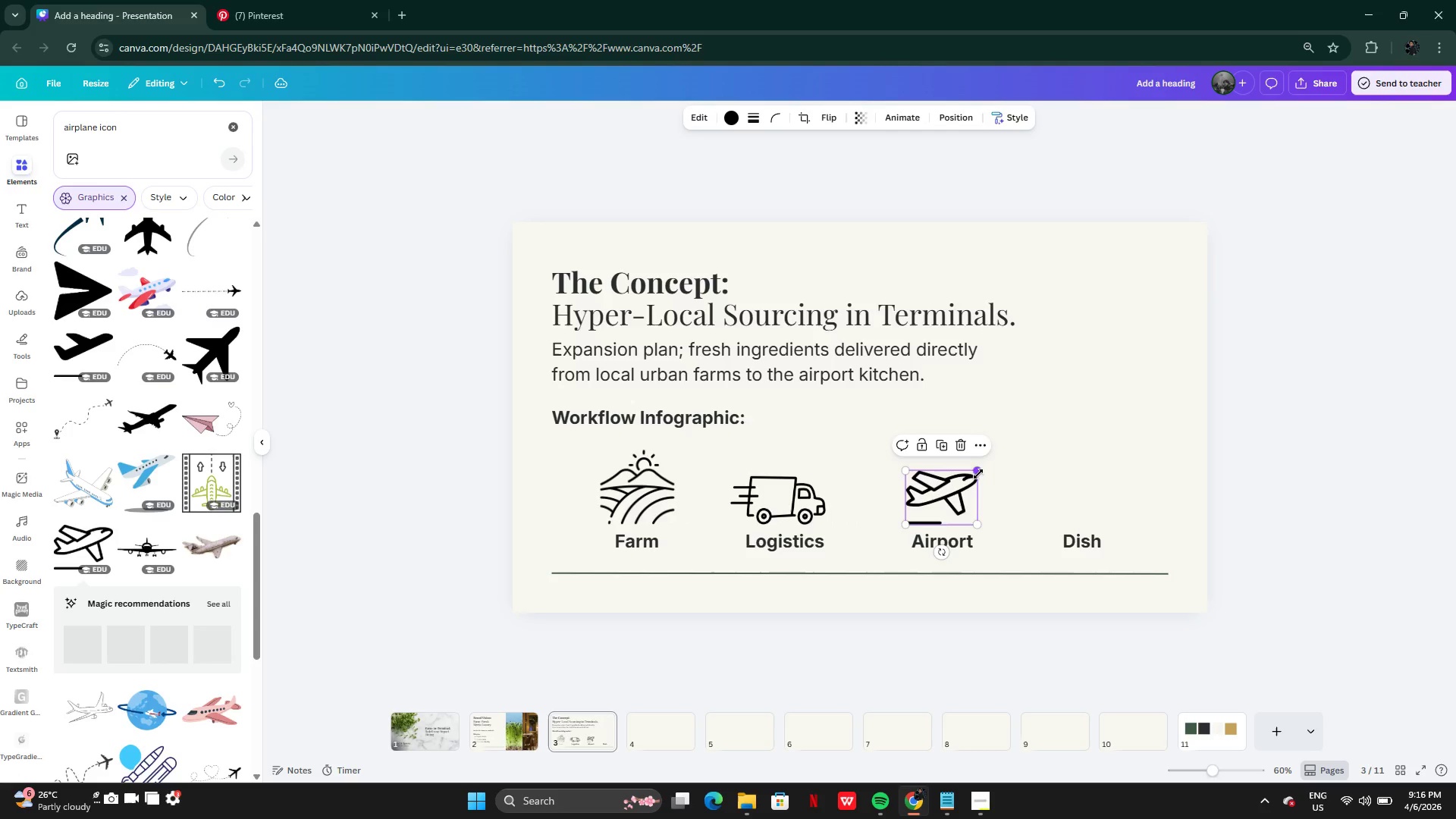 
left_click_drag(start_coordinate=[978, 474], to_coordinate=[974, 475])
 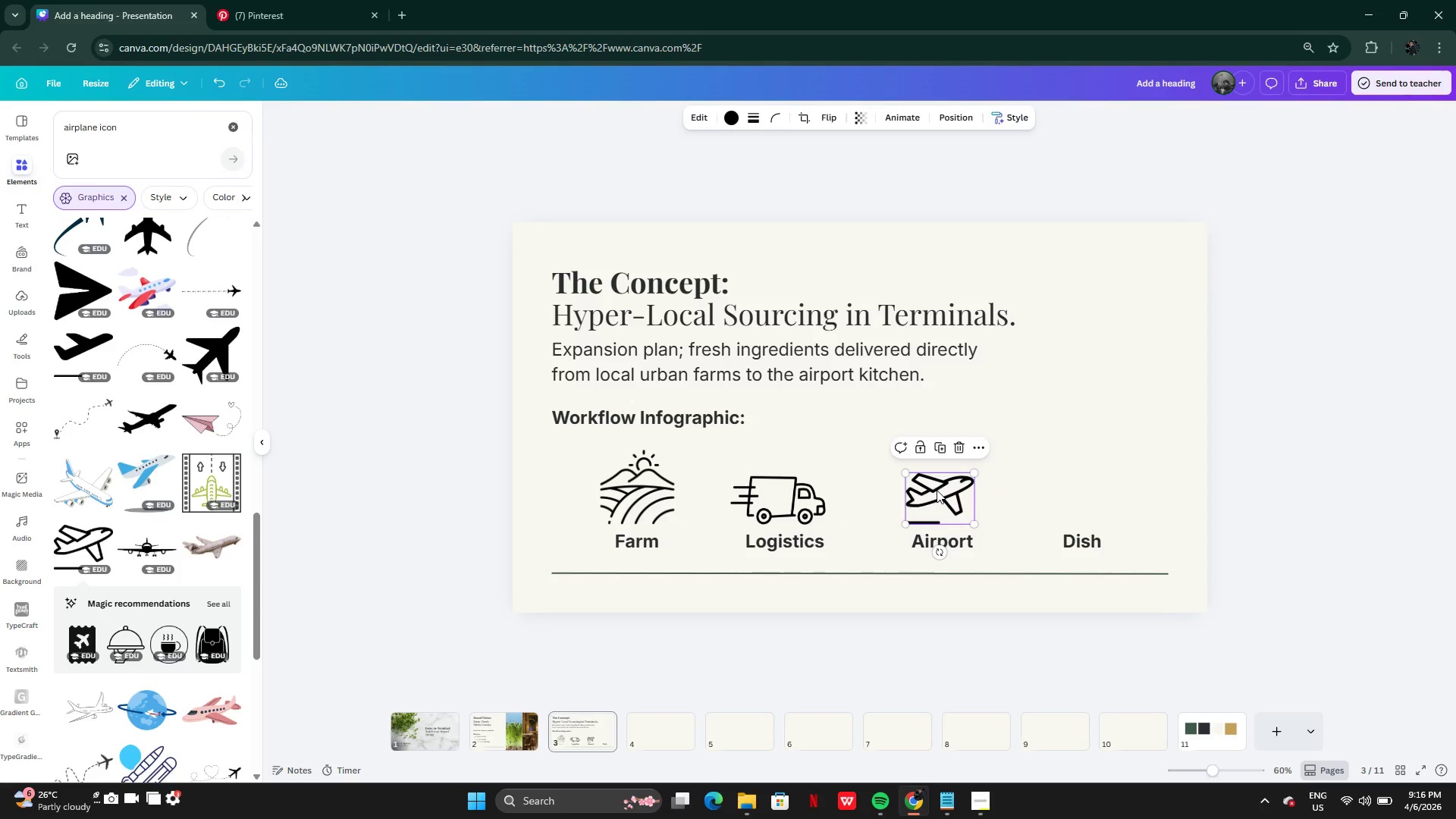 
left_click_drag(start_coordinate=[937, 490], to_coordinate=[941, 490])
 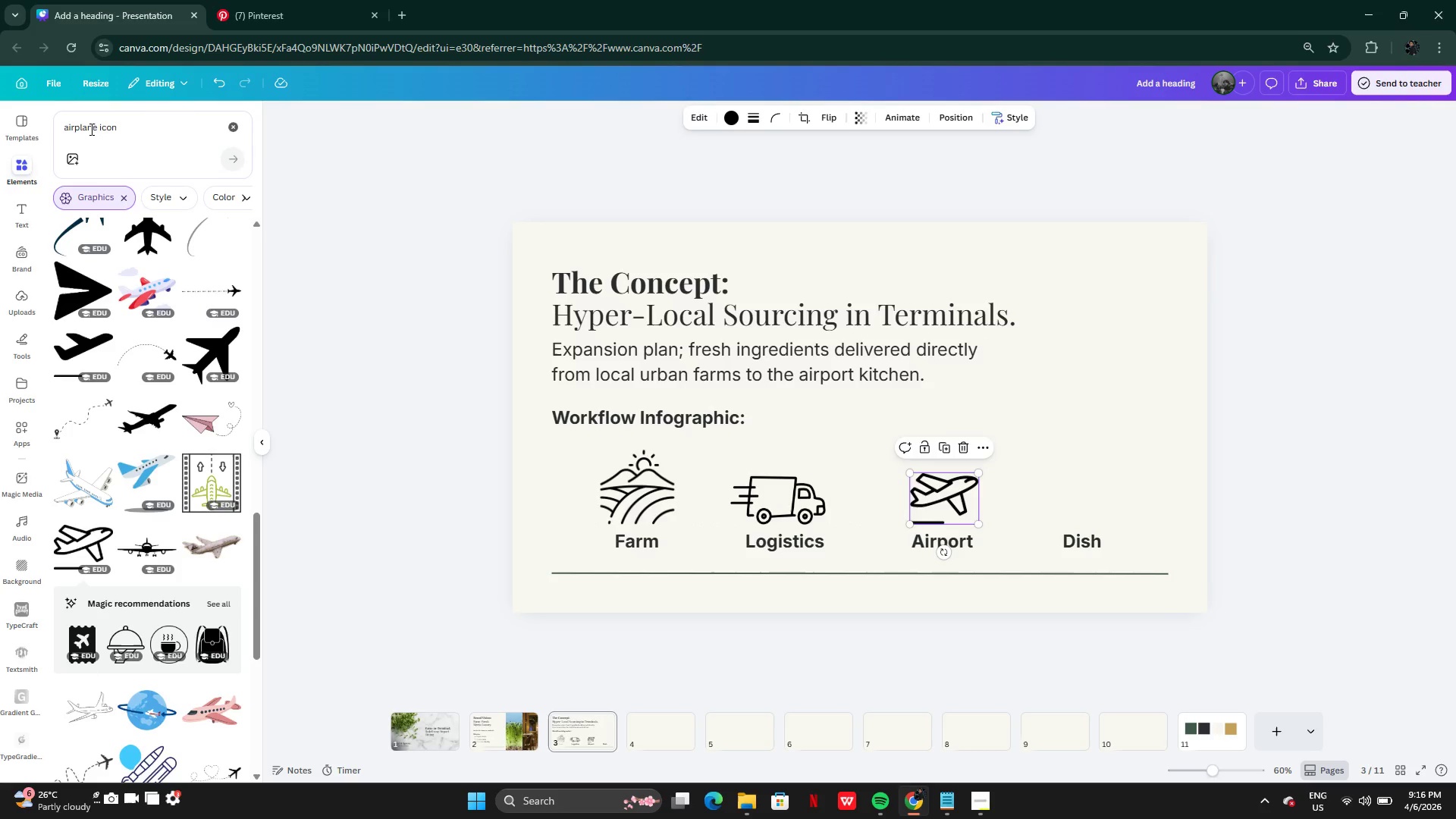 
left_click_drag(start_coordinate=[97, 130], to_coordinate=[17, 129])
 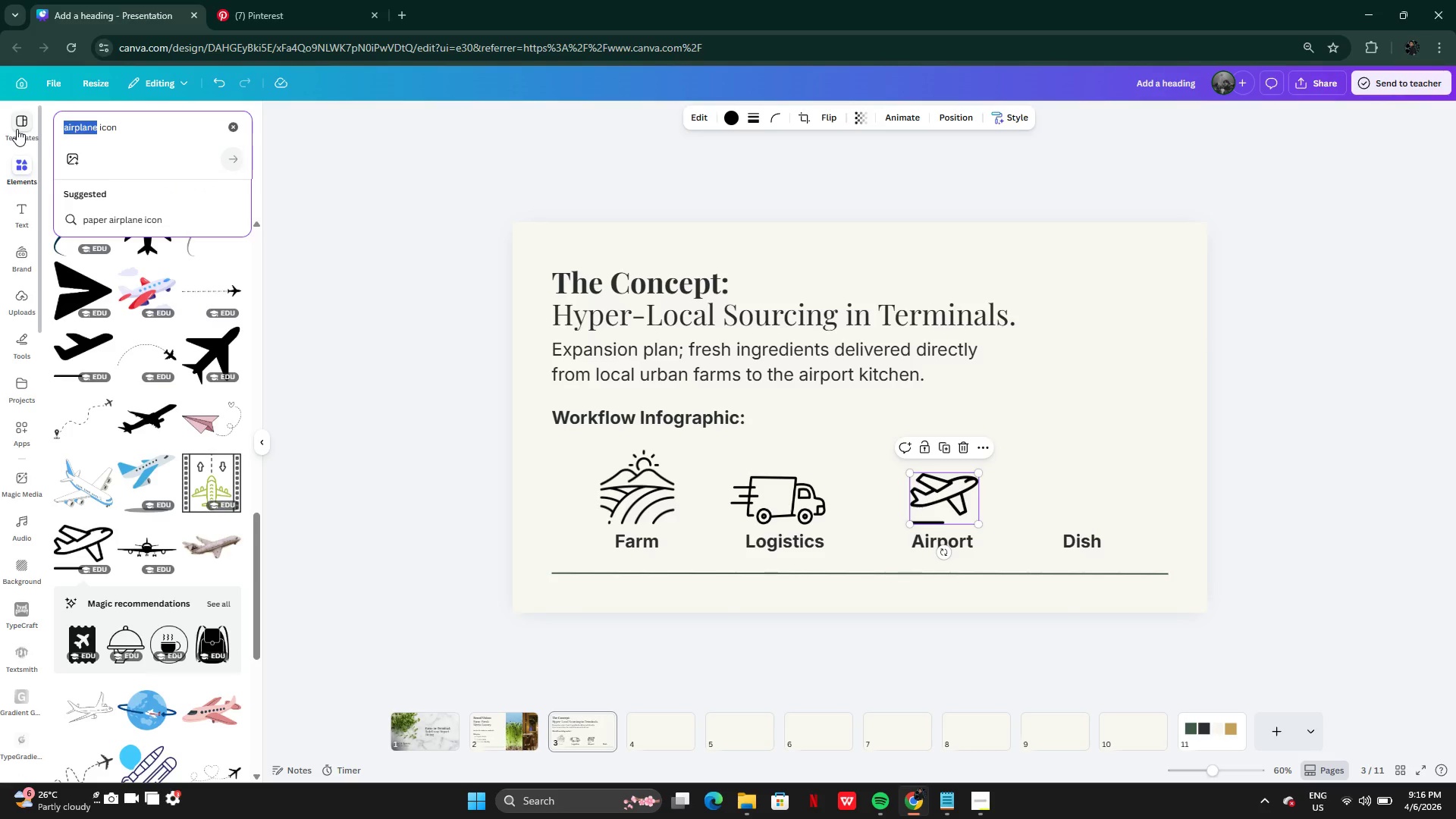 
key(Backspace)
type(dish')
 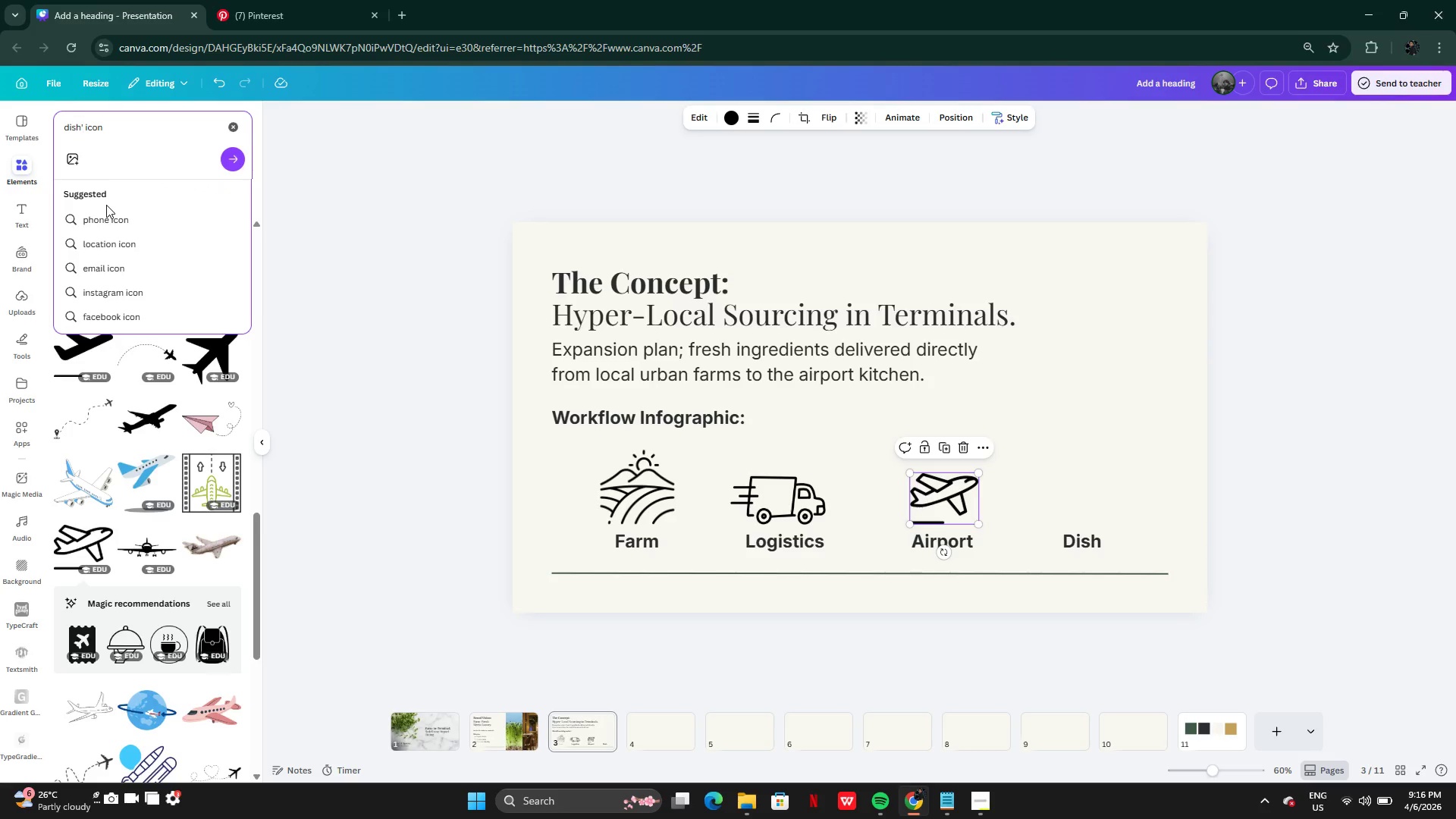 
key(Enter)
 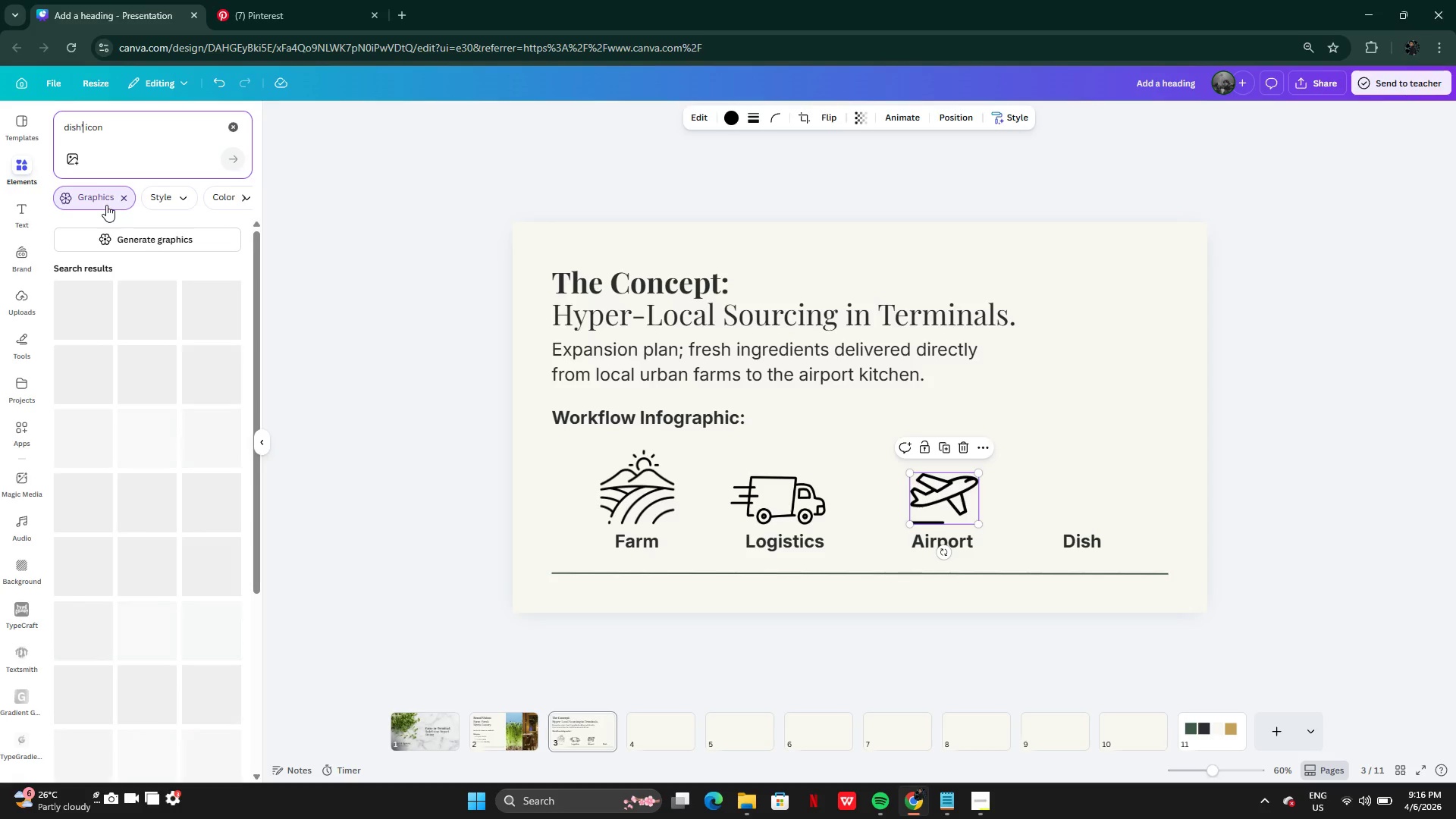 
wait(6.94)
 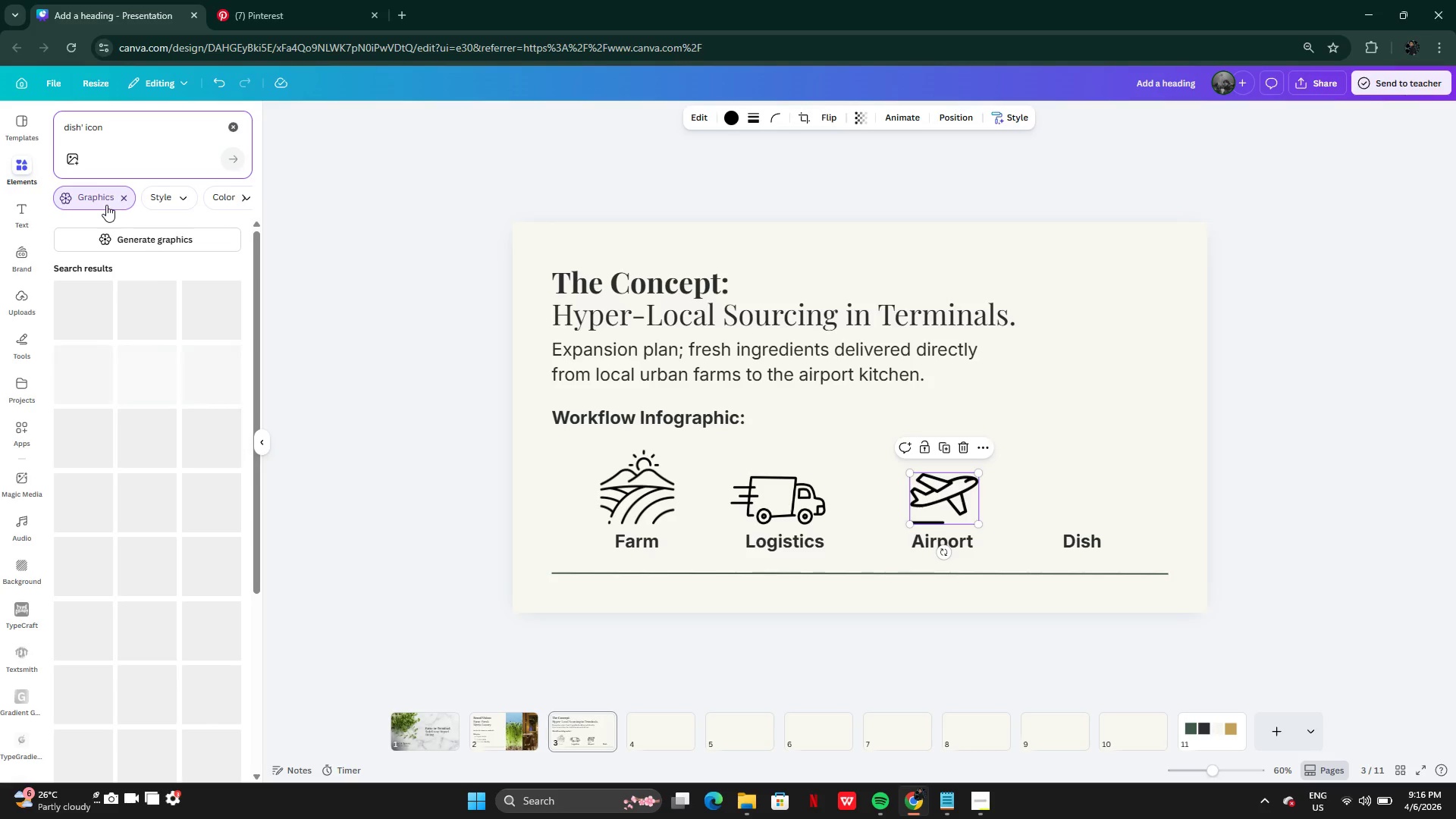 
key(Backspace)
 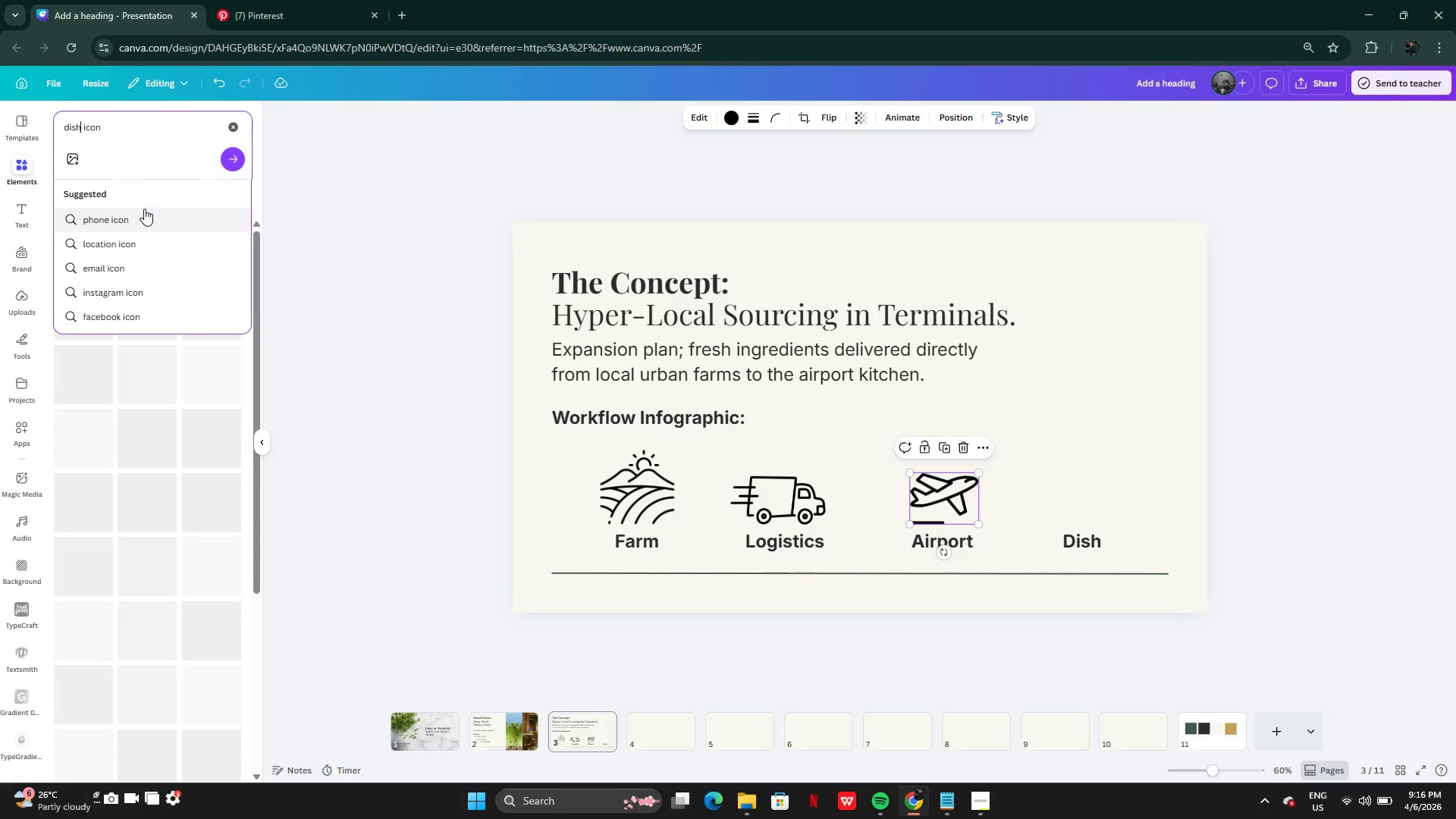 
key(Enter)
 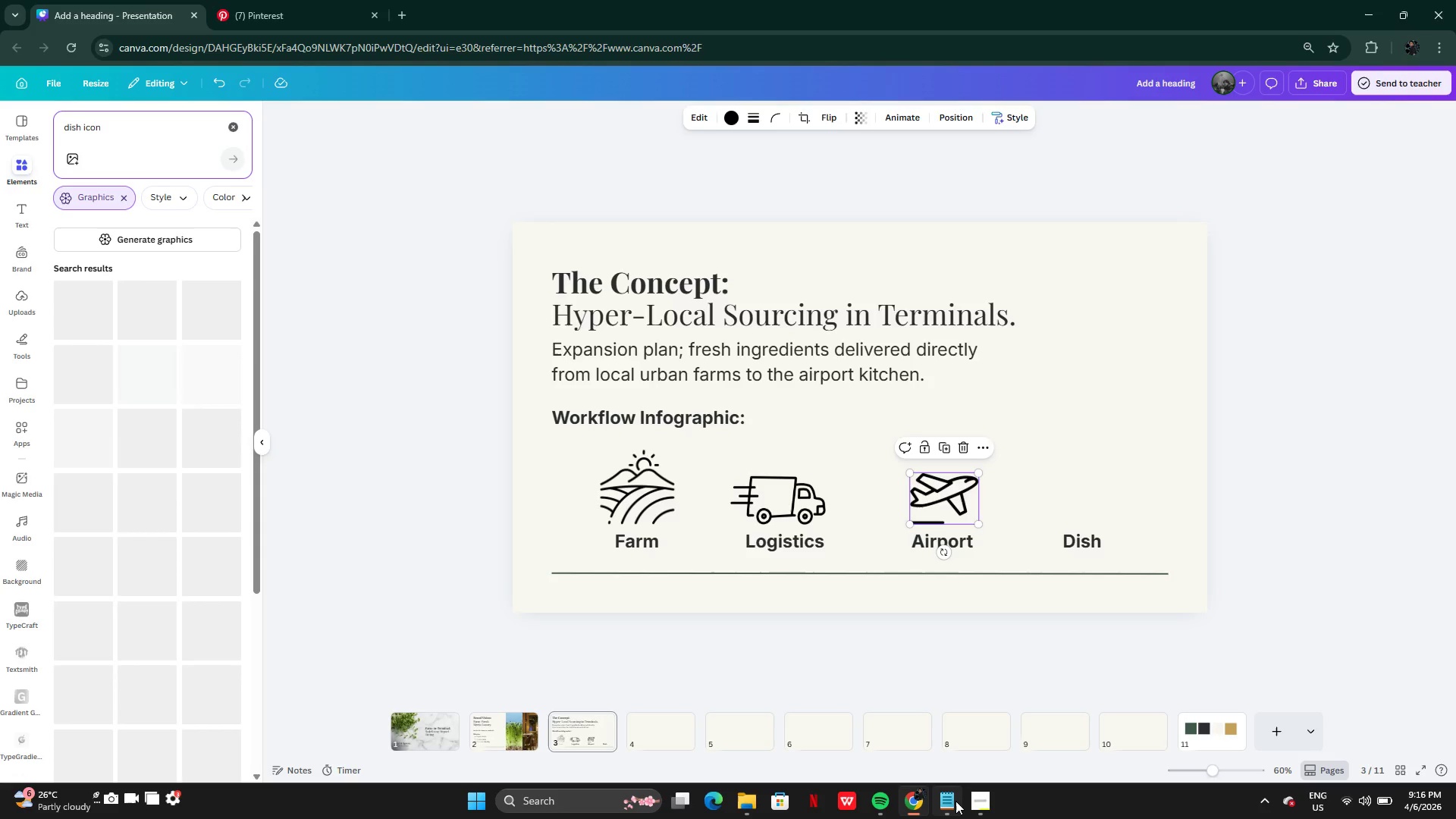 
left_click([974, 799])
 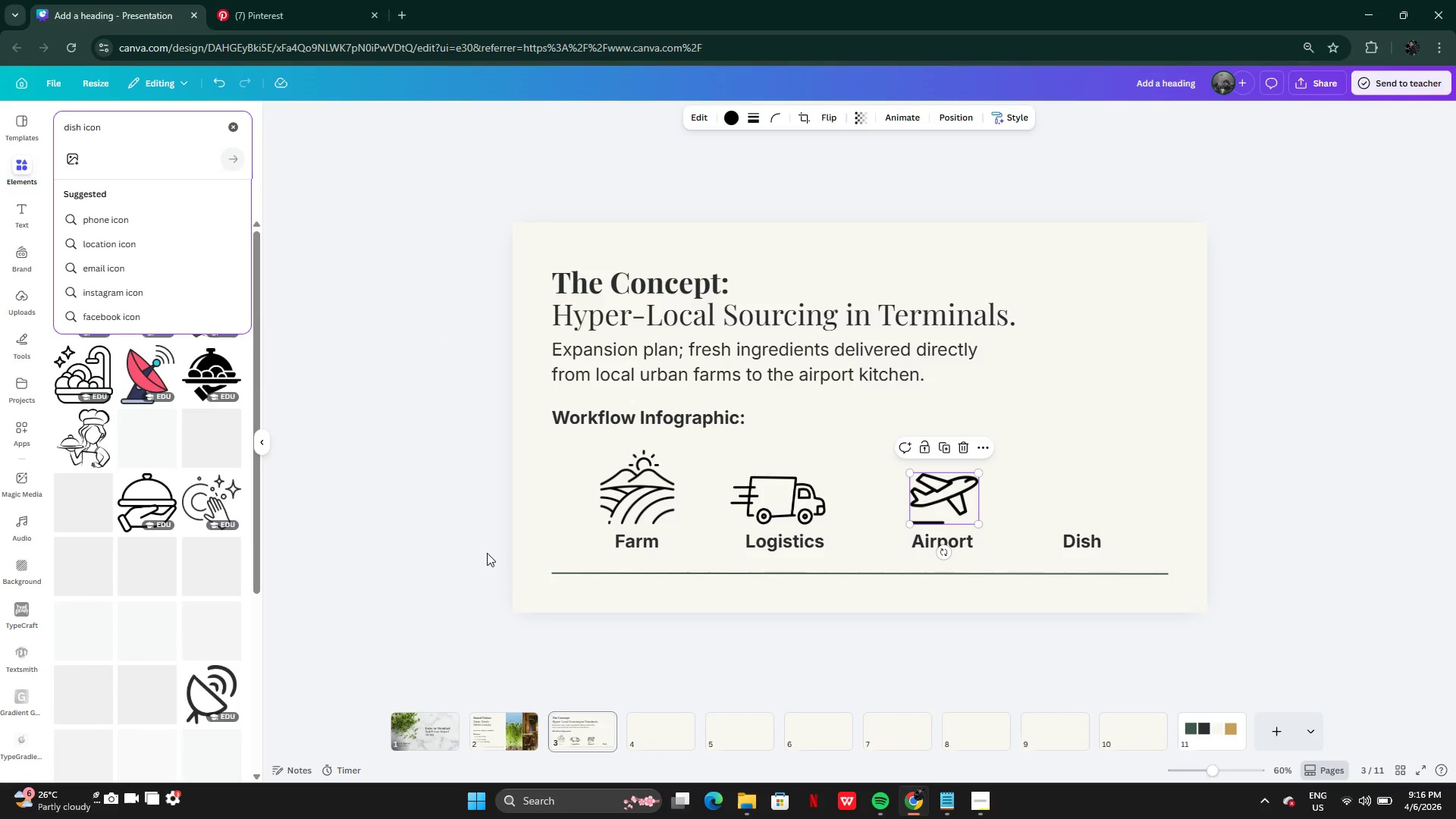 
wait(6.83)
 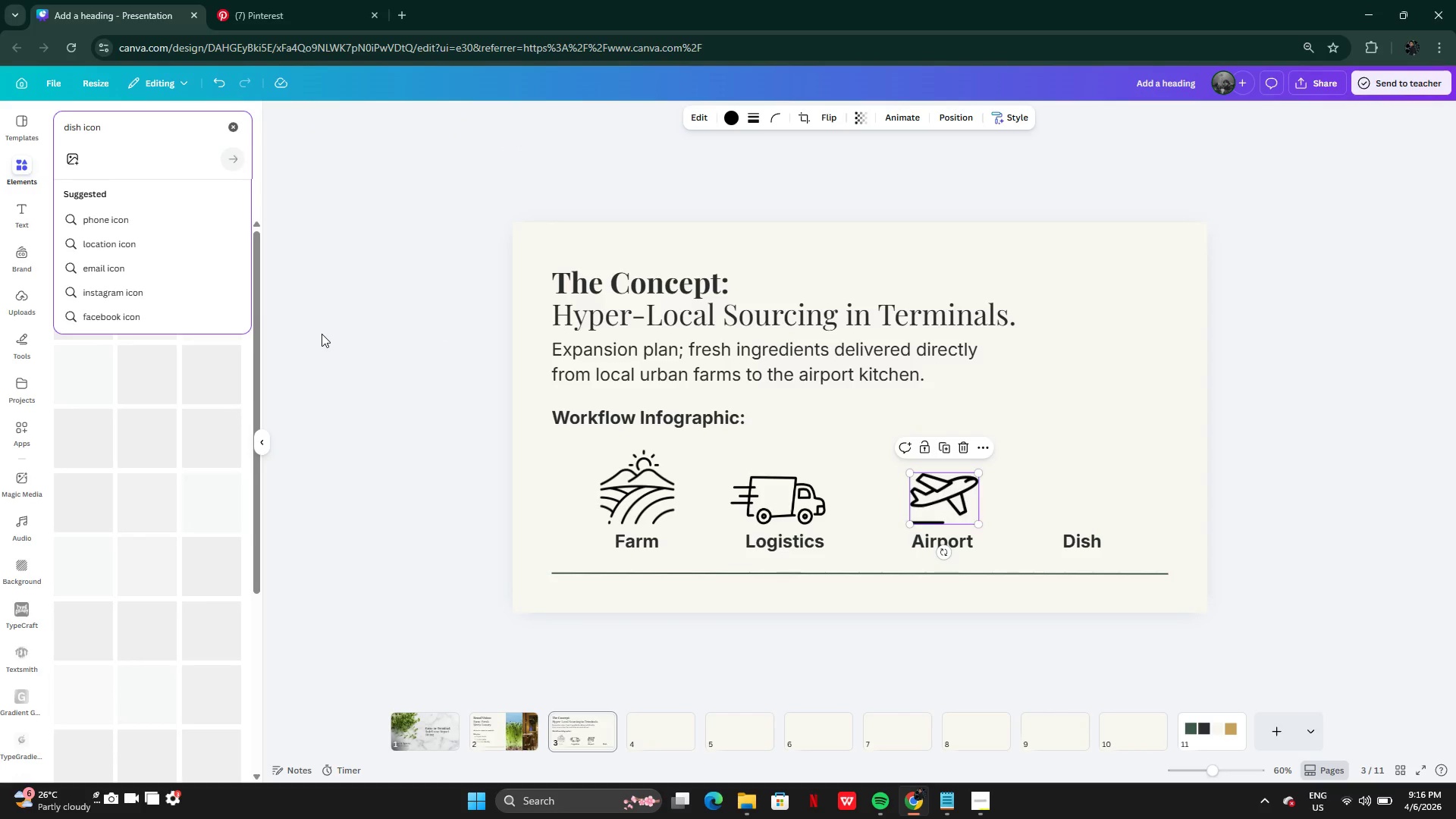 
left_click([272, 182])
 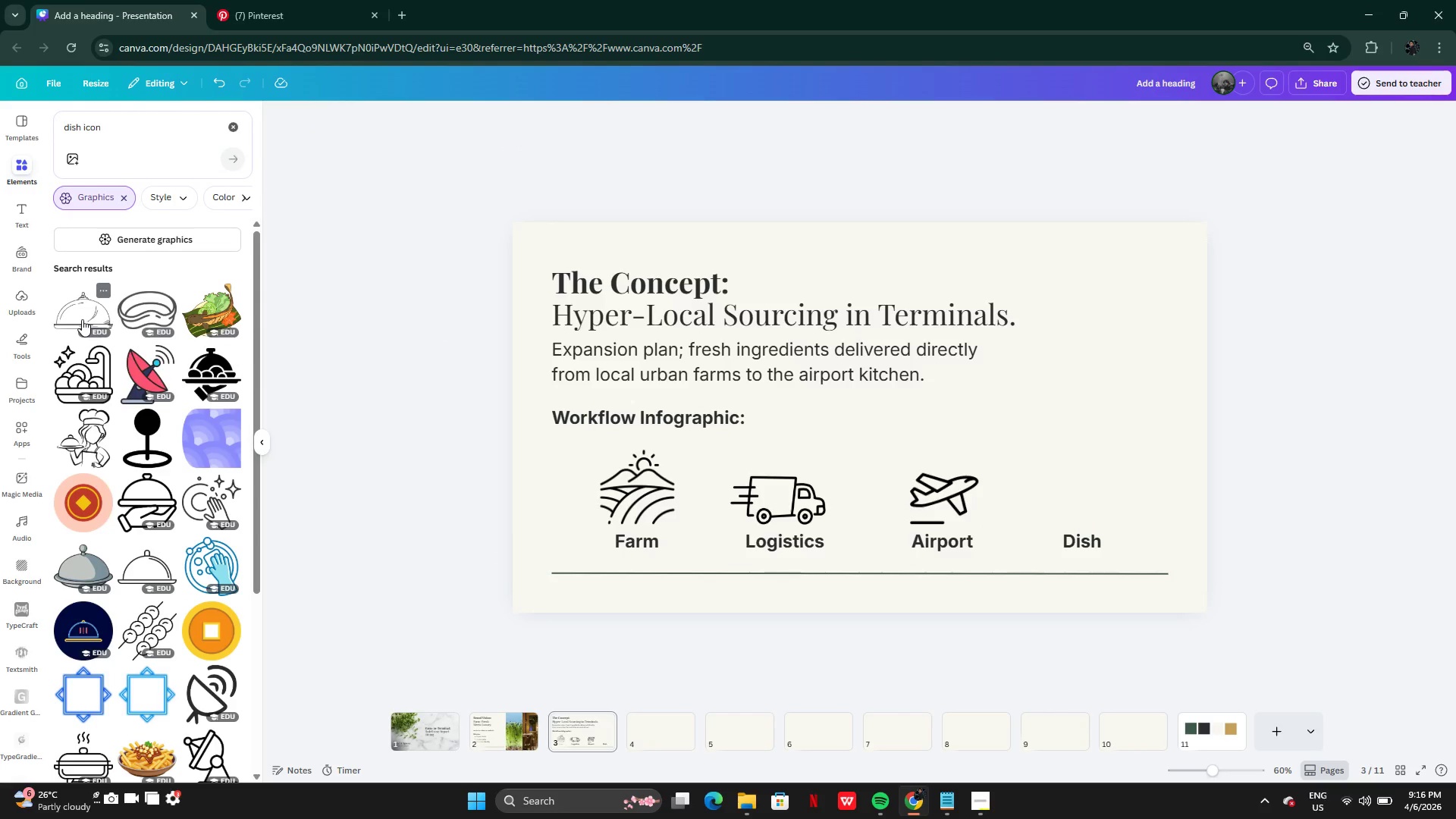 
mouse_move([136, 471])
 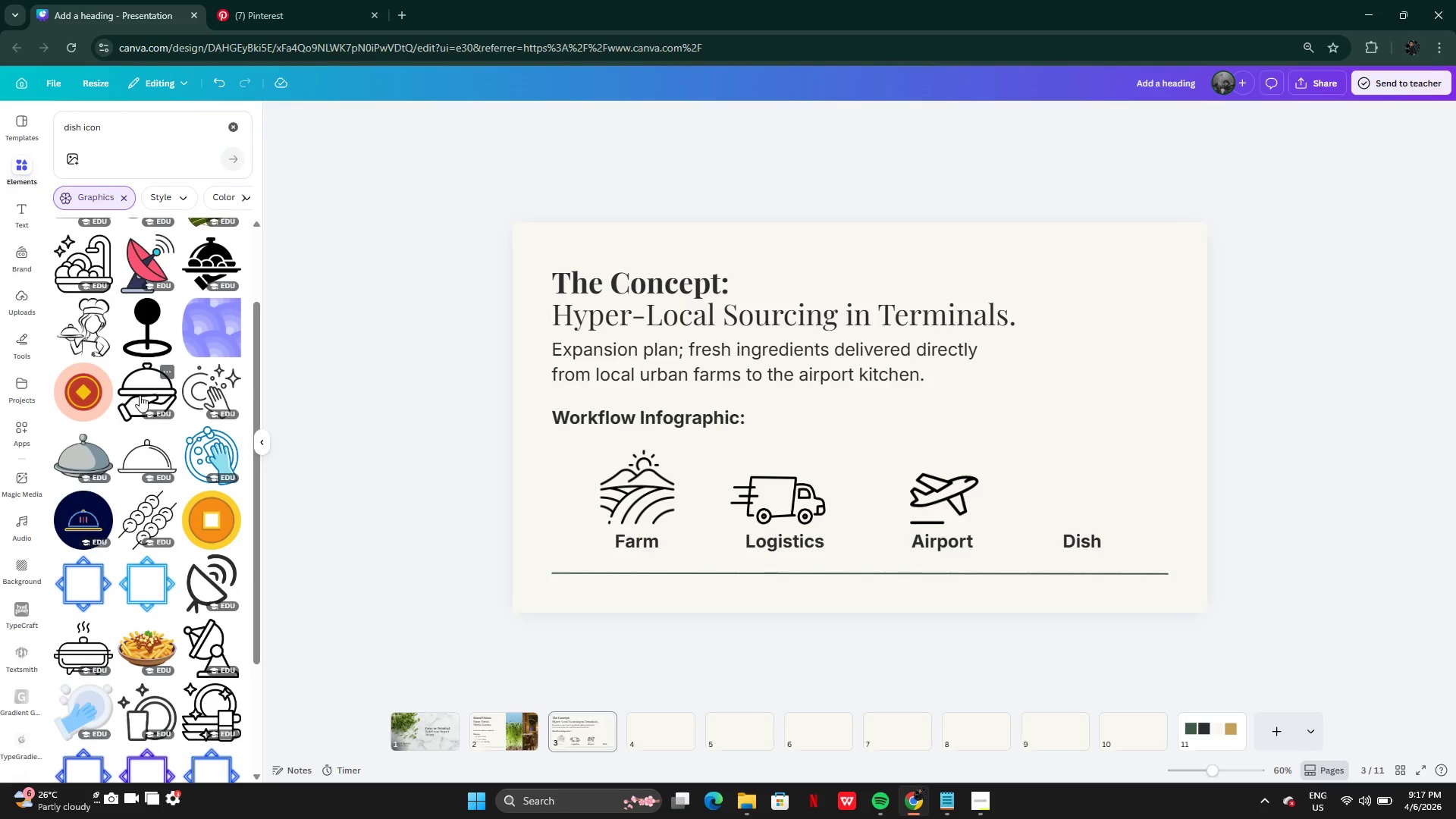 
mouse_move([151, 456])
 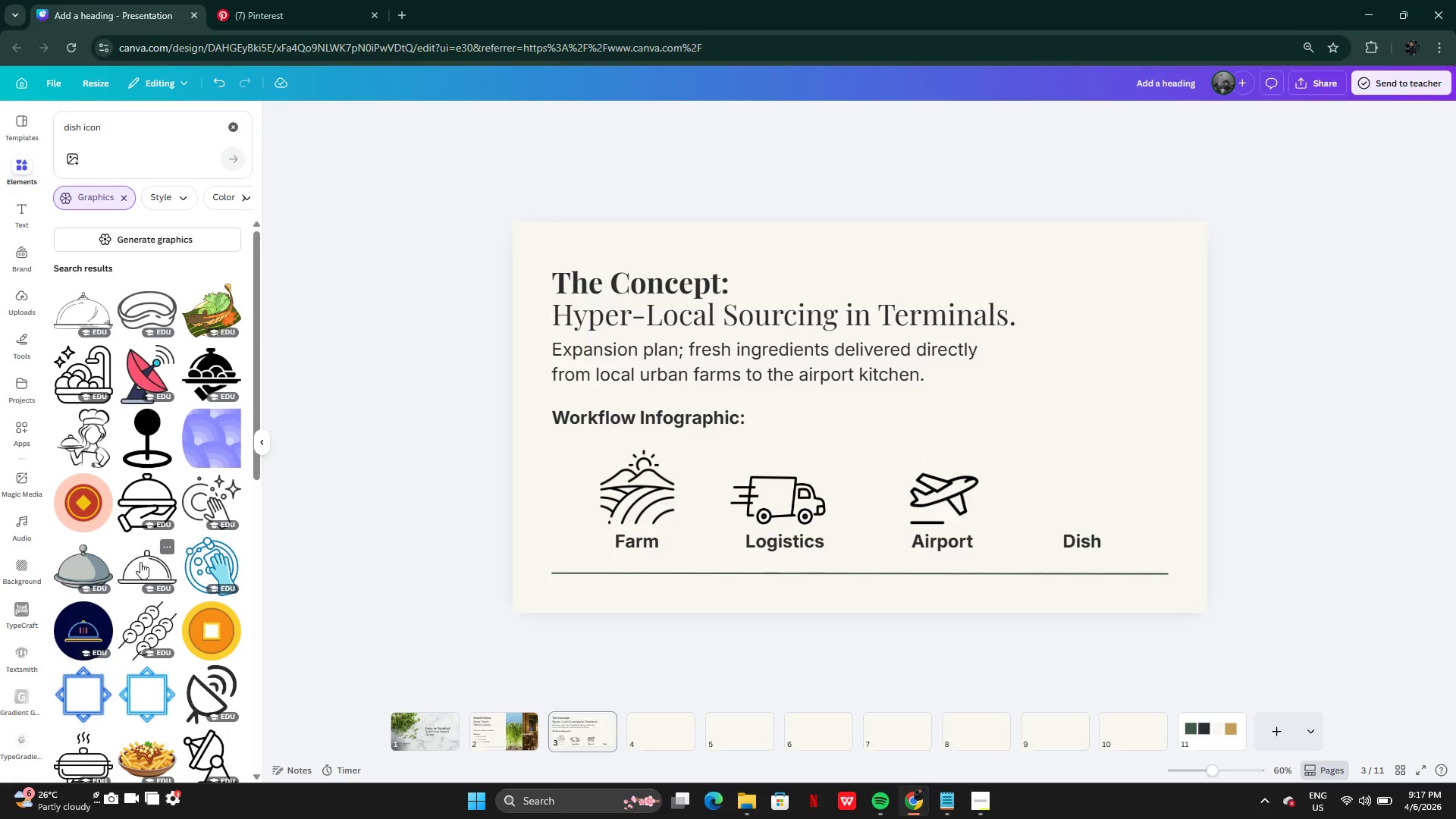 
wait(5.7)
 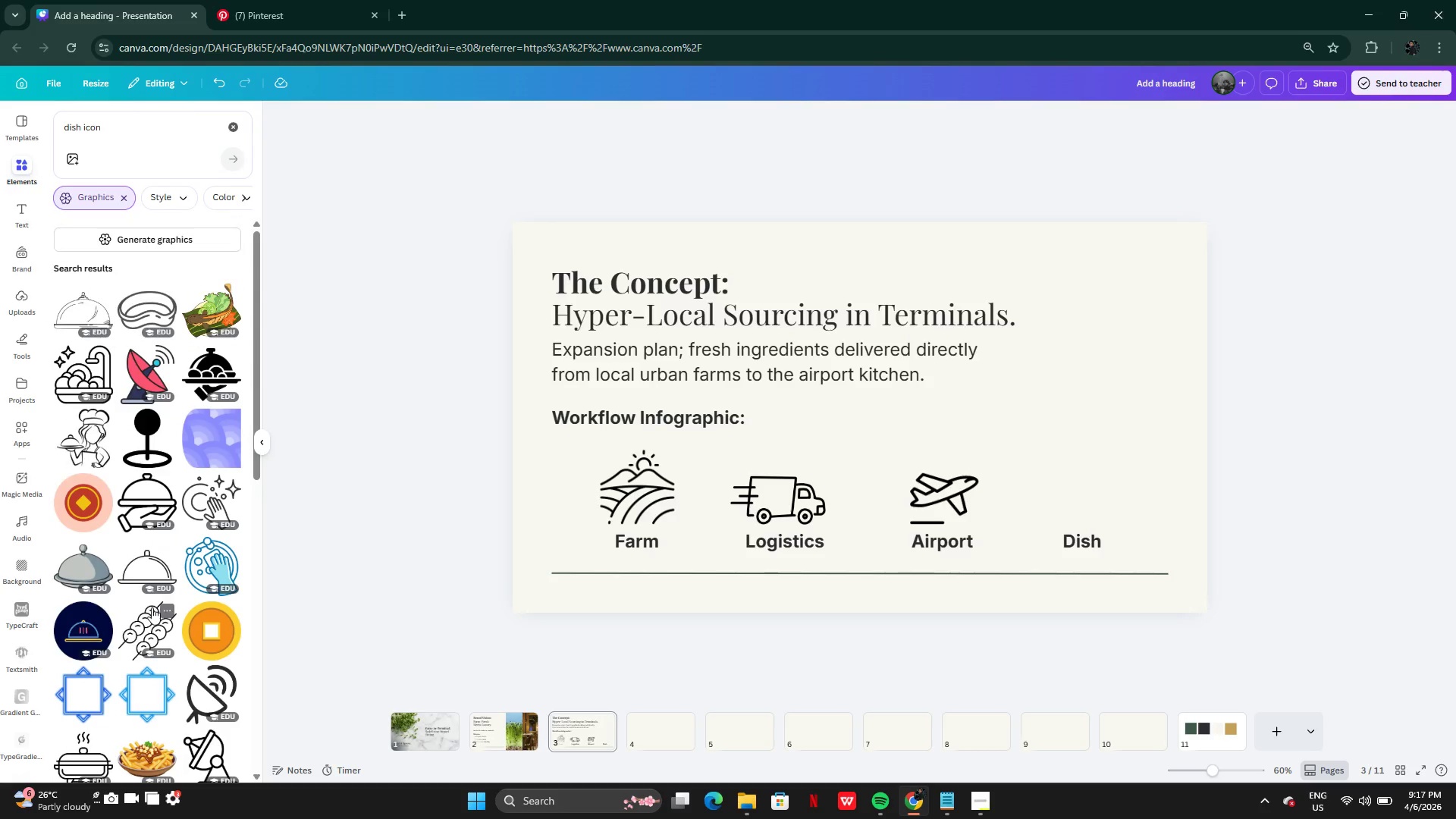 
left_click([137, 502])
 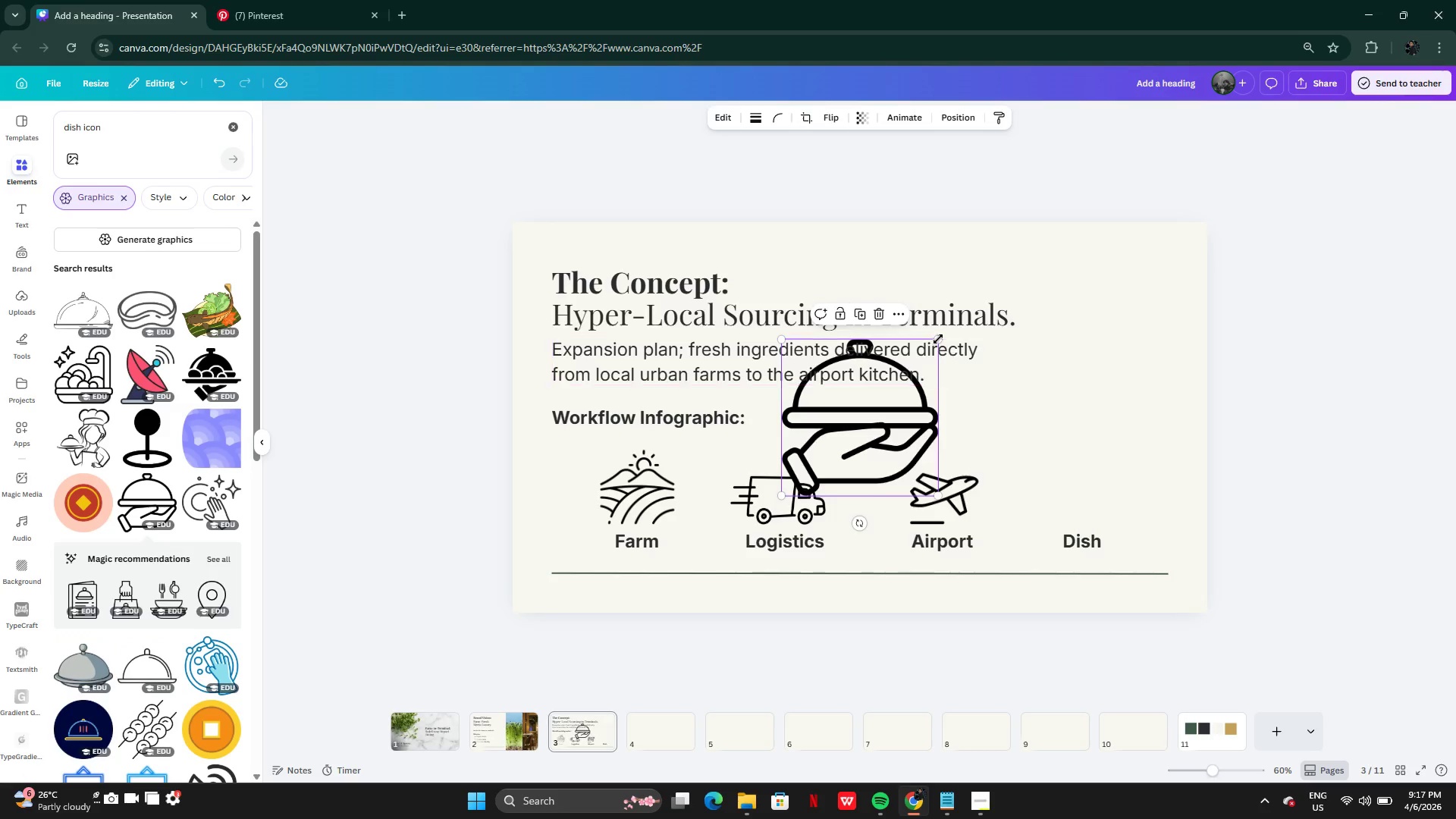 
left_click_drag(start_coordinate=[937, 338], to_coordinate=[854, 444])
 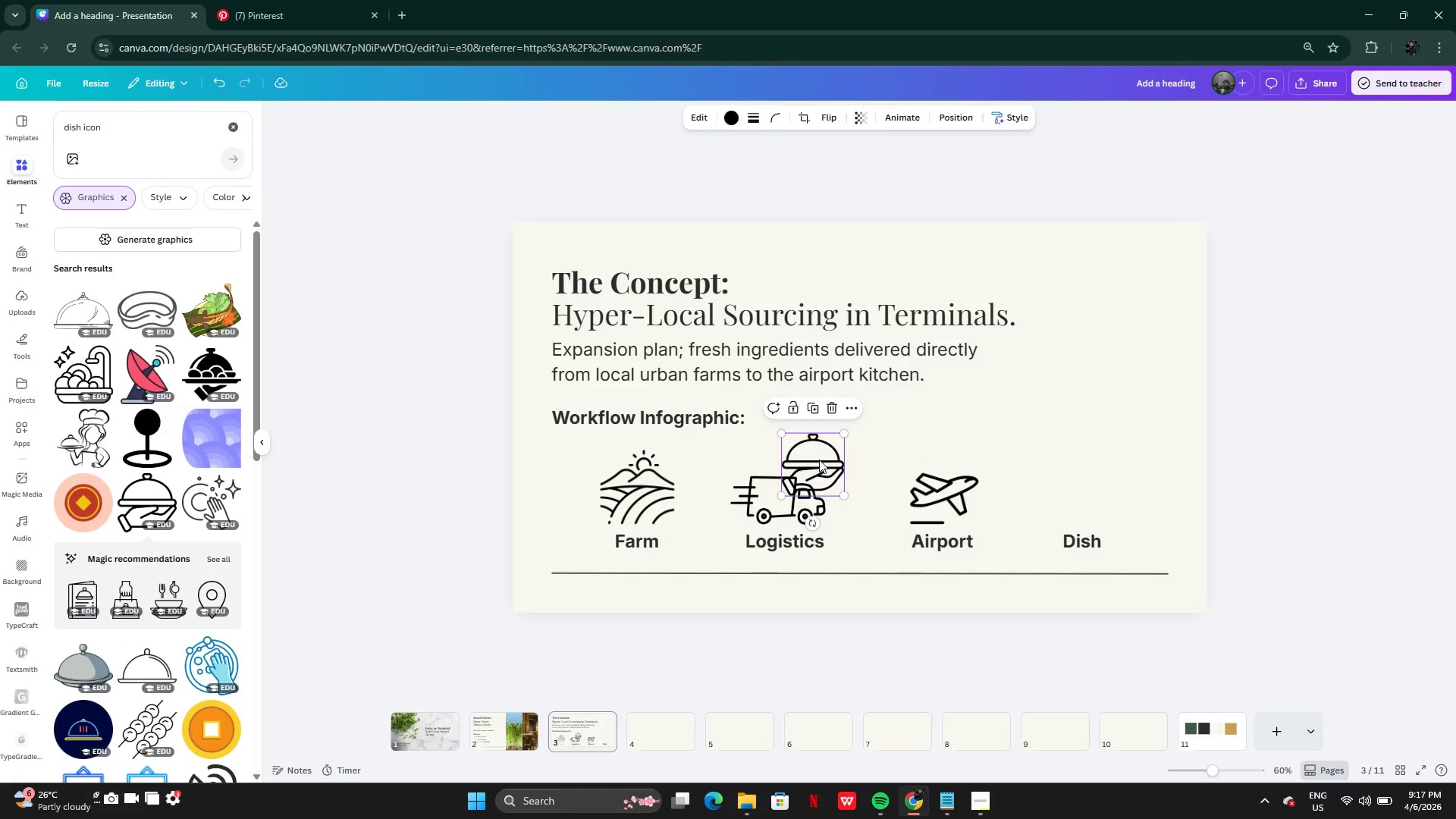 
left_click_drag(start_coordinate=[819, 460], to_coordinate=[1088, 485])
 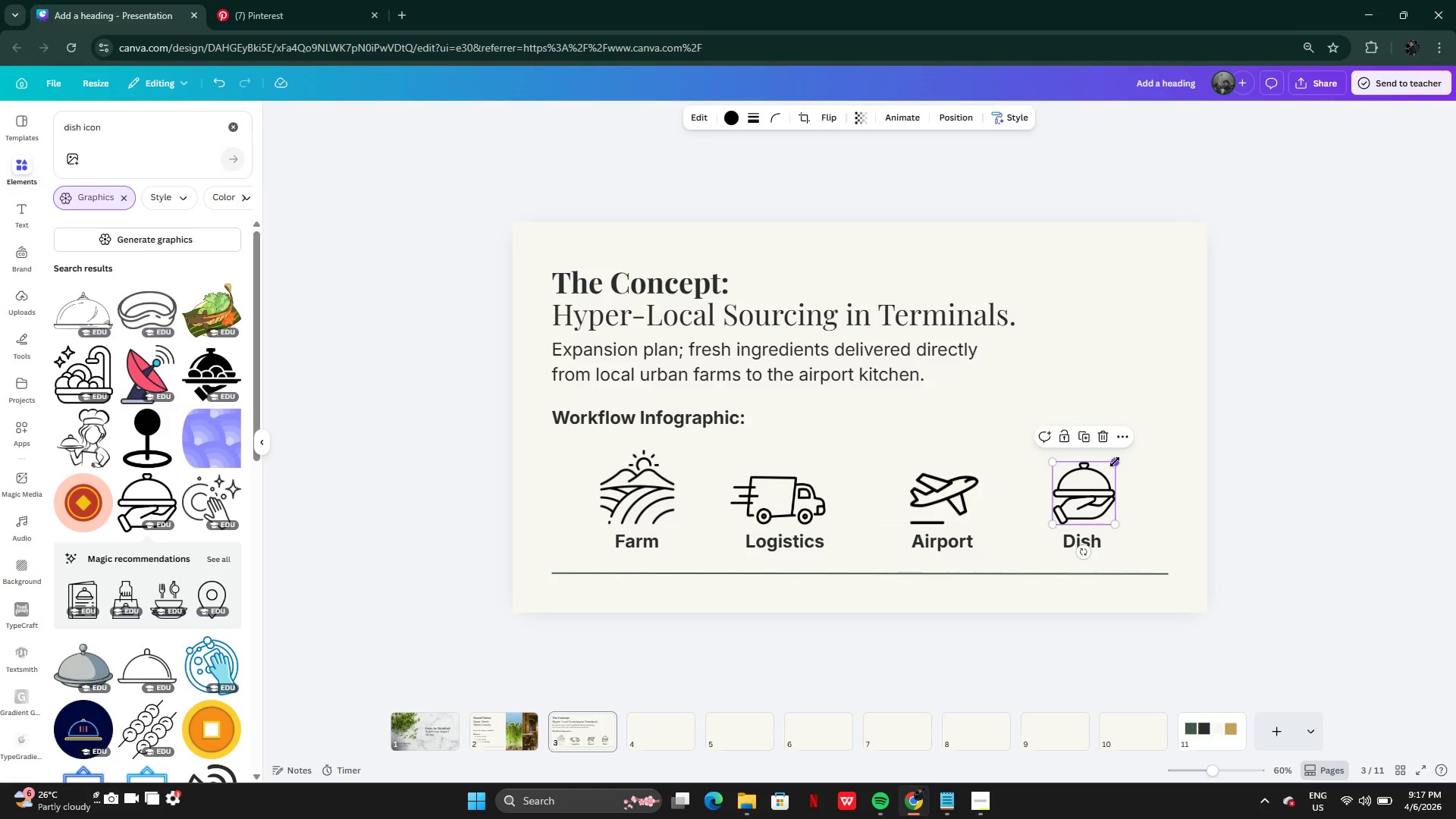 
left_click_drag(start_coordinate=[1115, 462], to_coordinate=[1113, 468])
 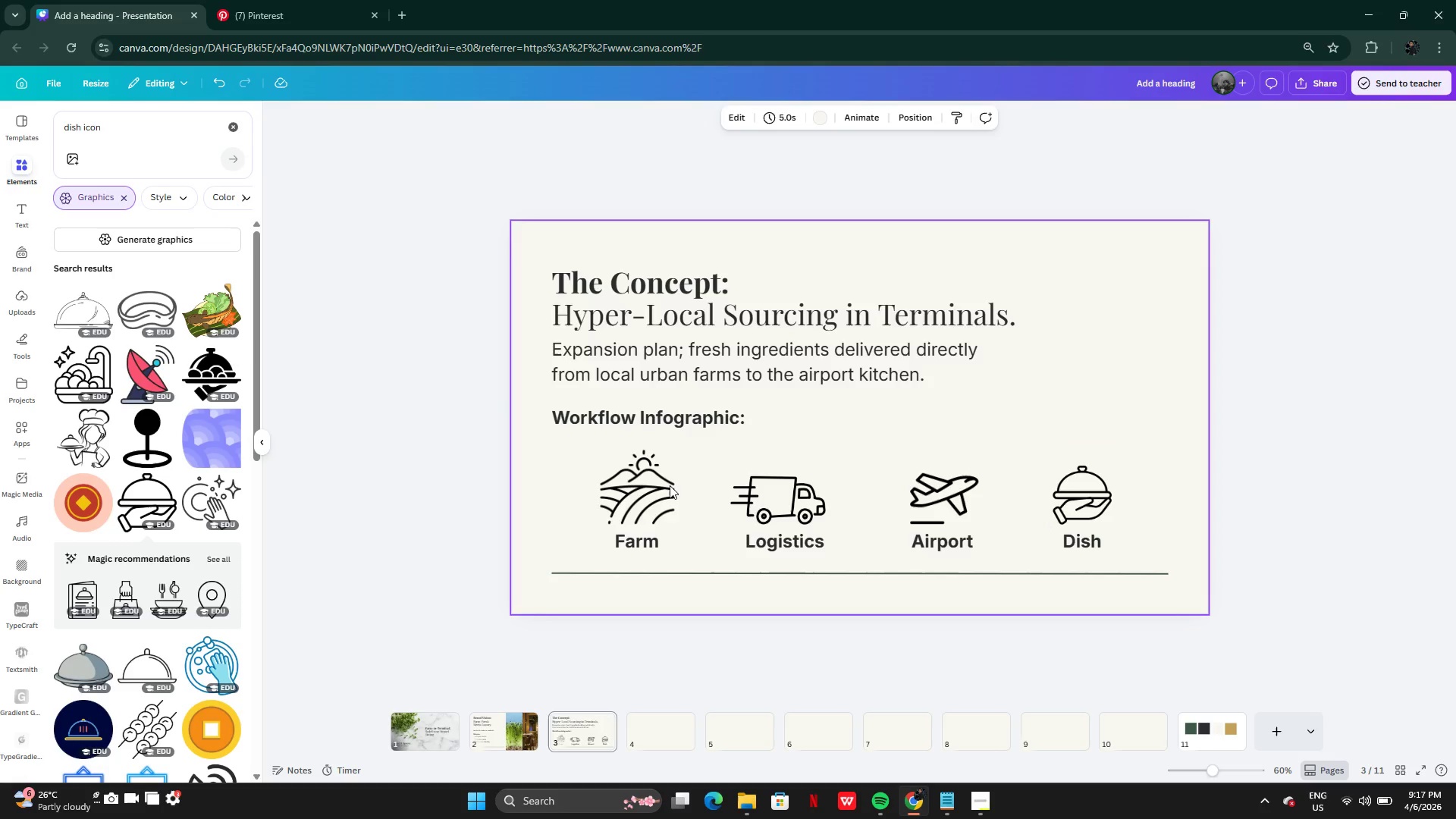 
double_click([652, 482])
 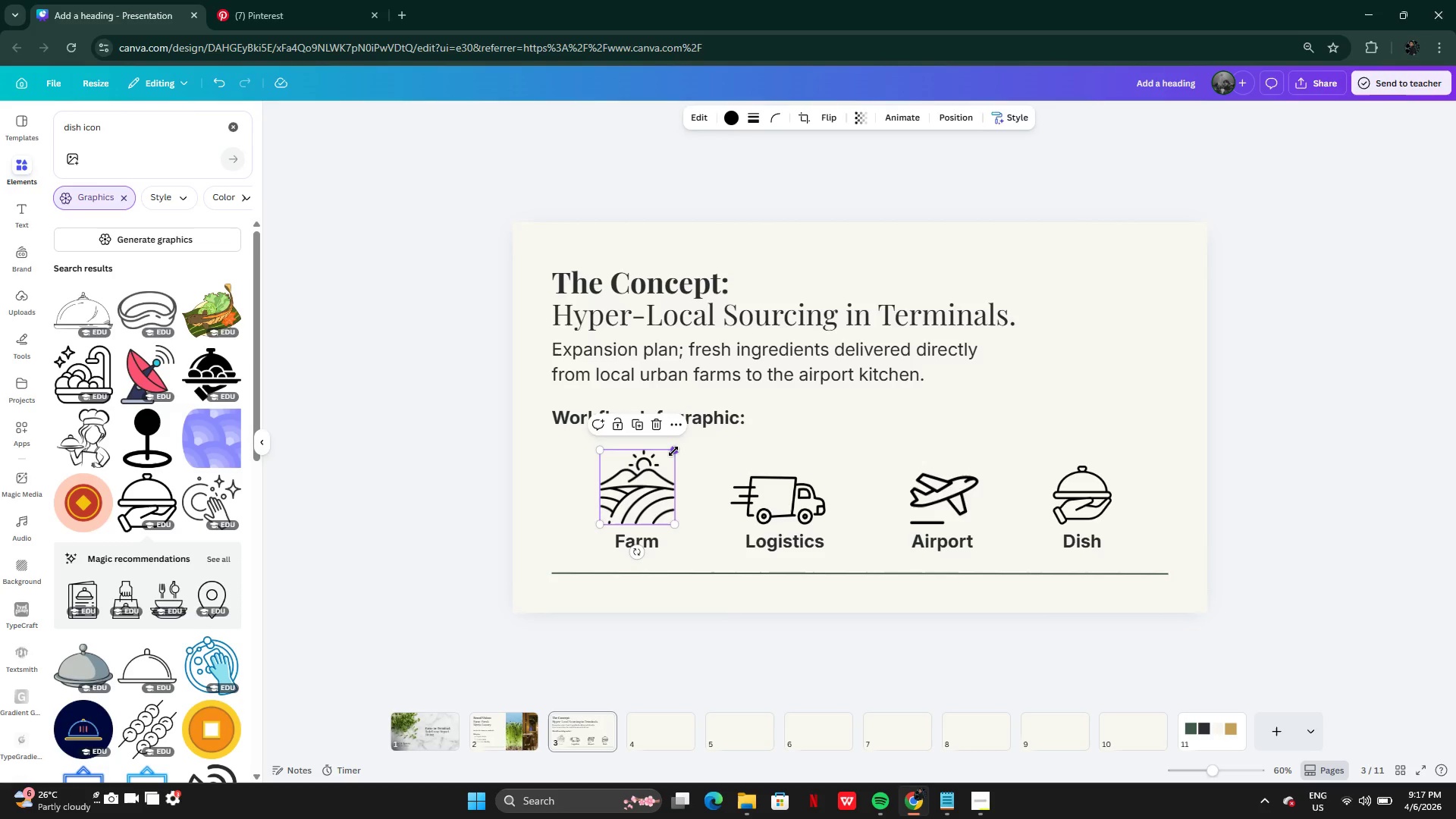 
left_click_drag(start_coordinate=[673, 451], to_coordinate=[667, 463])
 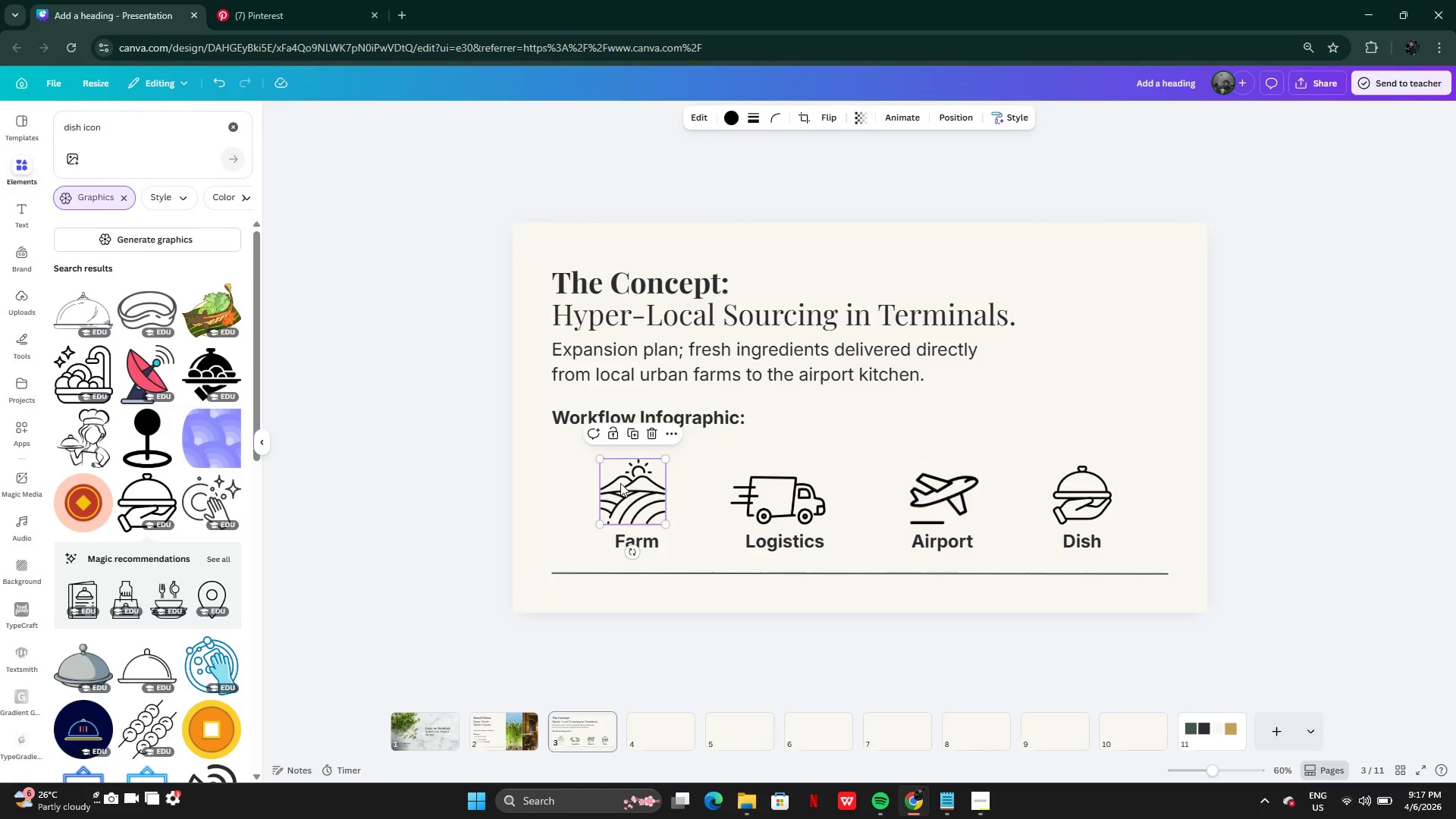 
left_click_drag(start_coordinate=[620, 483], to_coordinate=[627, 483])
 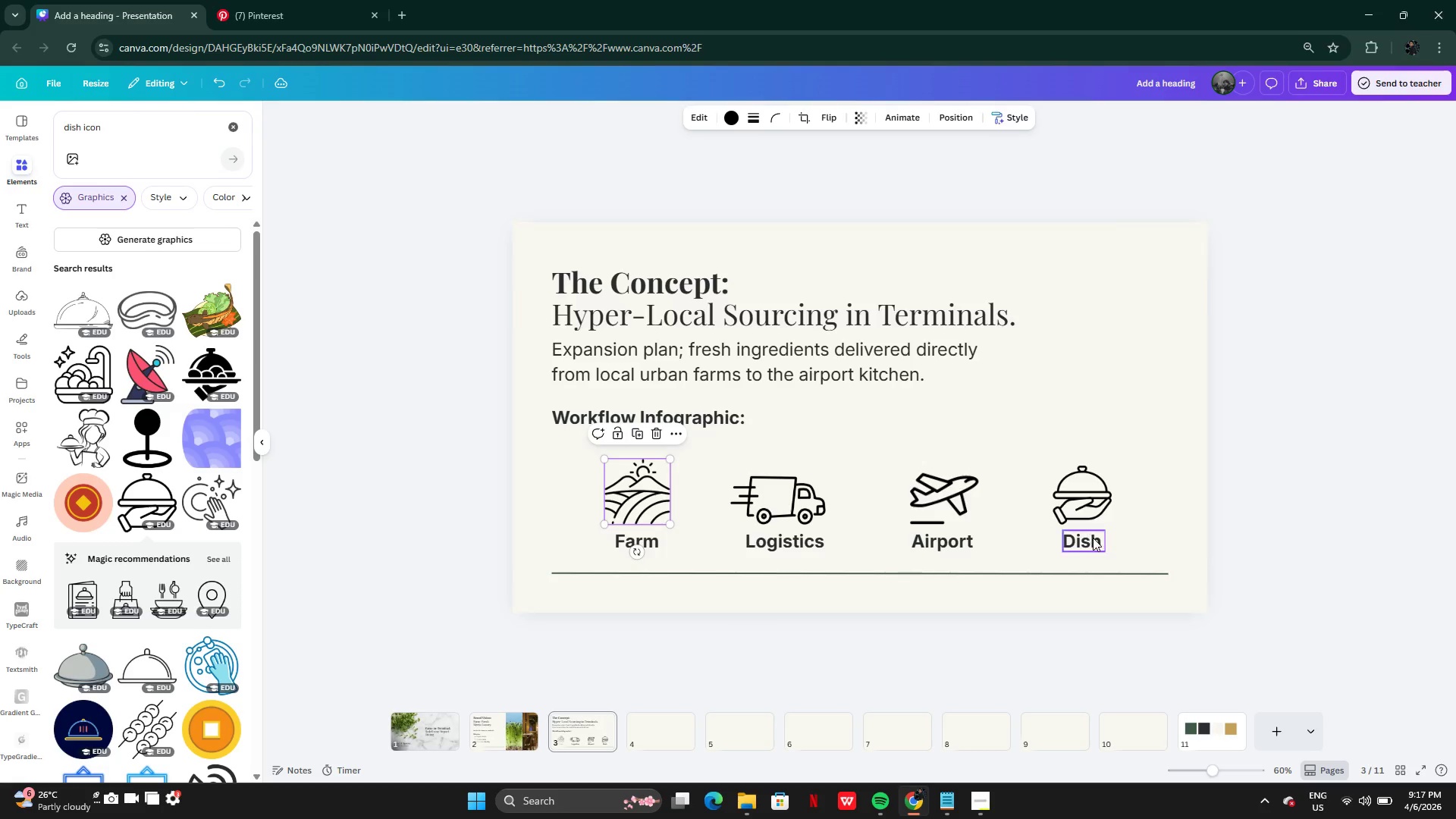 
left_click([1093, 542])
 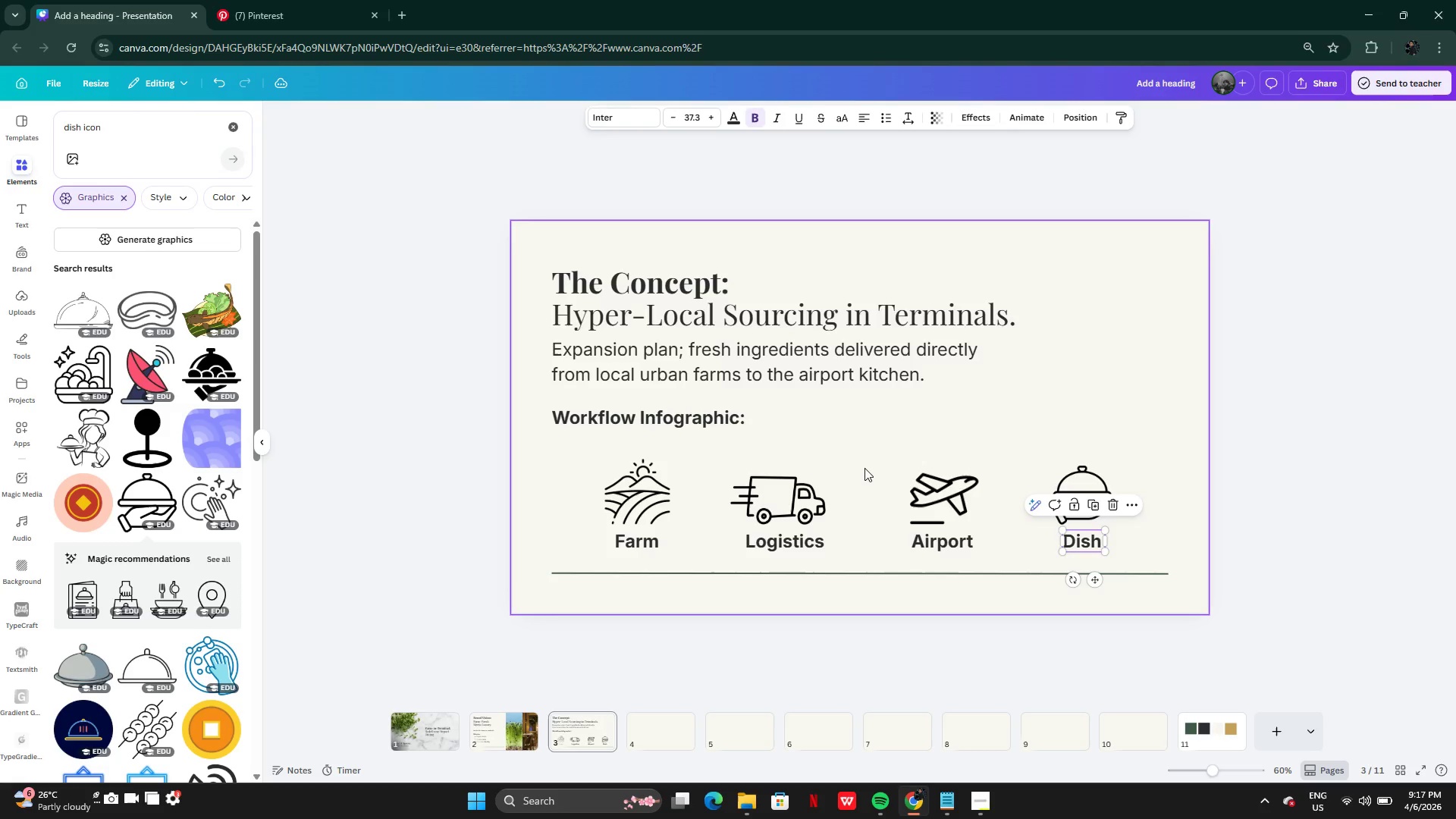 
left_click([863, 466])
 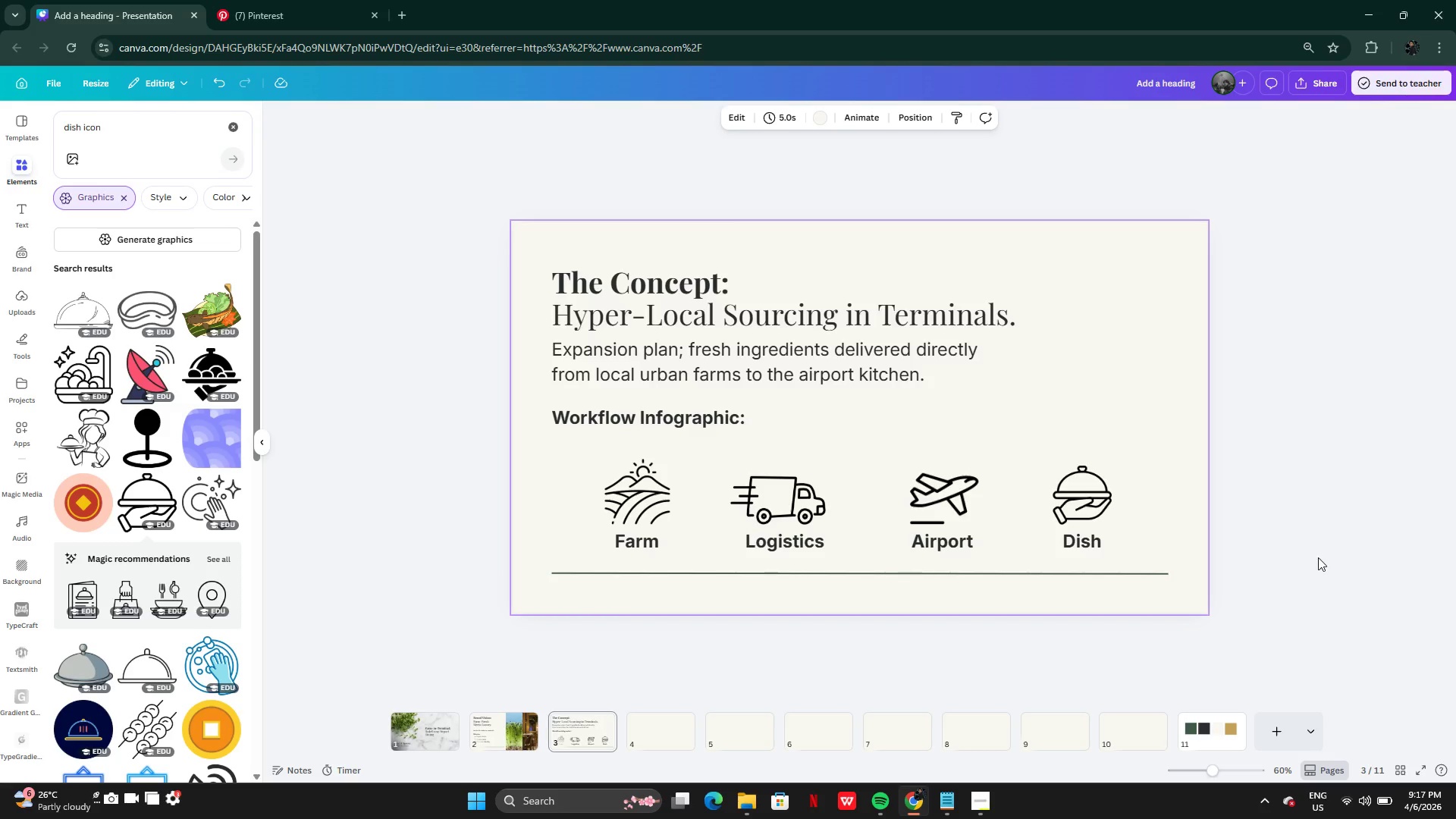 
wait(13.16)
 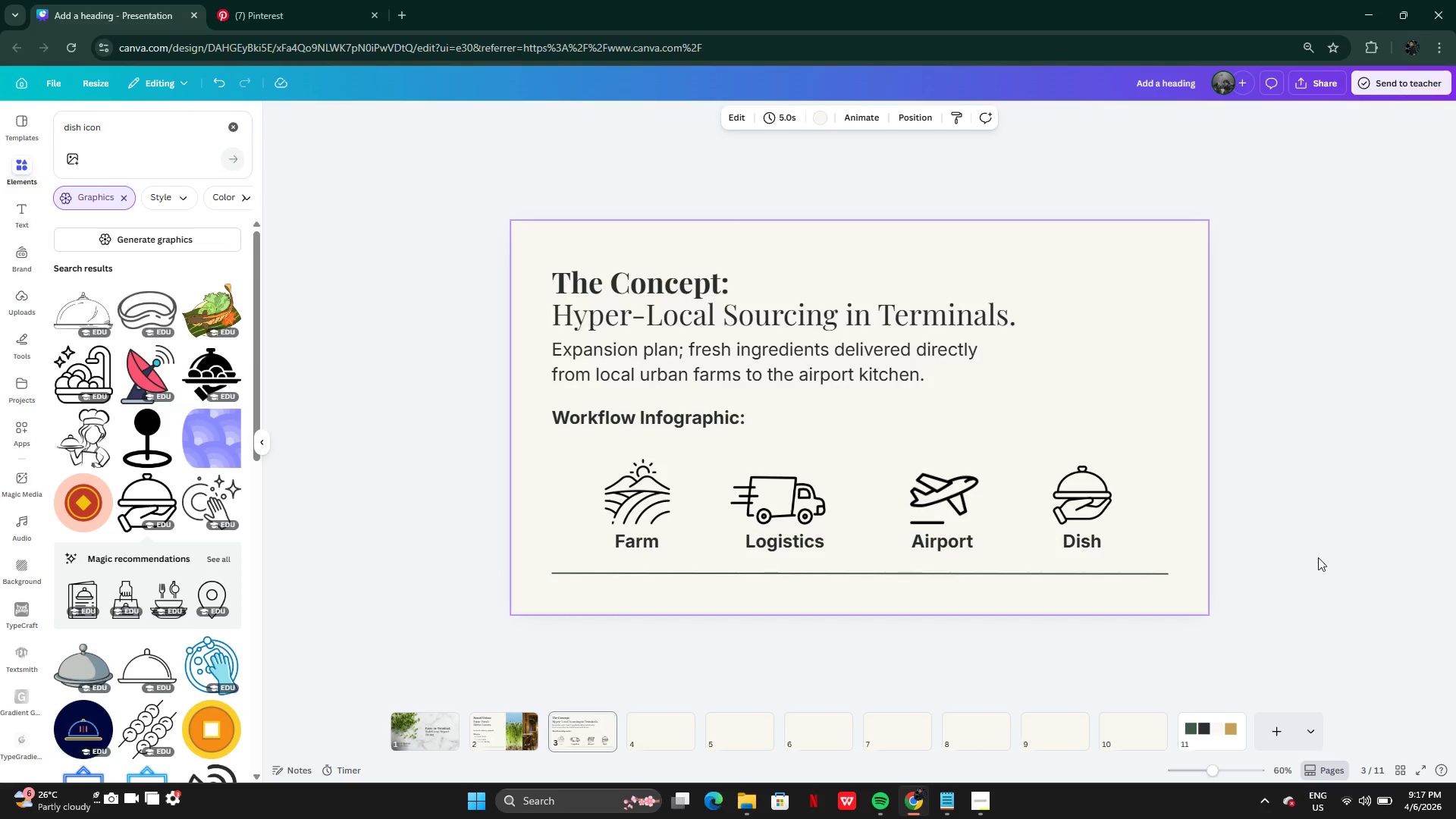 
left_click([512, 735])
 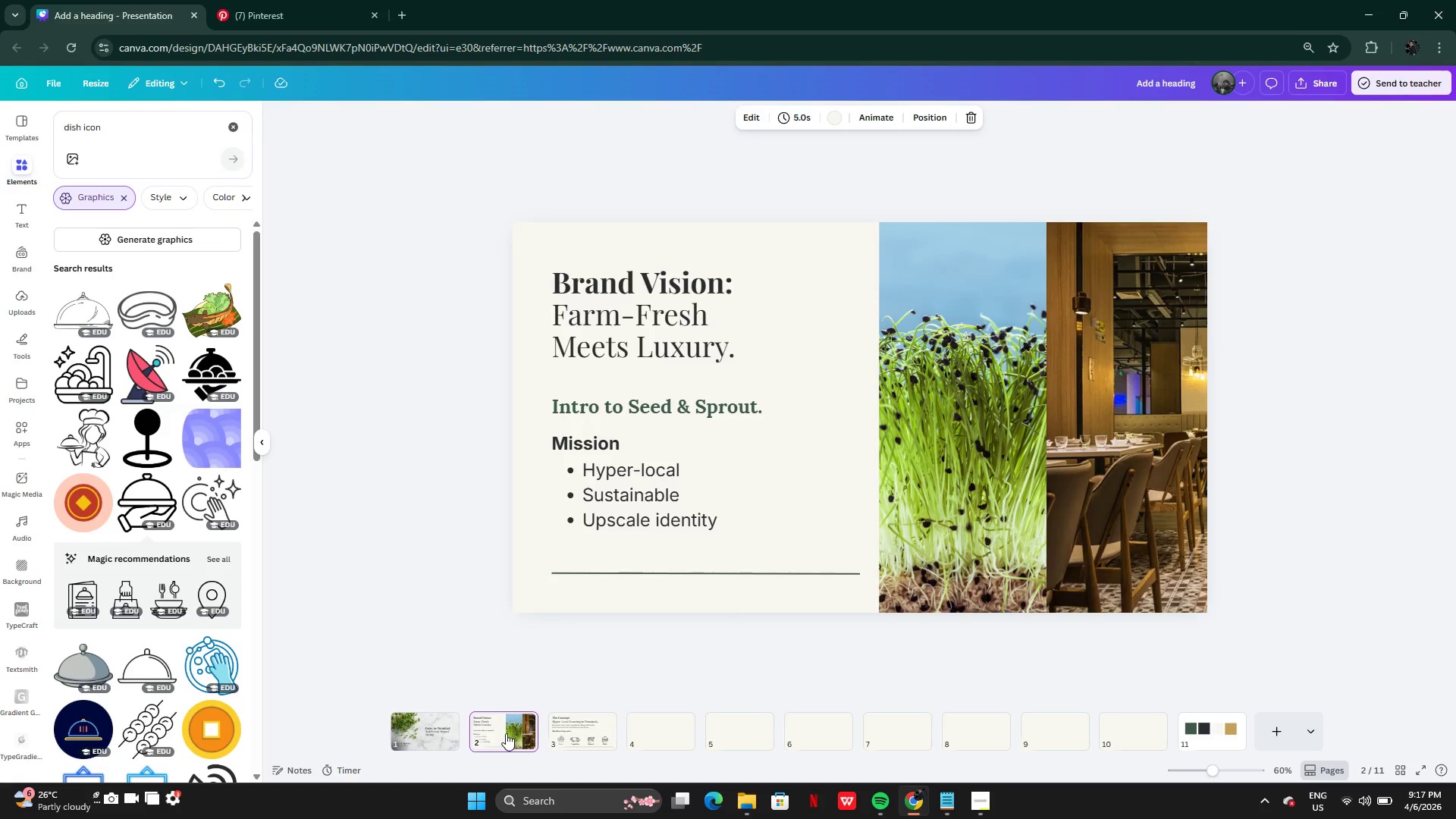 
left_click([410, 727])
 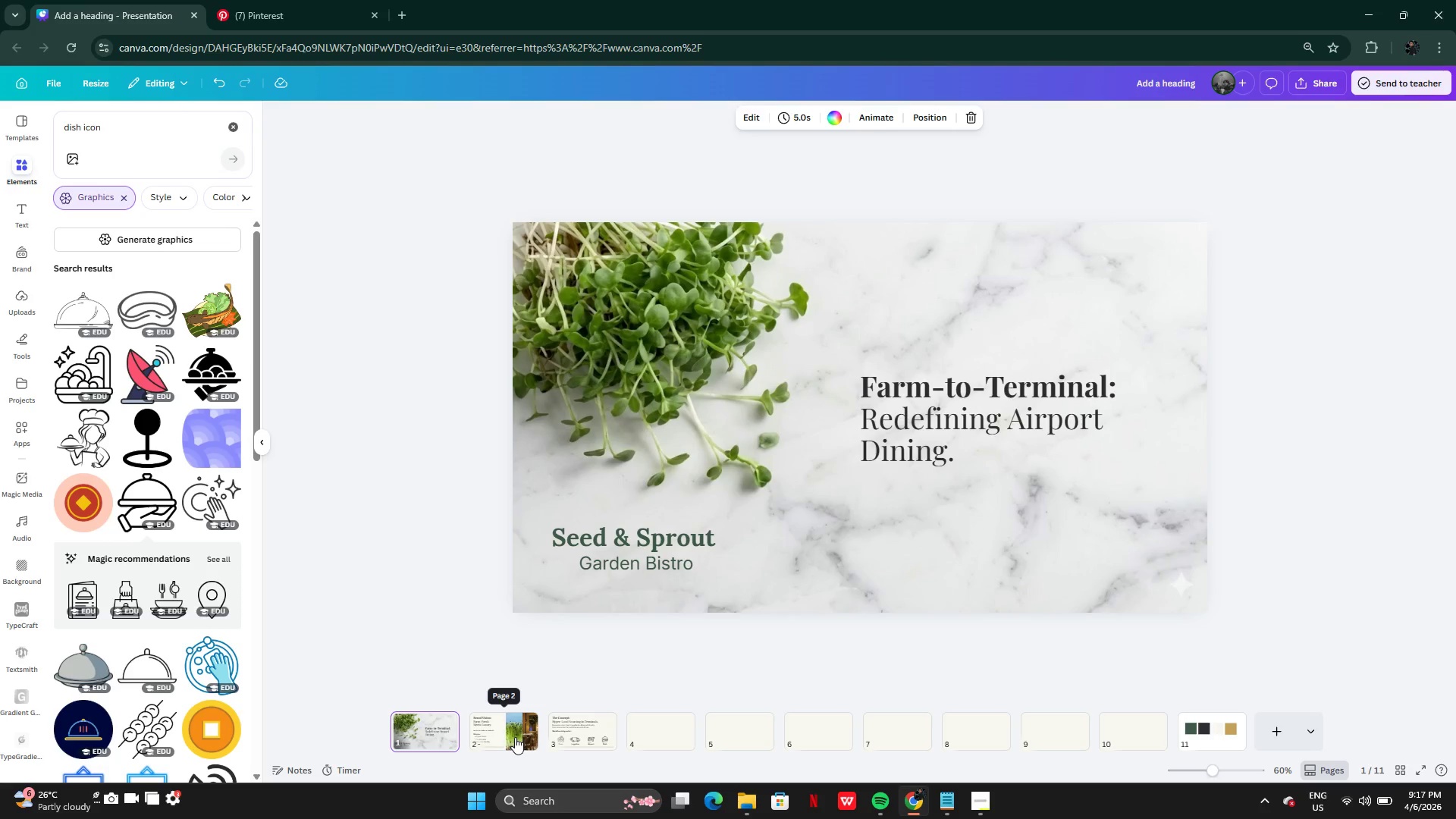 
left_click([515, 737])
 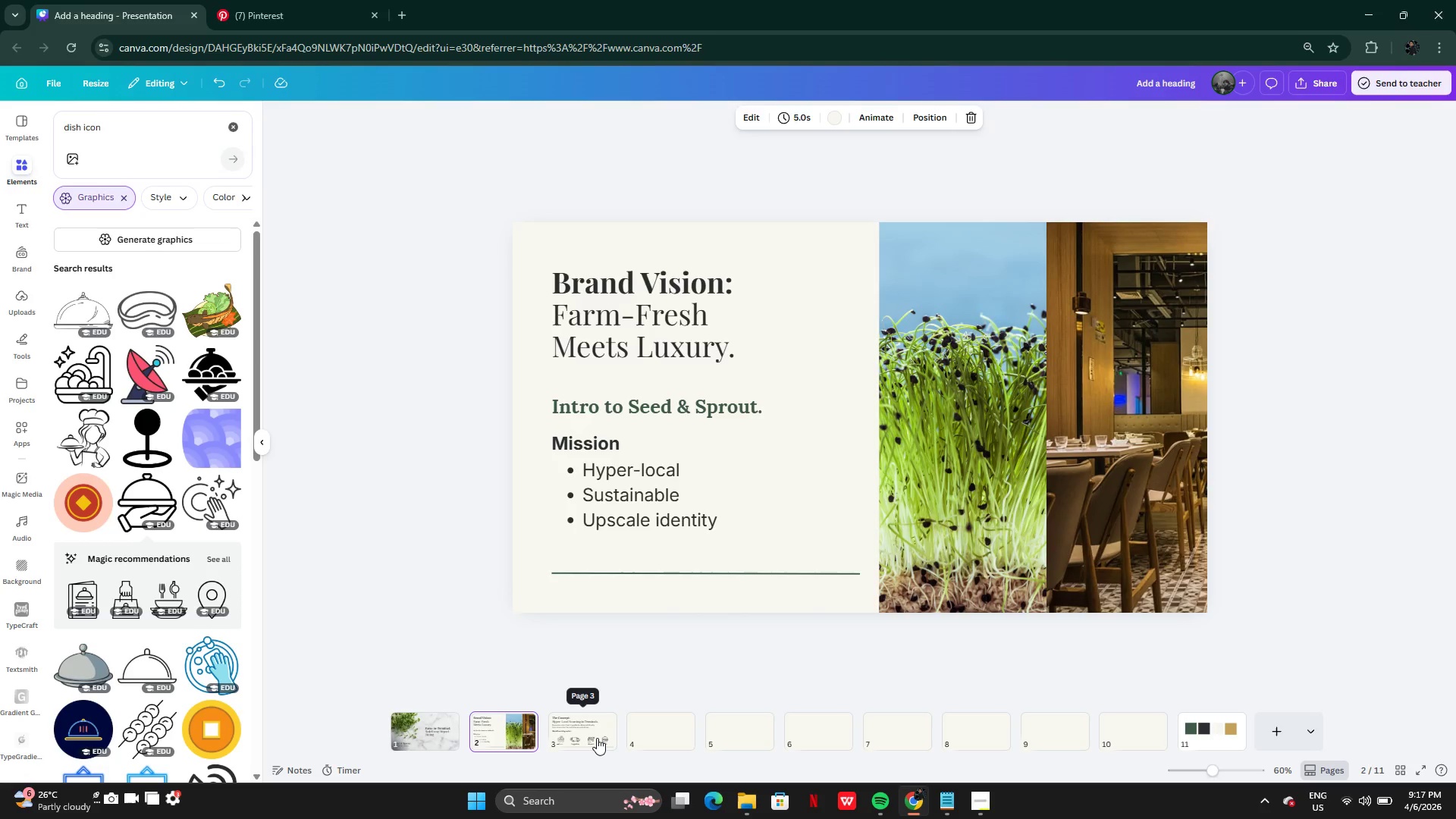 
left_click([597, 738])
 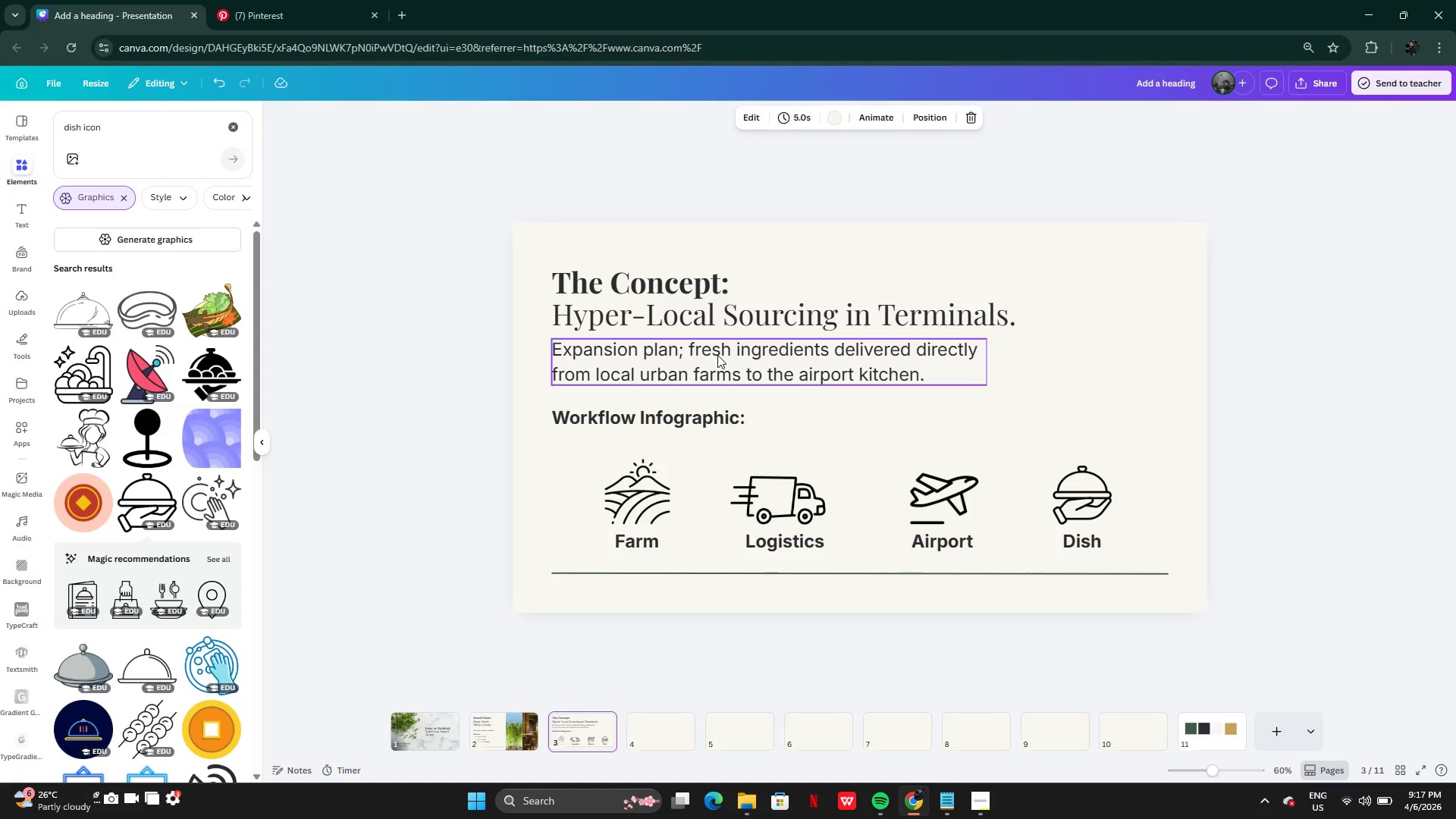 
wait(9.86)
 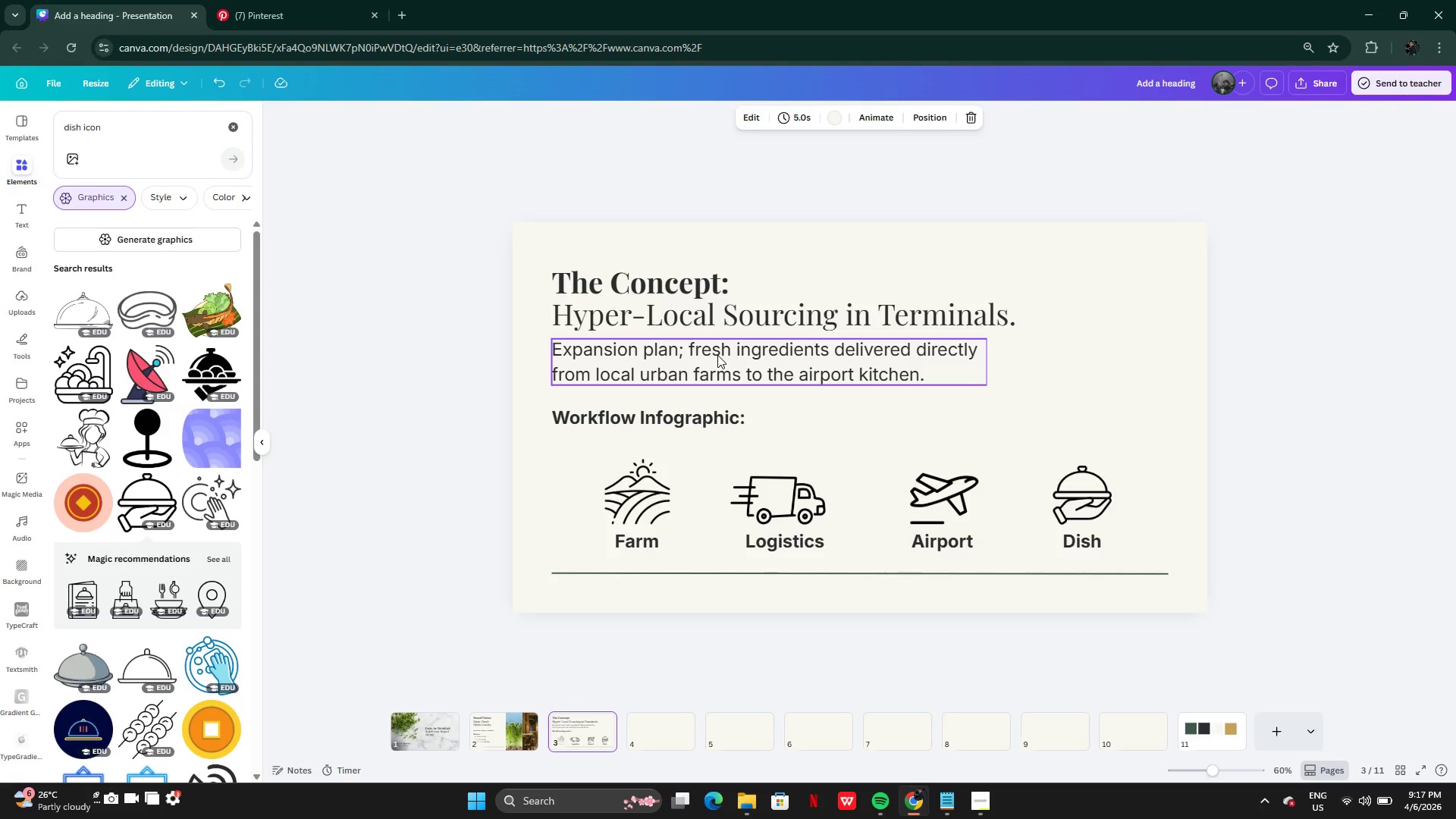 
left_click([646, 276])
 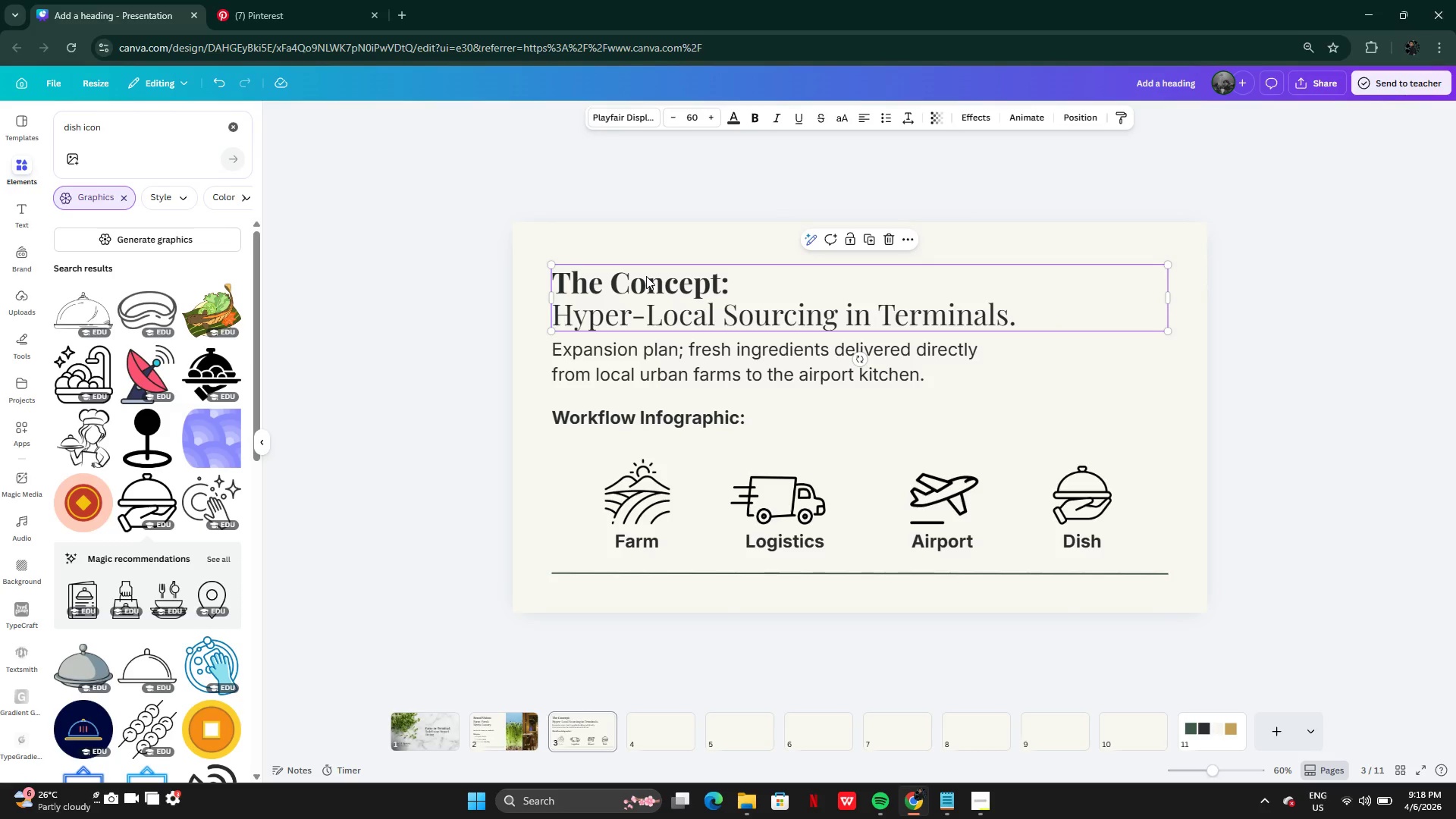 
key(Control+C)
 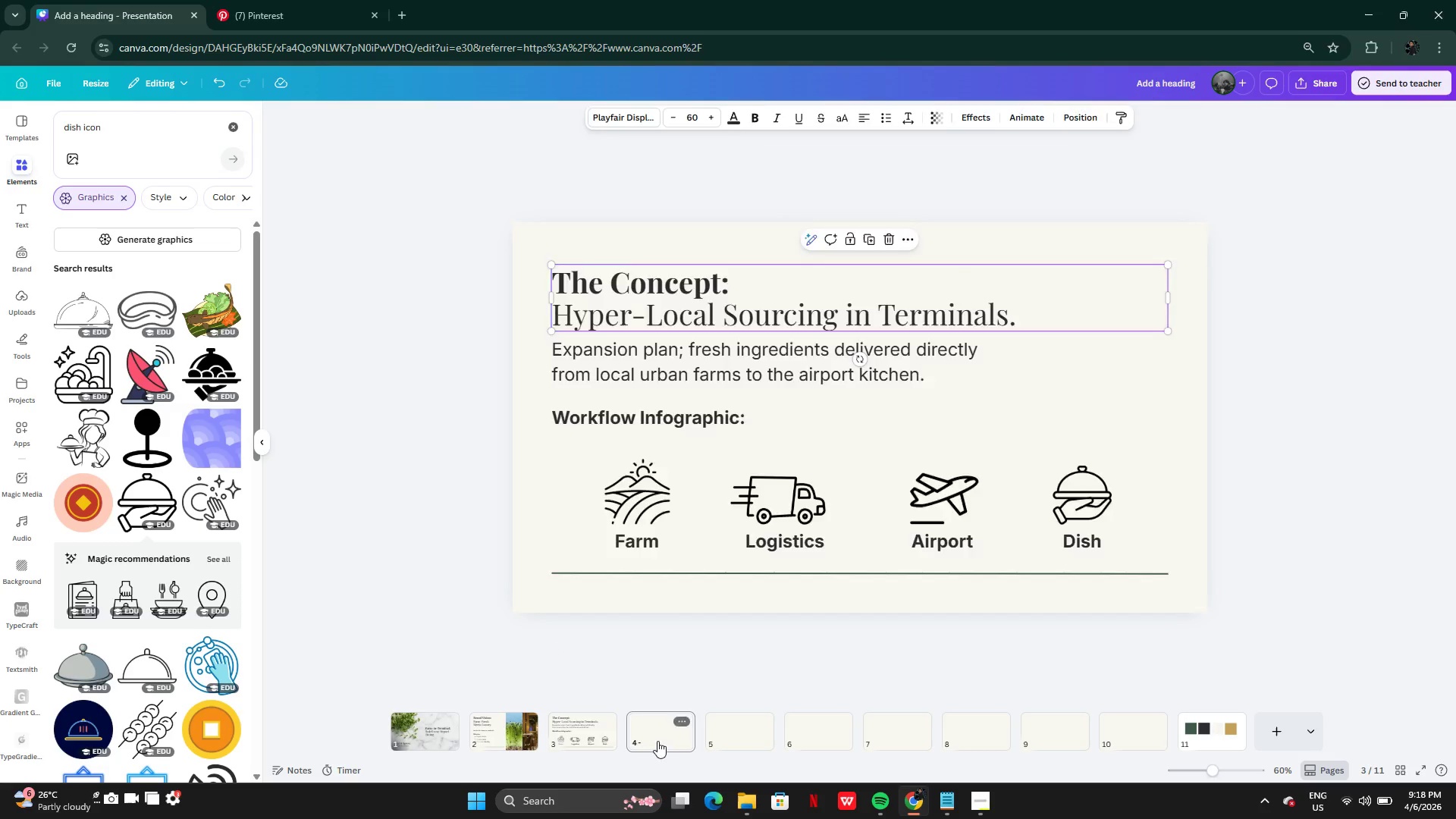 
key(Control+V)
 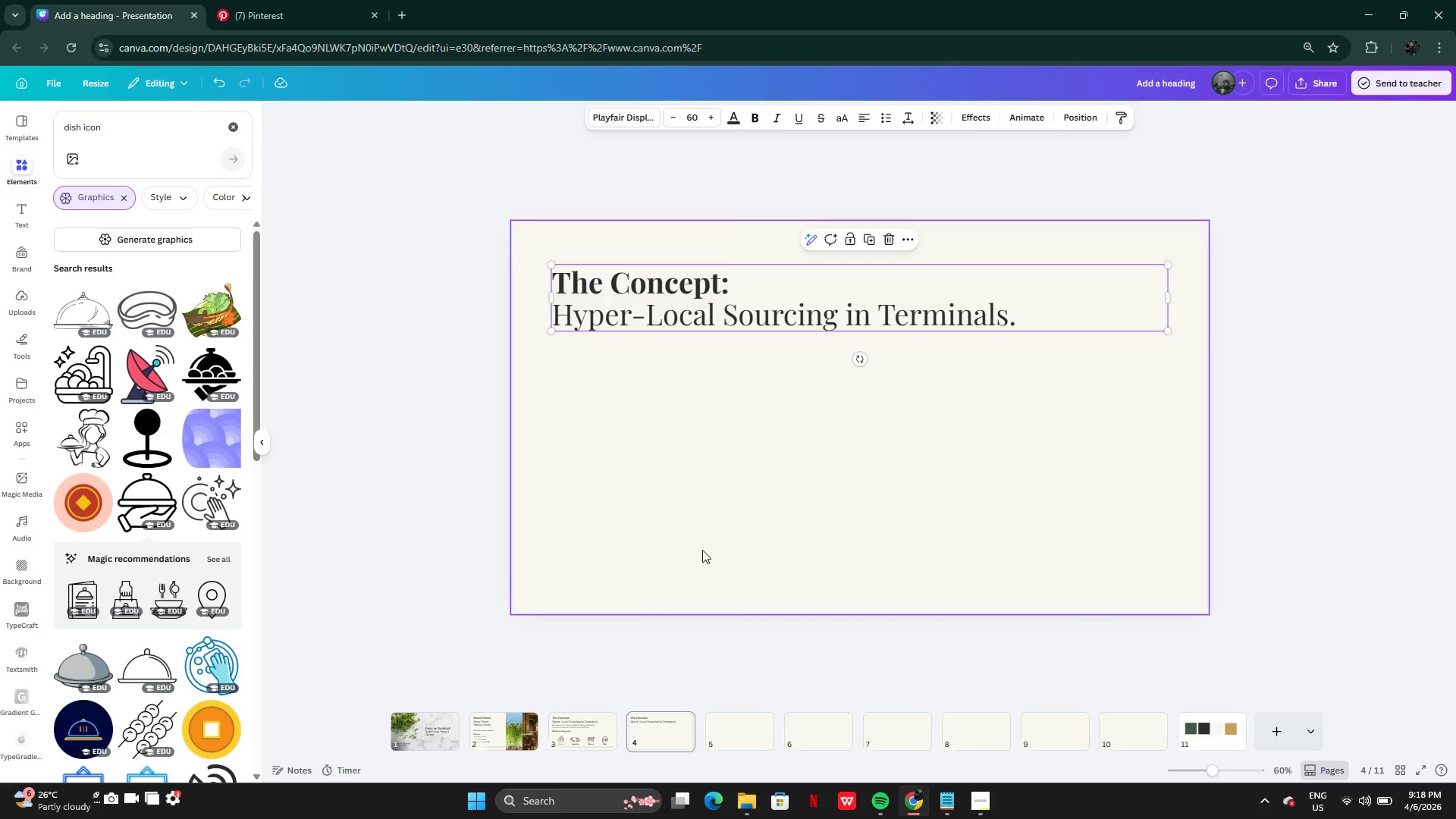 
left_click([702, 550])
 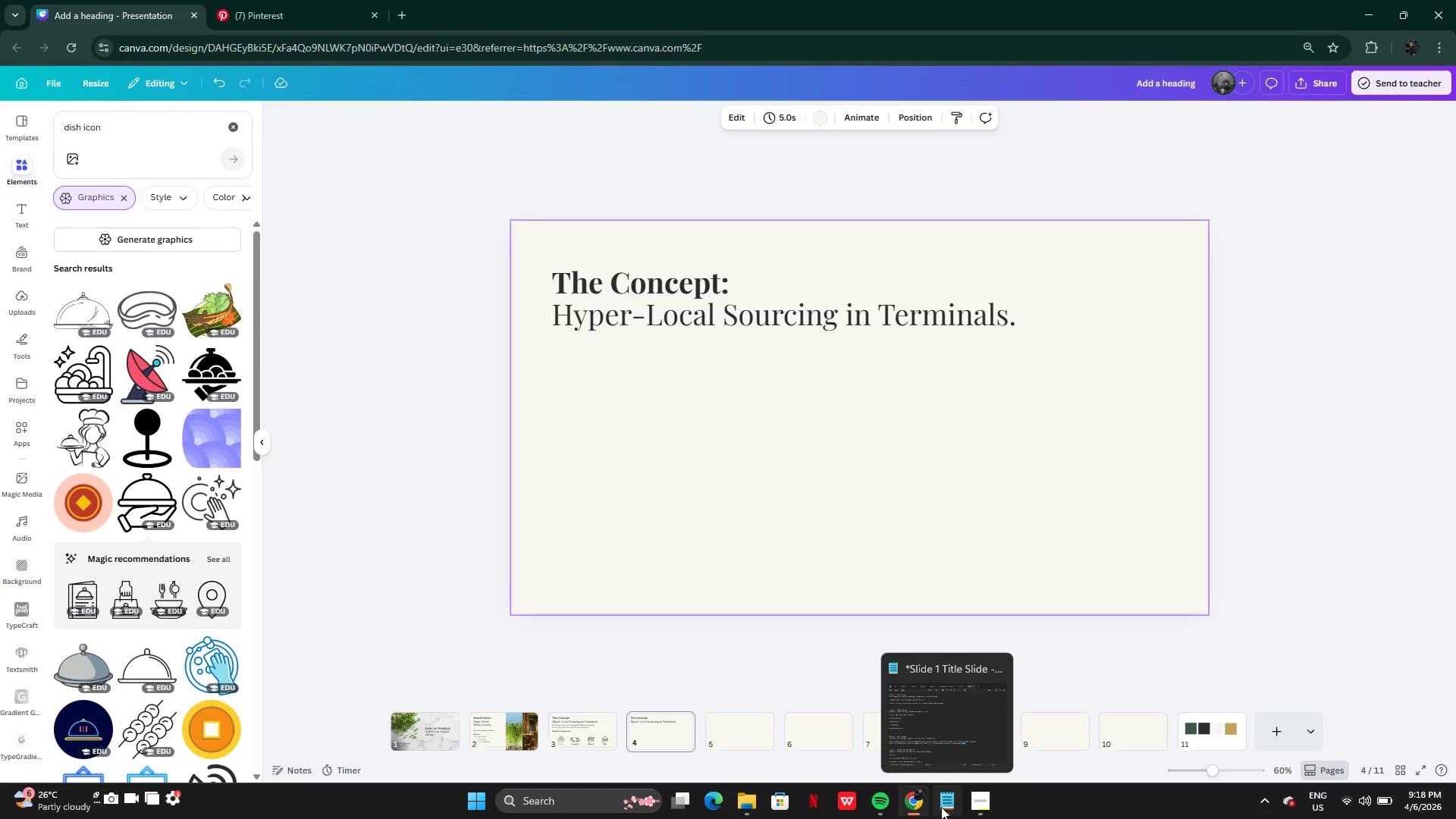 
left_click([941, 807])
 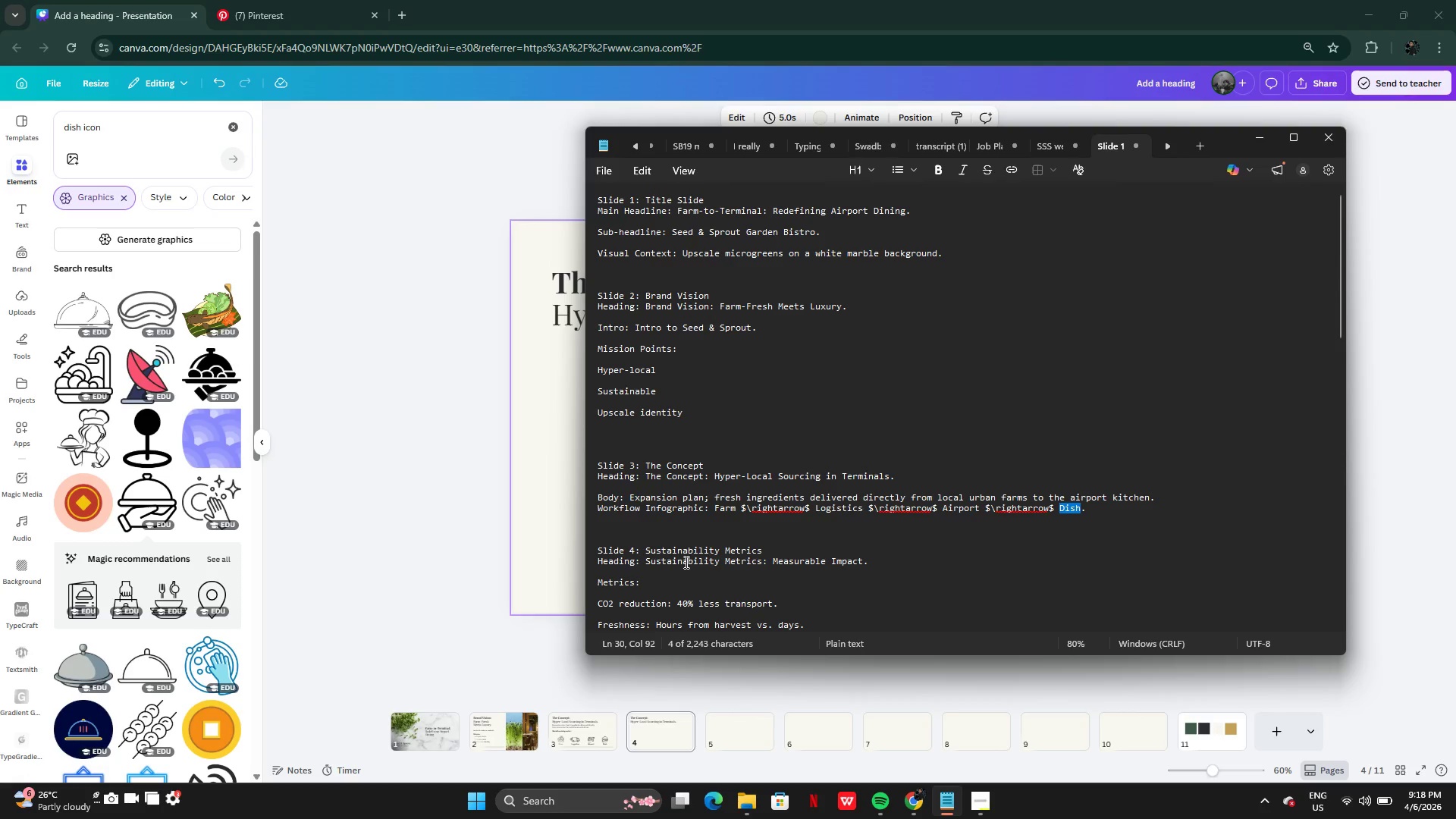 
scroll: coordinate [659, 568], scroll_direction: down, amount: 1.0
 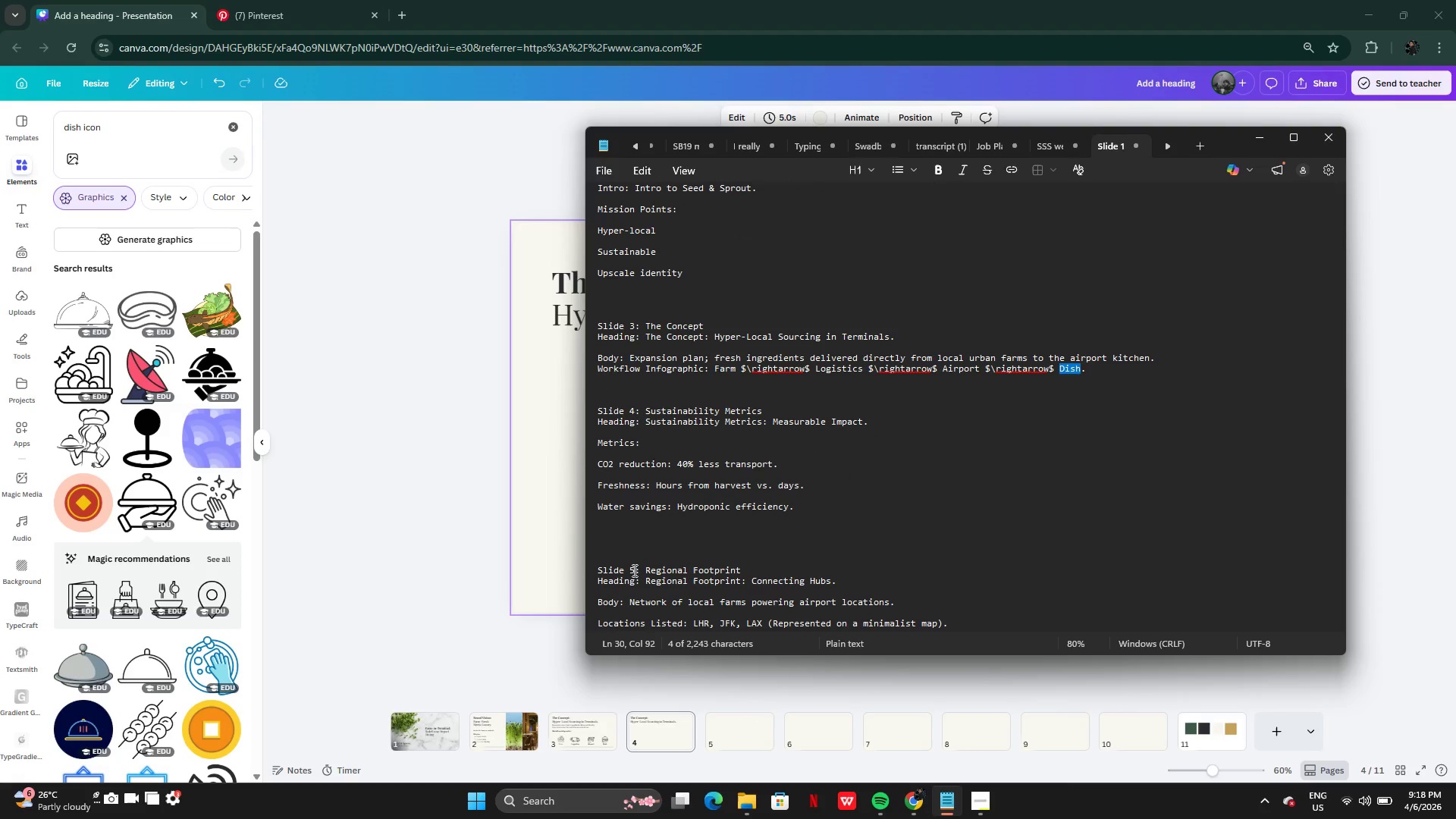 
wait(5.58)
 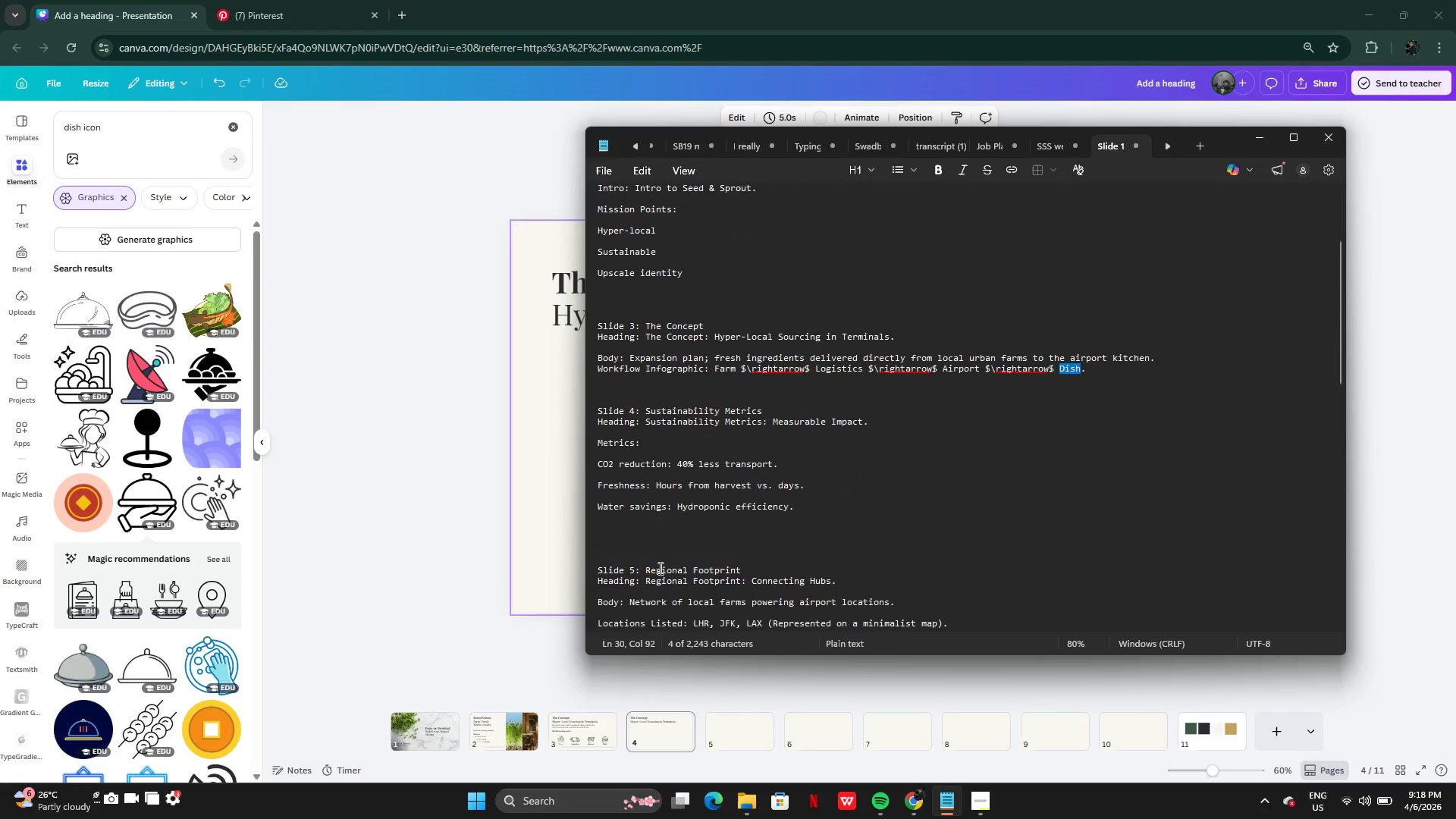 
left_click([679, 347])
 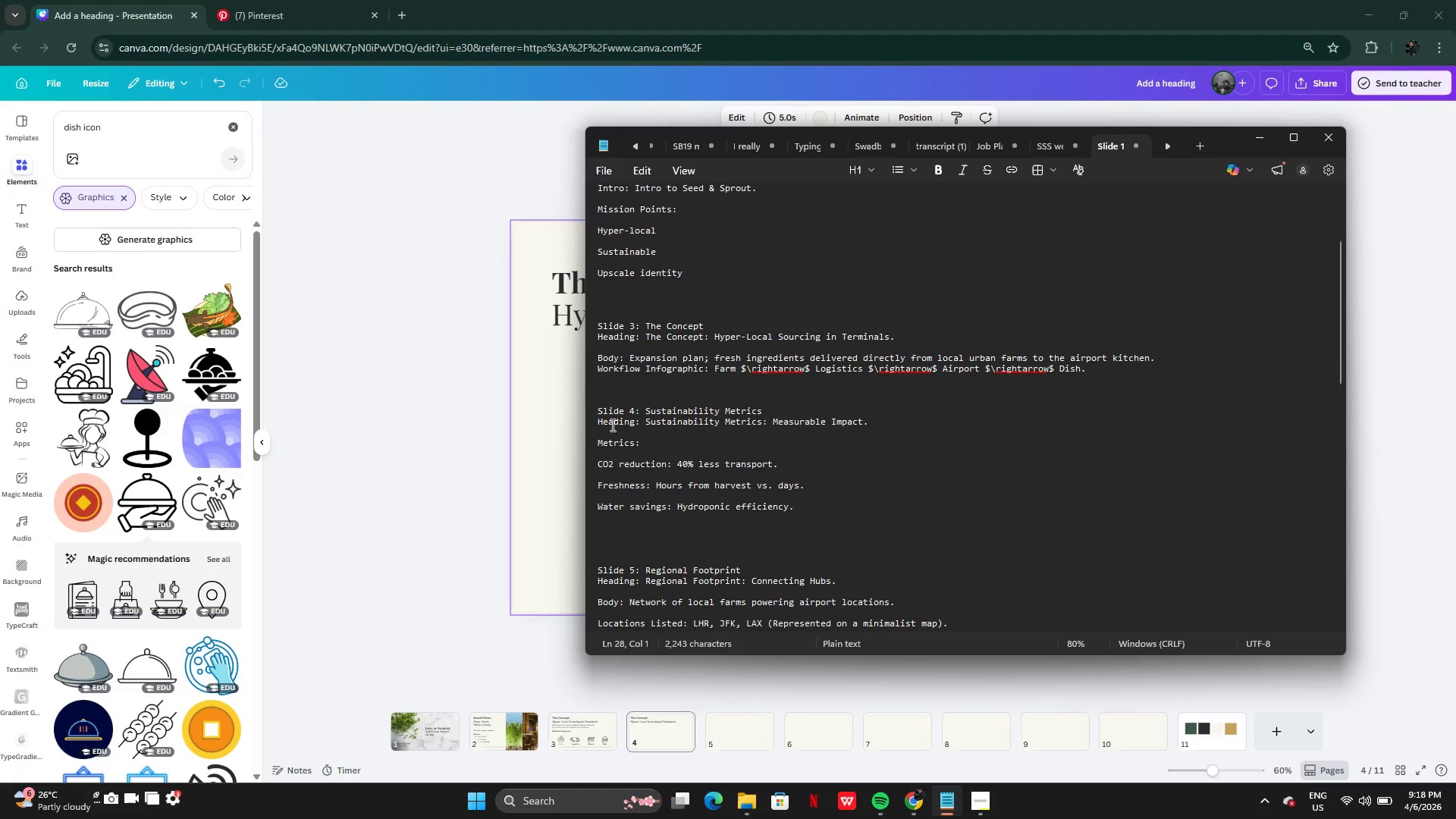 
left_click([611, 425])
 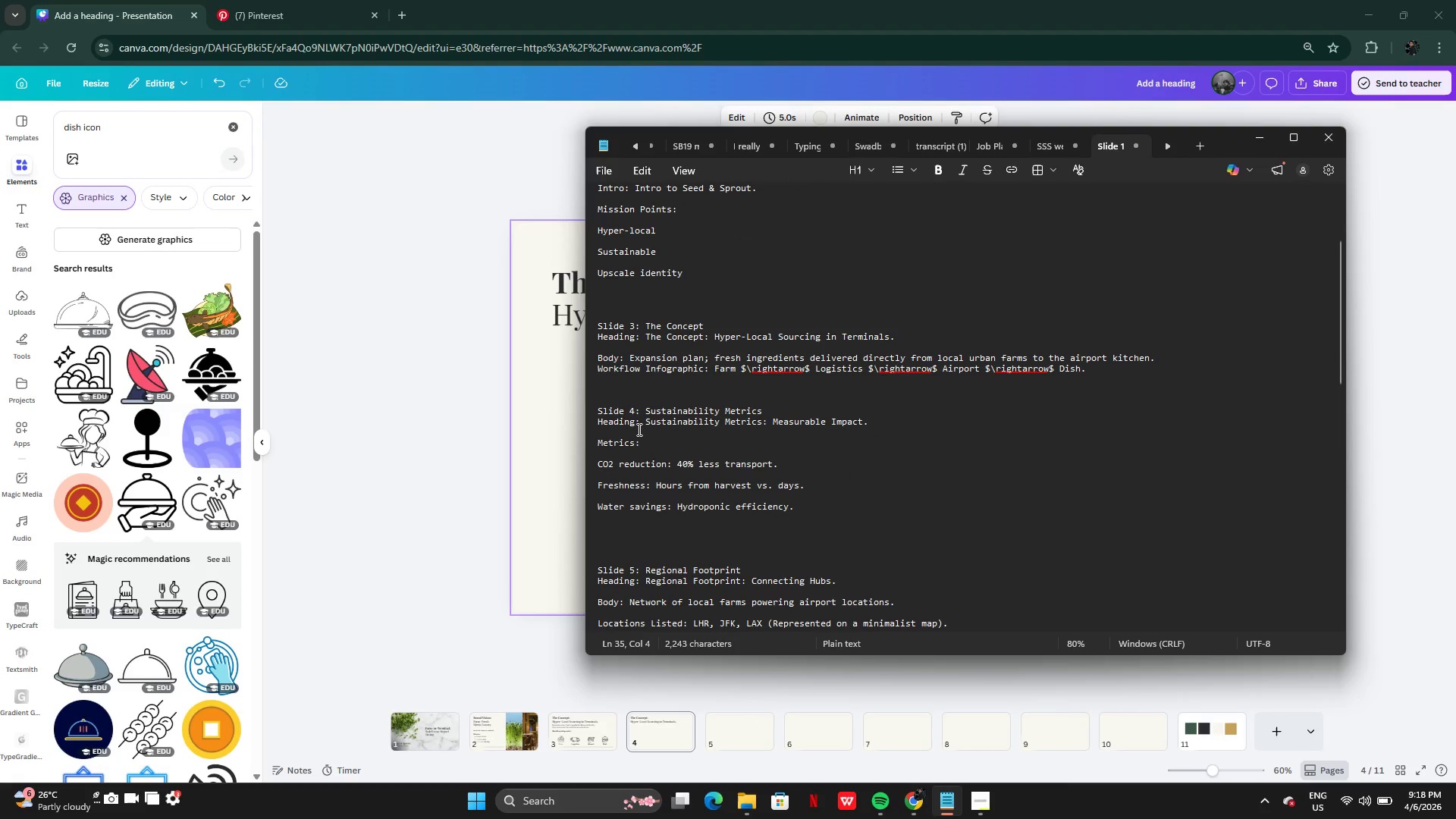 
left_click([638, 429])
 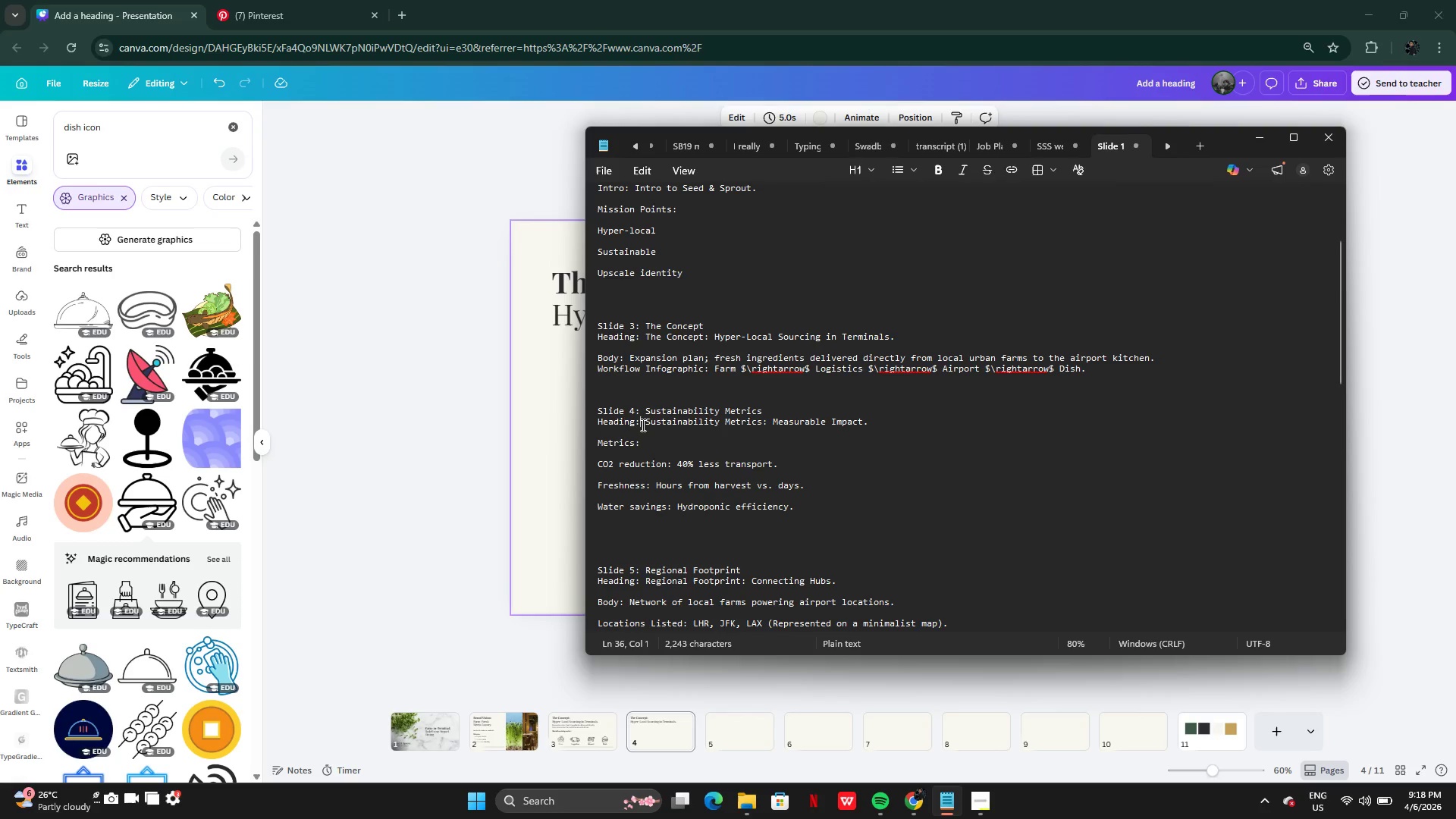 
left_click_drag(start_coordinate=[642, 425], to_coordinate=[849, 428])
 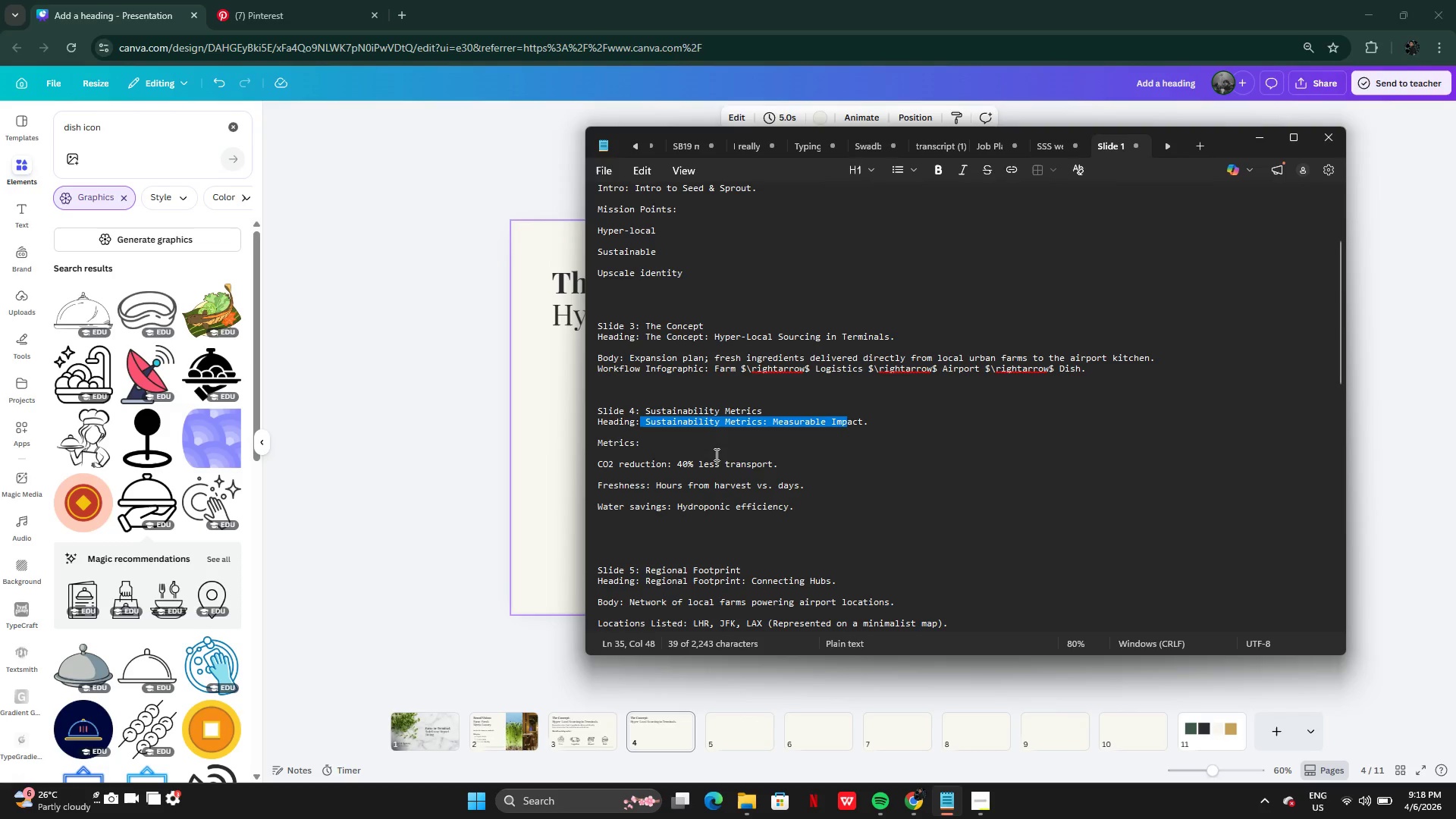 
wait(5.31)
 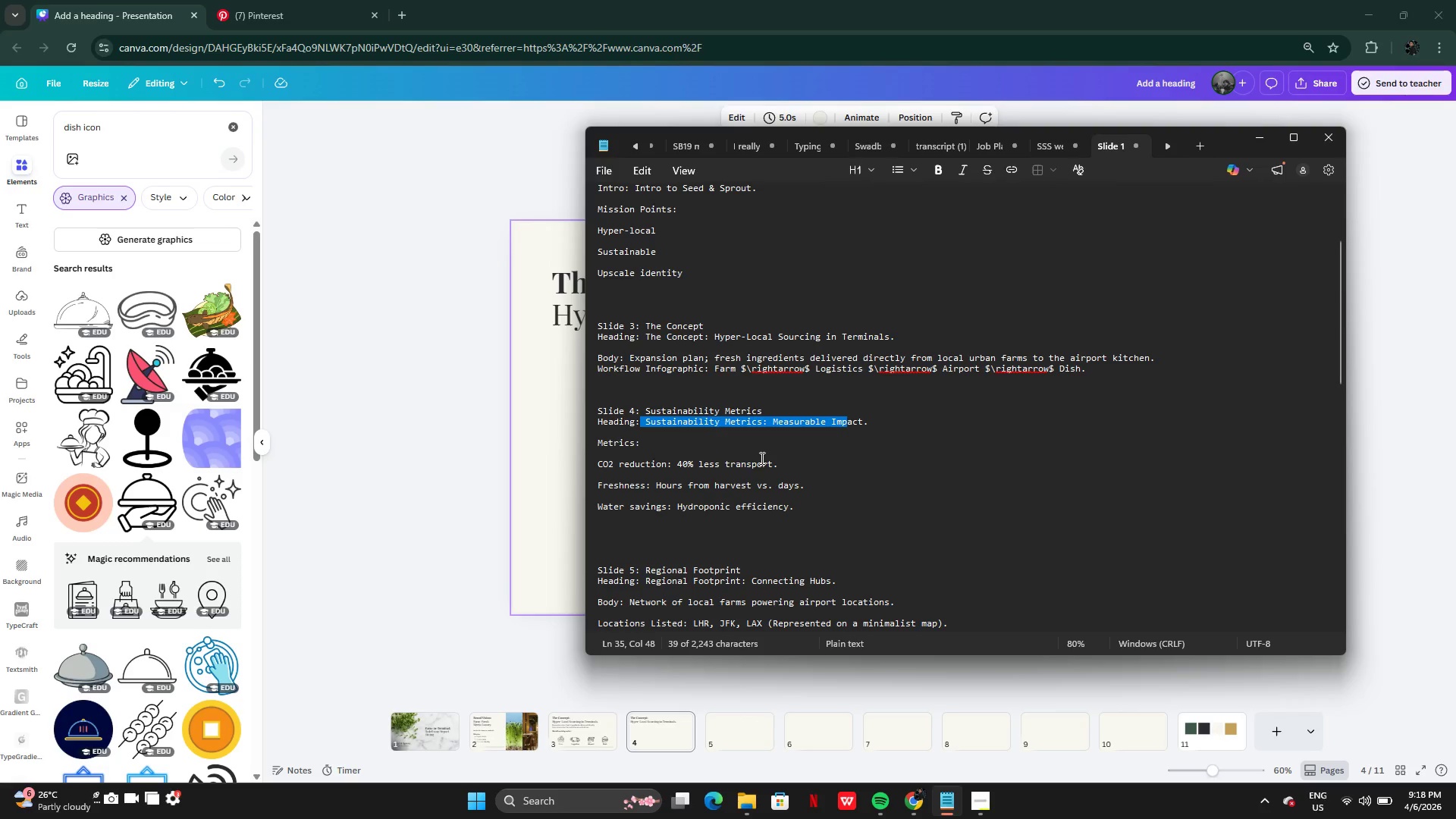 
left_click([660, 437])
 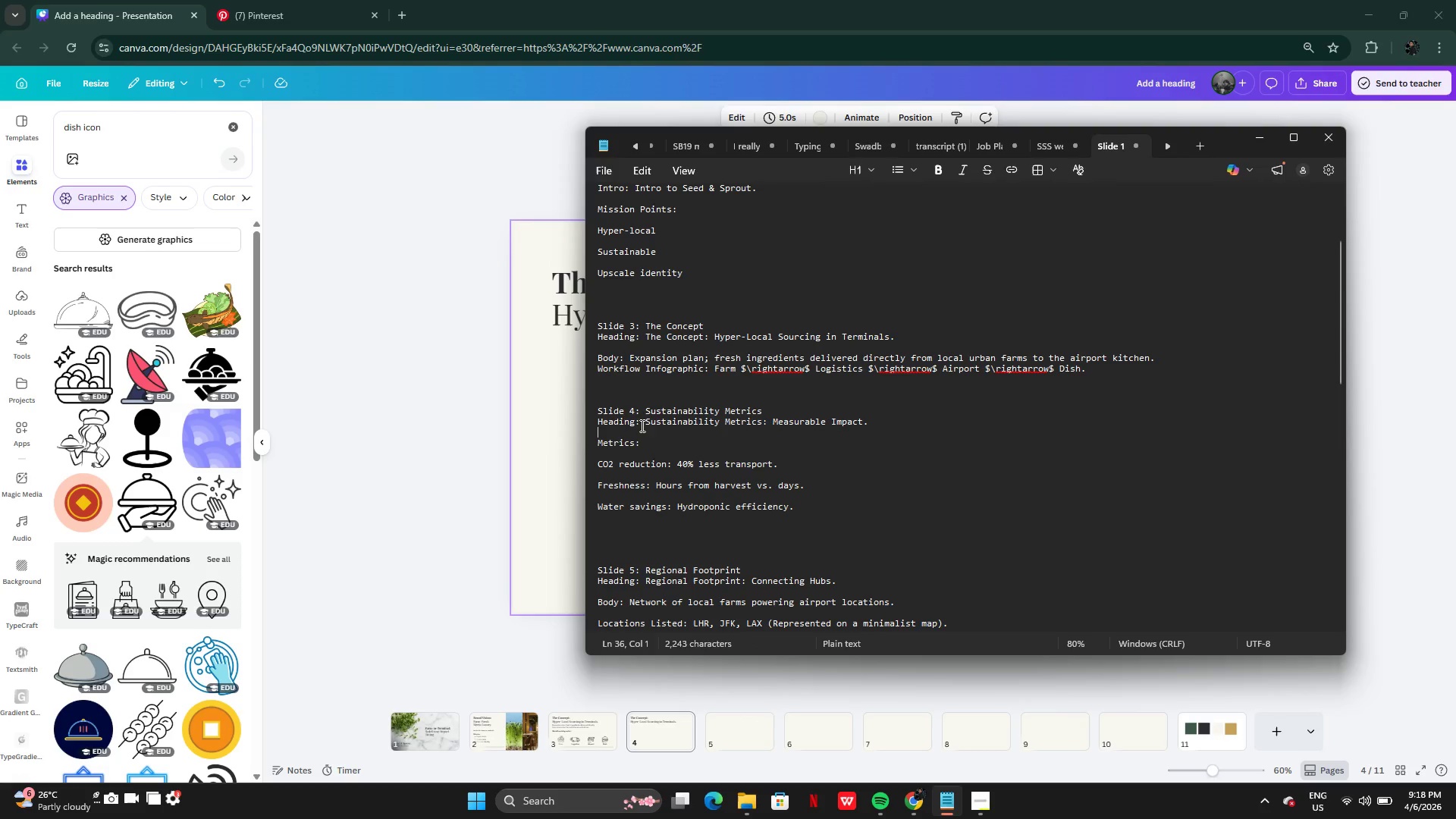 
left_click_drag(start_coordinate=[641, 425], to_coordinate=[890, 425])
 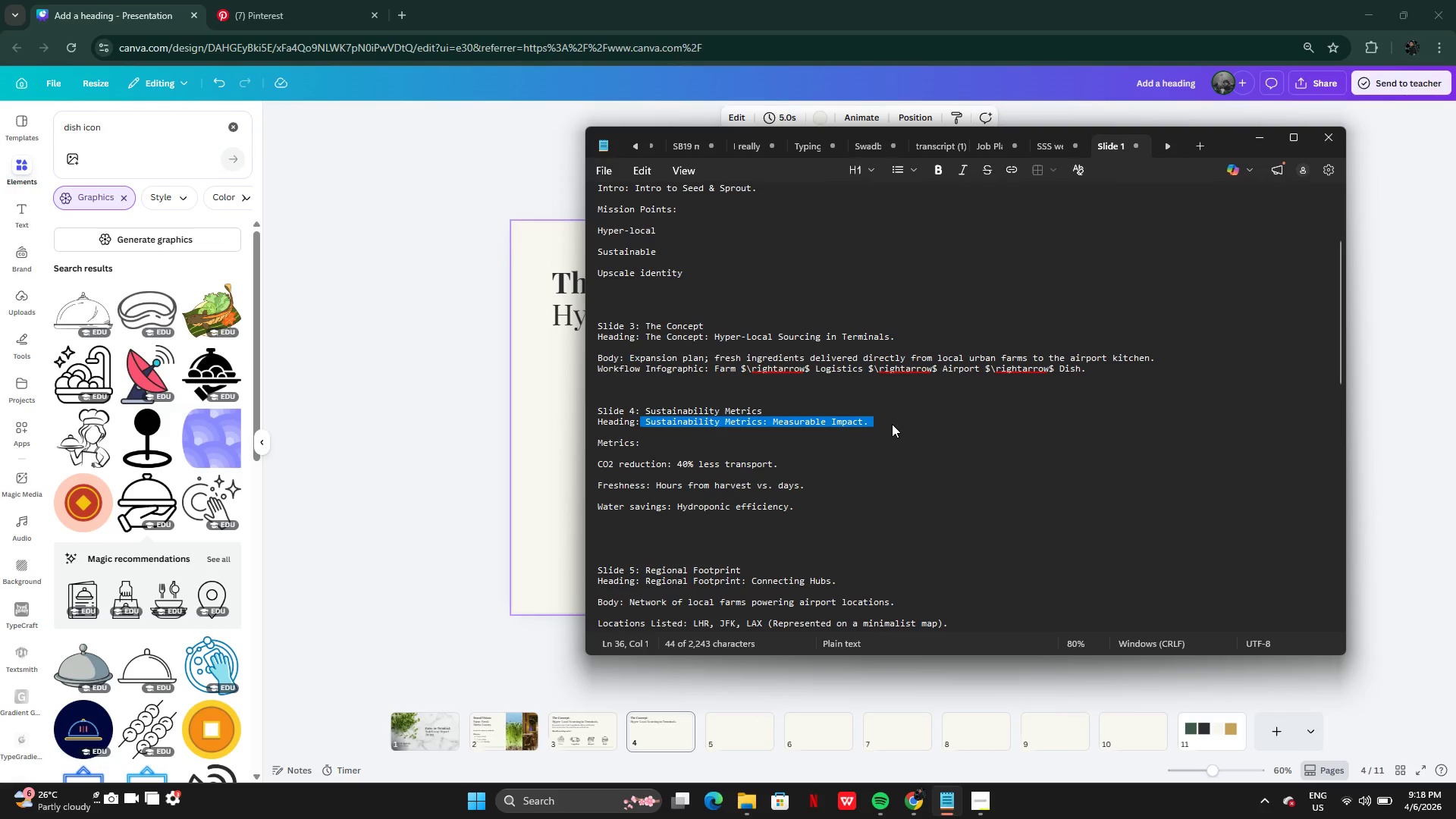 
key(Control+C)
 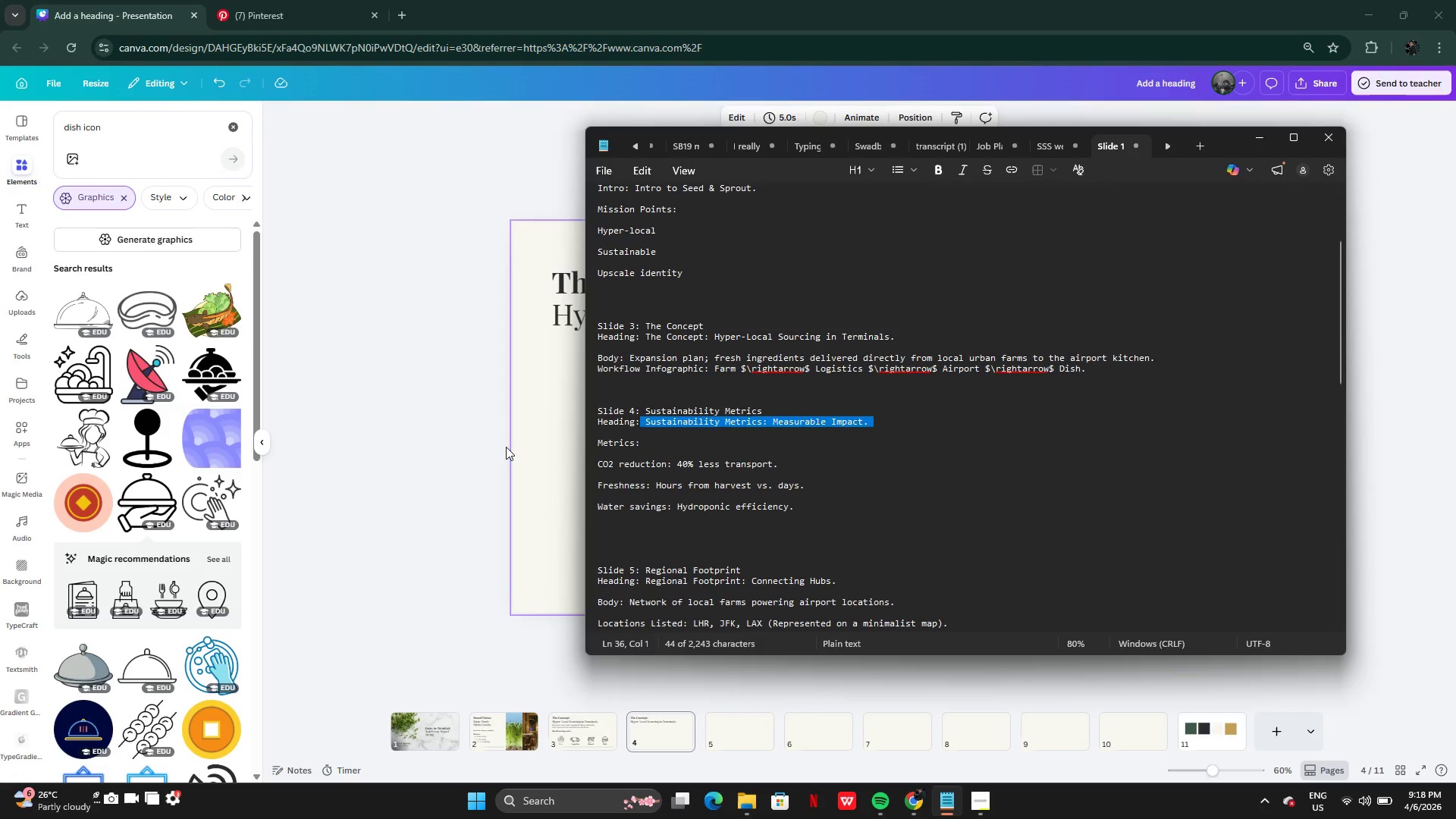 
left_click([506, 447])
 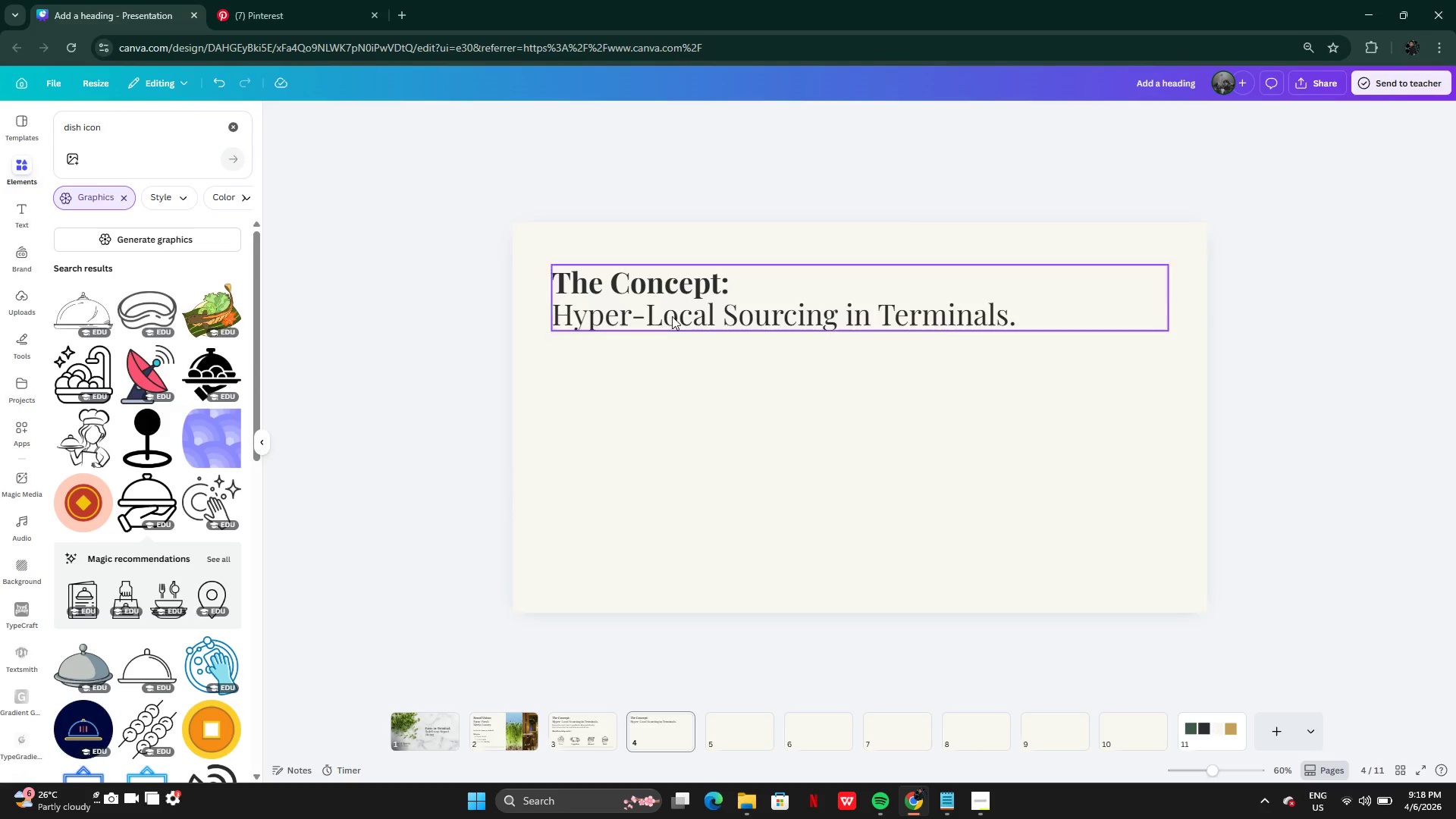 
double_click([672, 316])
 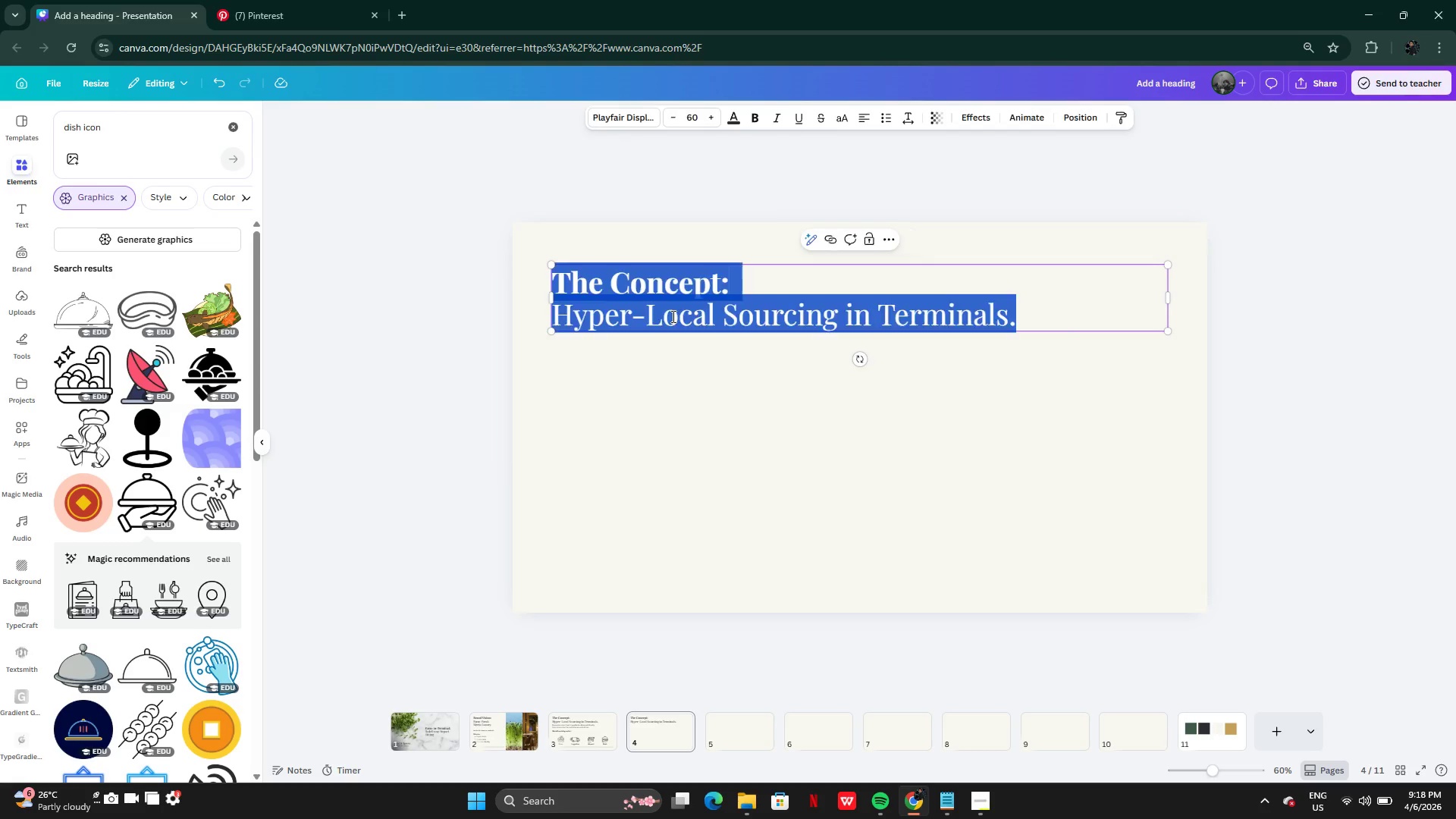 
key(Control+V)
 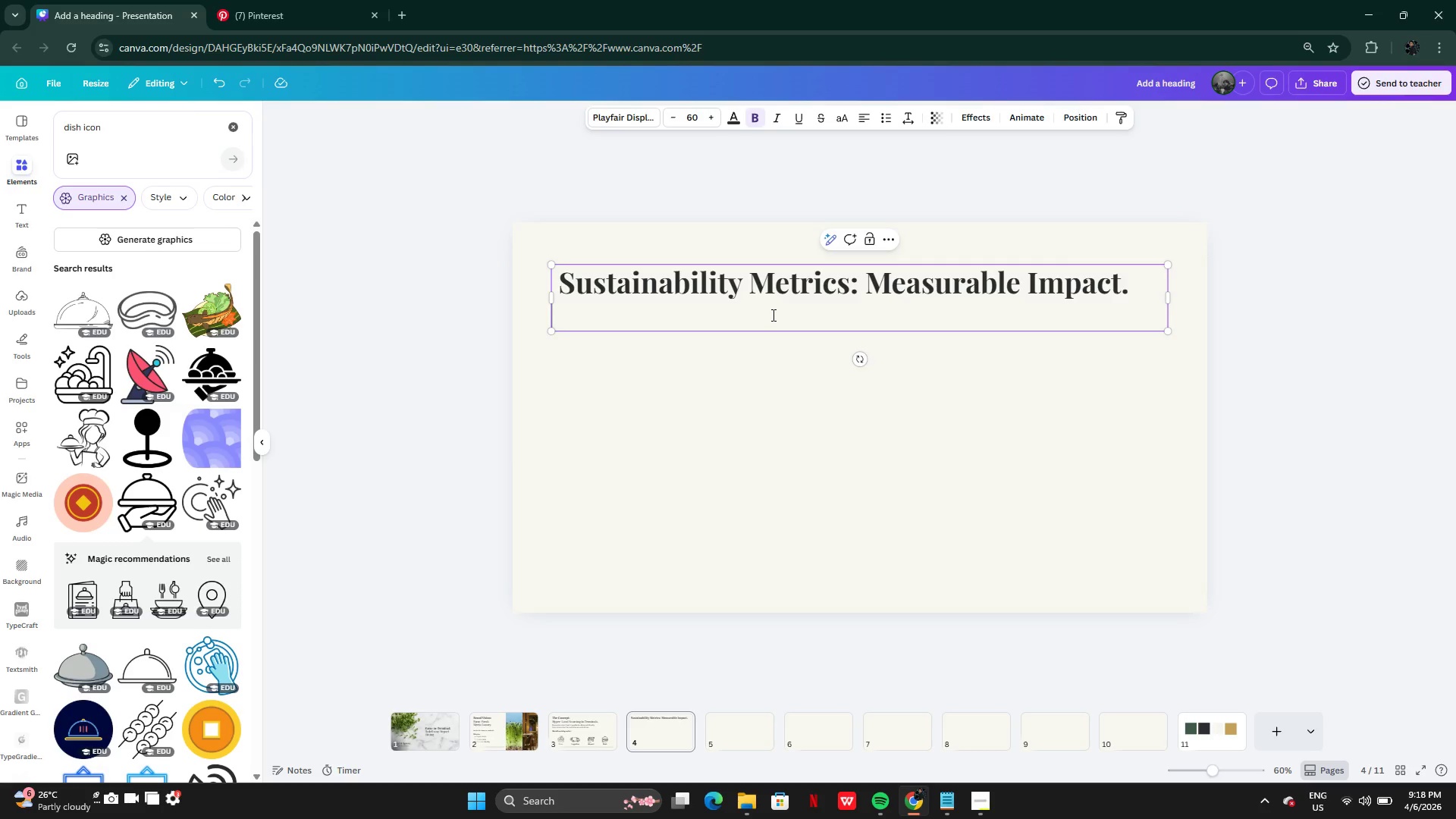 
key(Backspace)
 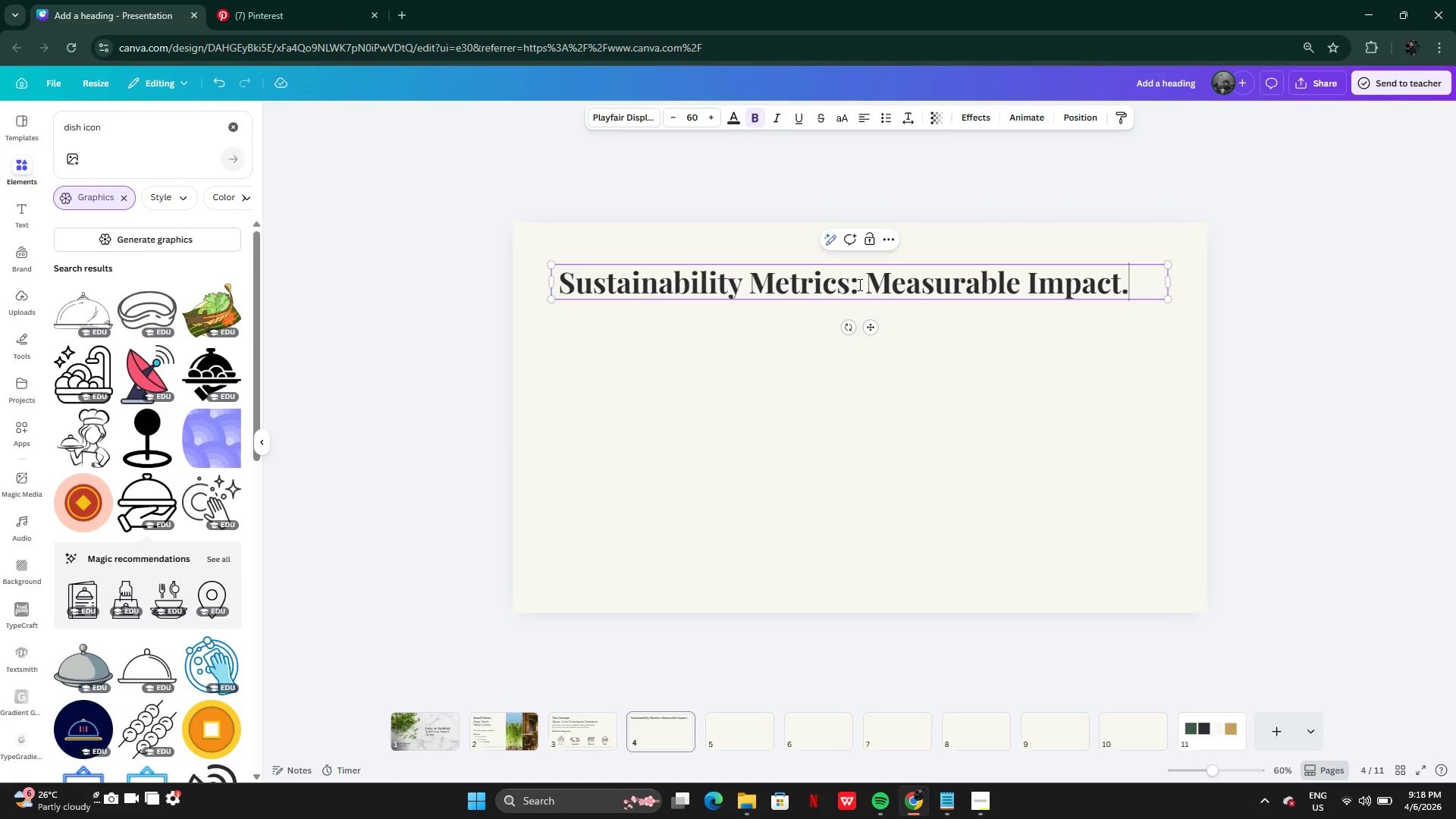 
left_click([860, 284])
 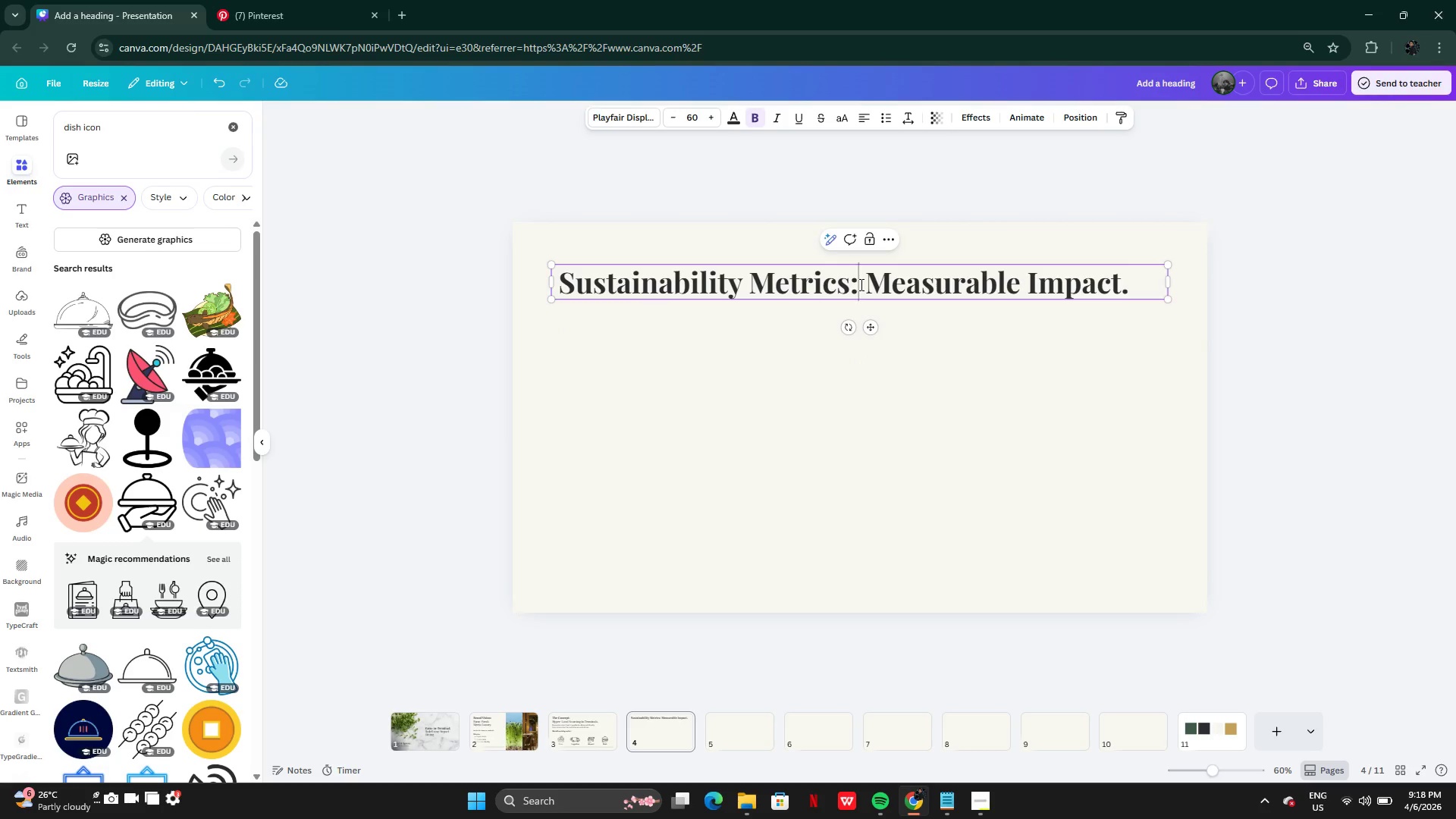 
key(Enter)
 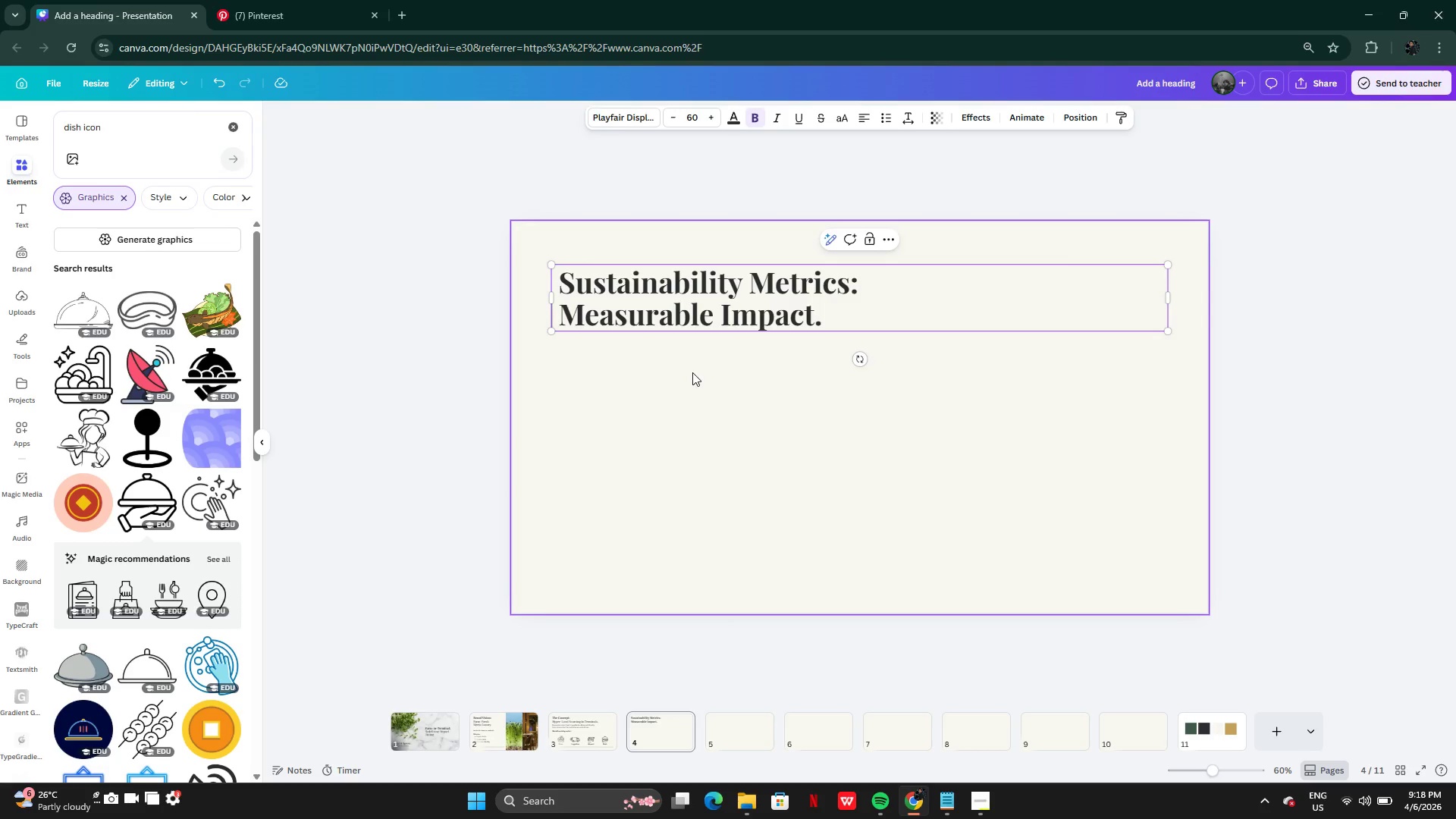 
left_click([692, 372])
 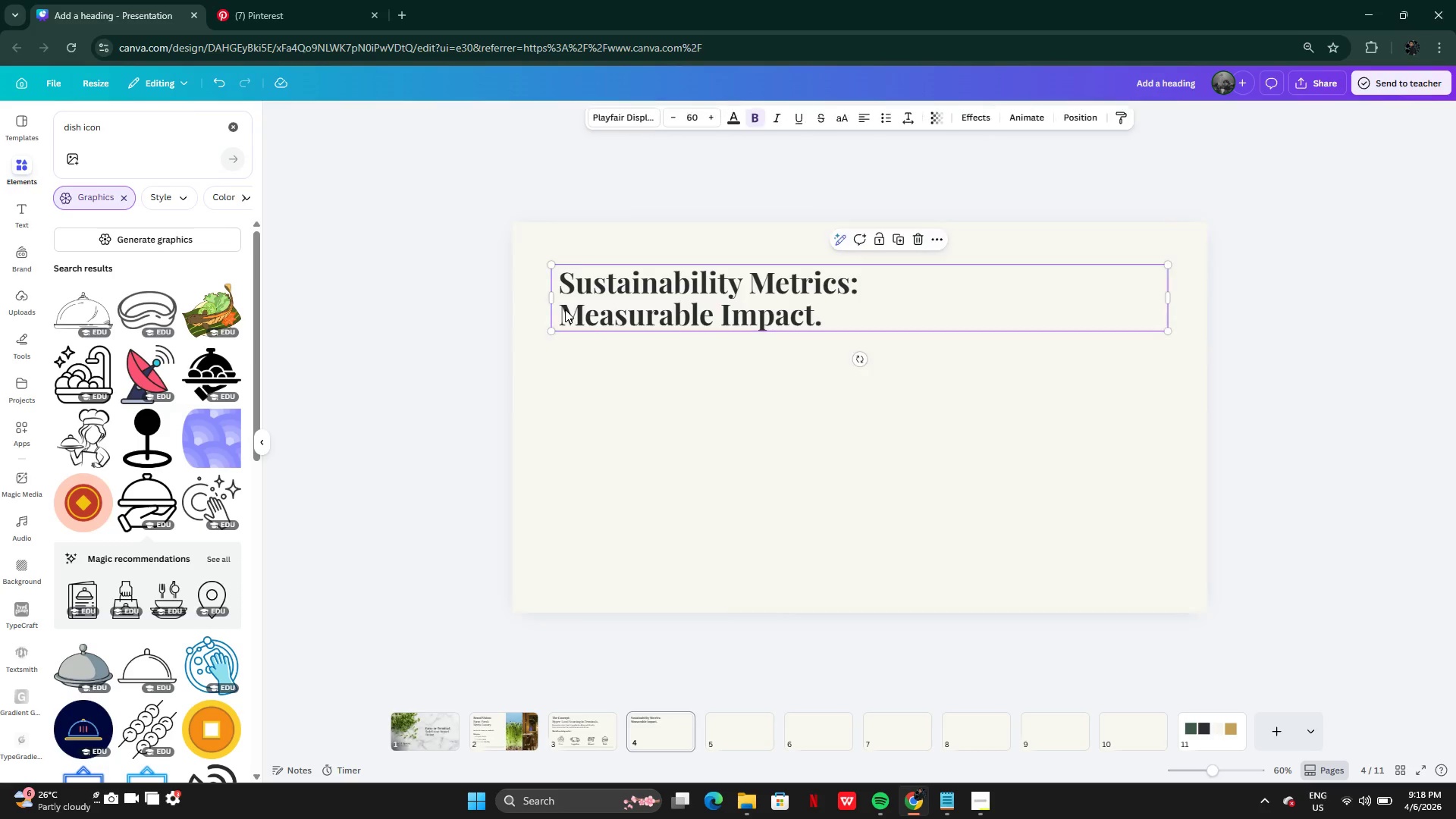 
double_click([565, 309])
 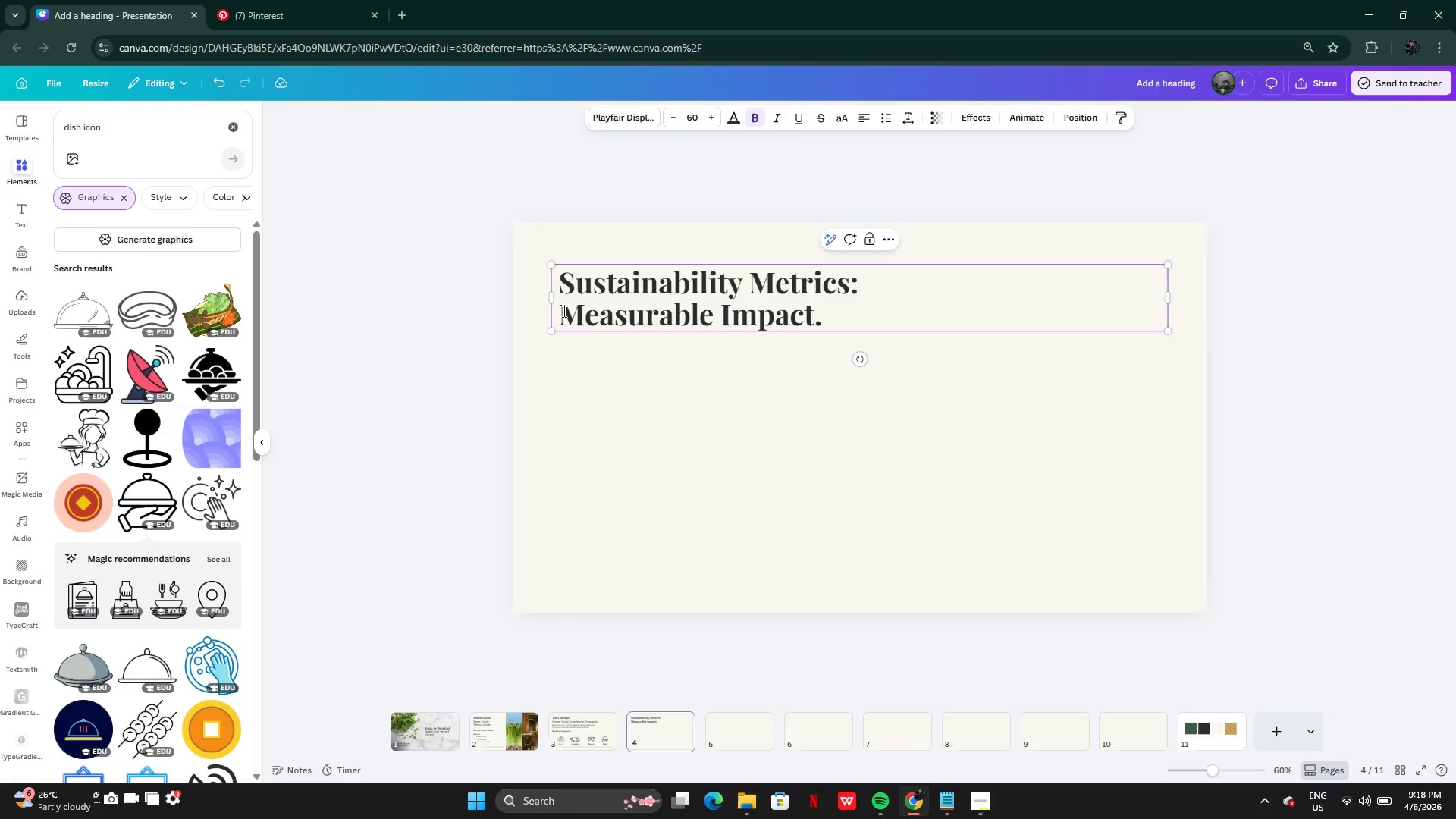 
left_click_drag(start_coordinate=[563, 311], to_coordinate=[821, 309])
 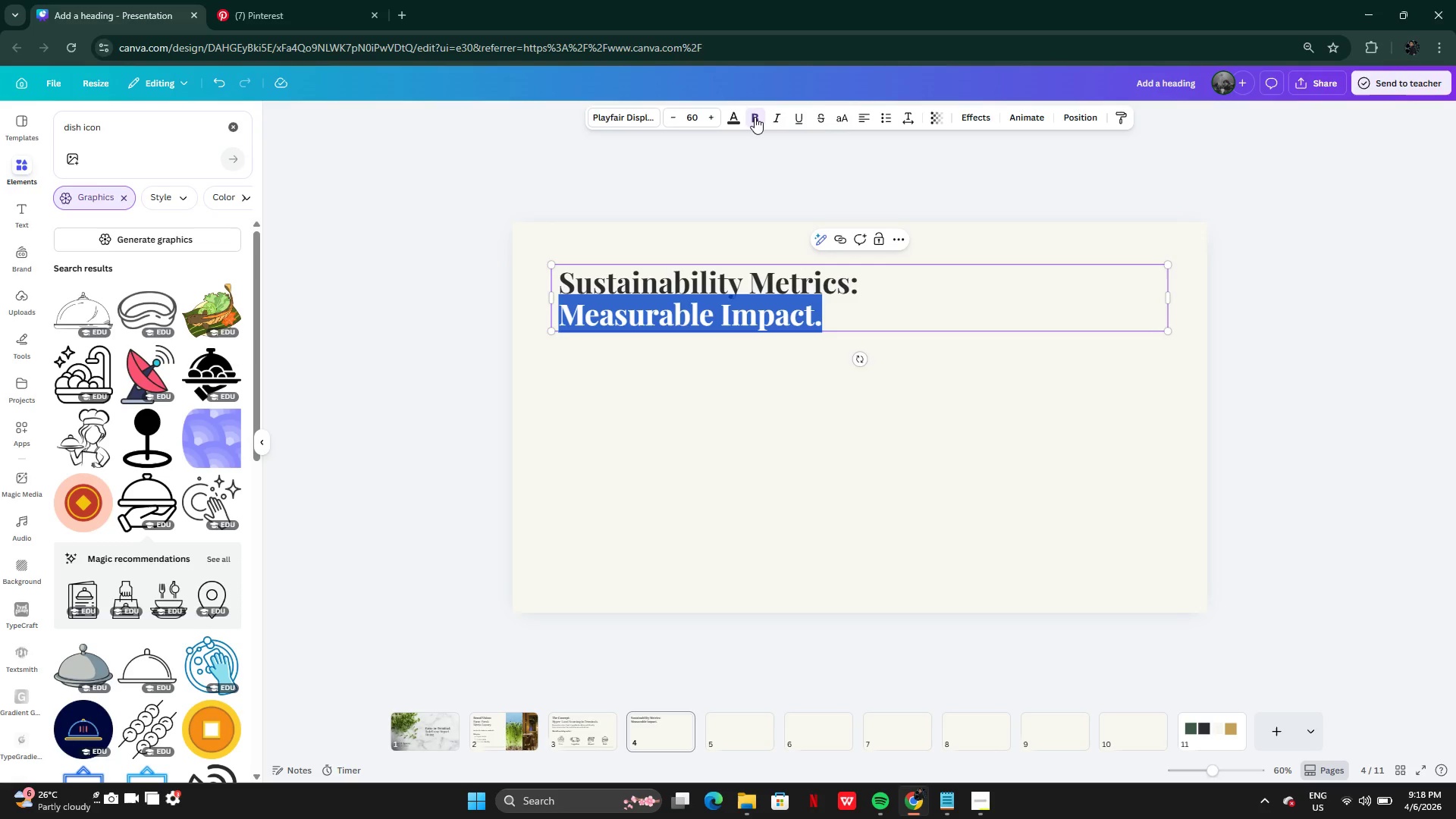 
left_click([755, 117])
 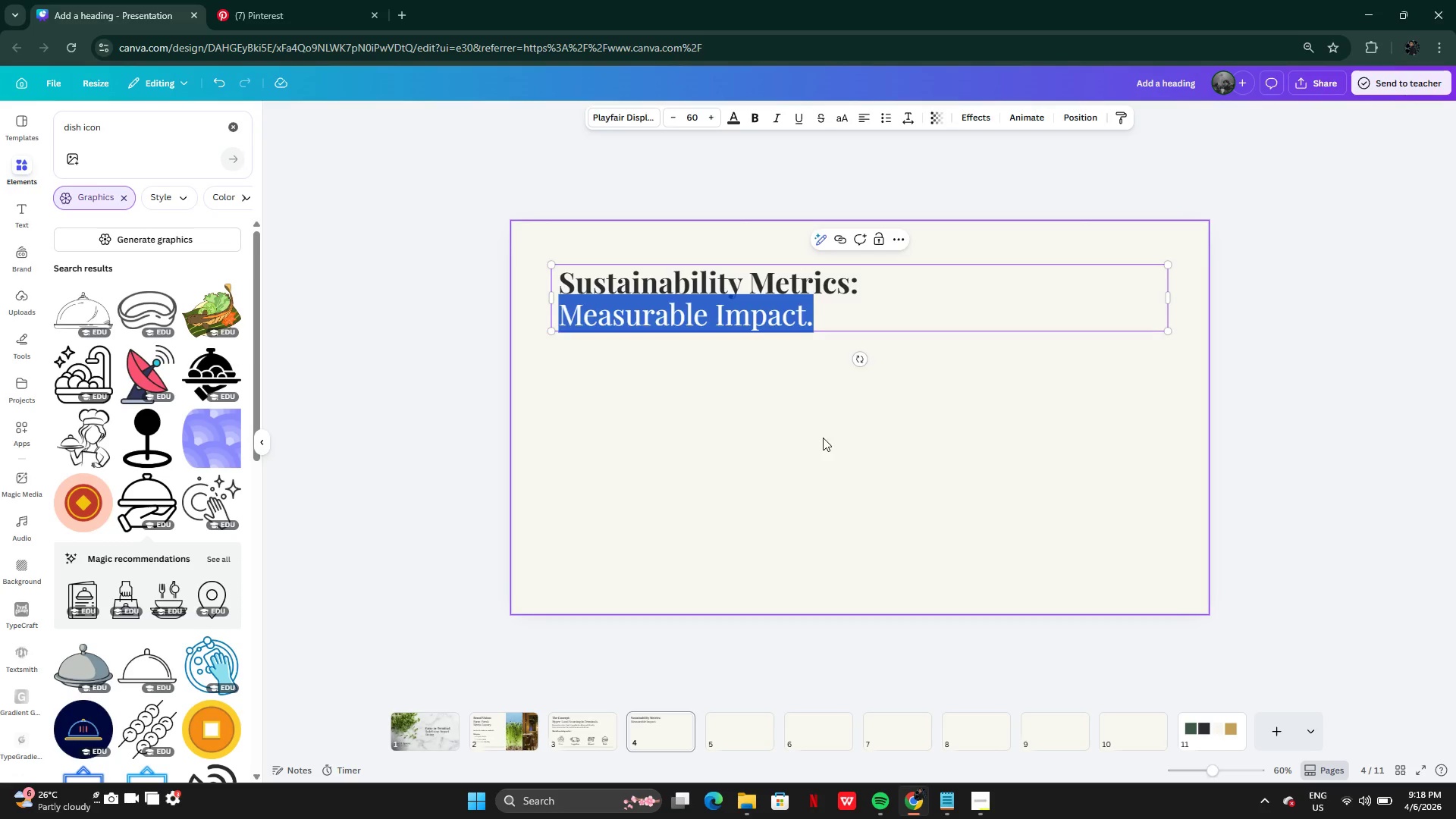 
left_click([824, 464])
 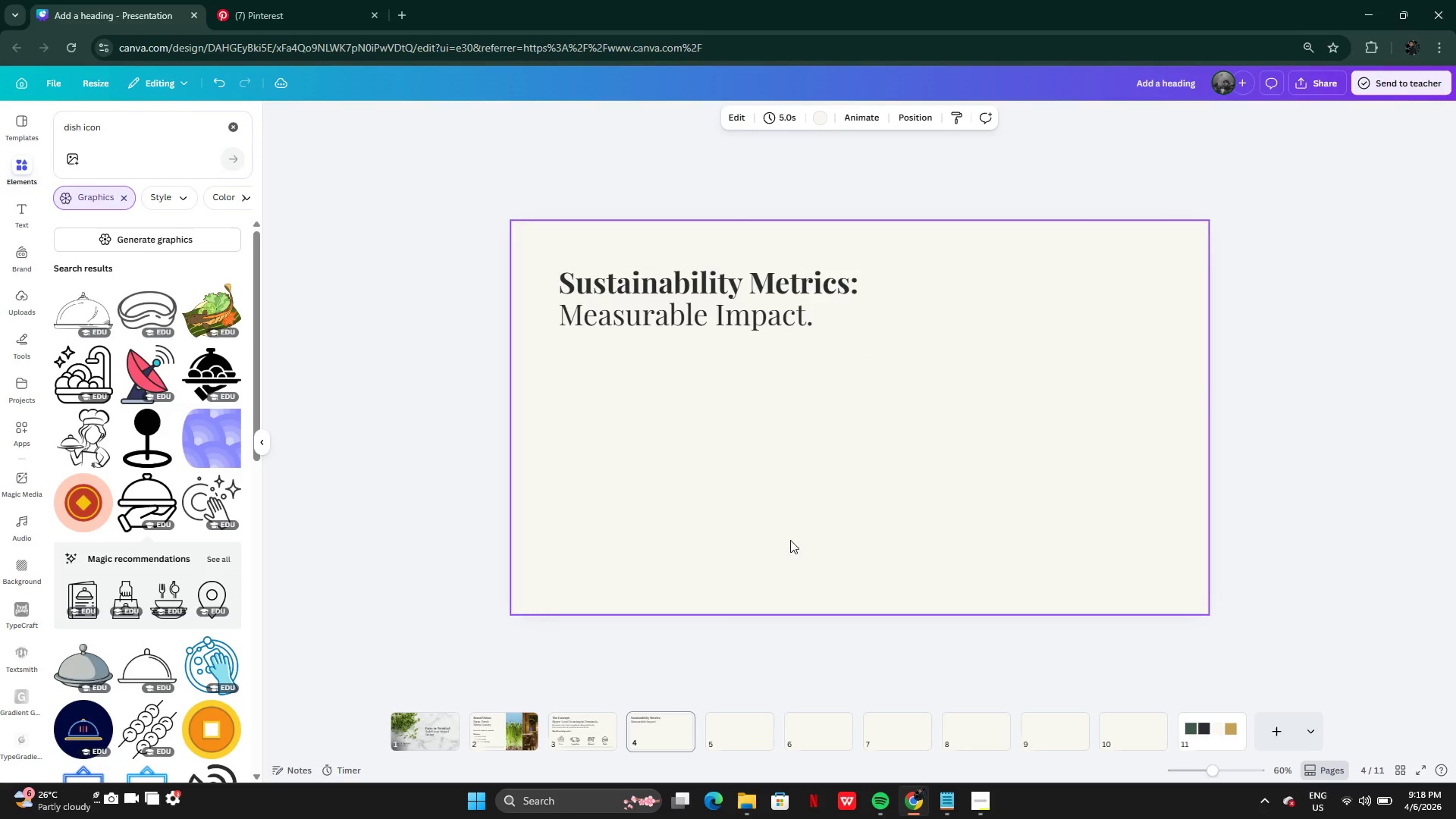 
left_click([573, 725])
 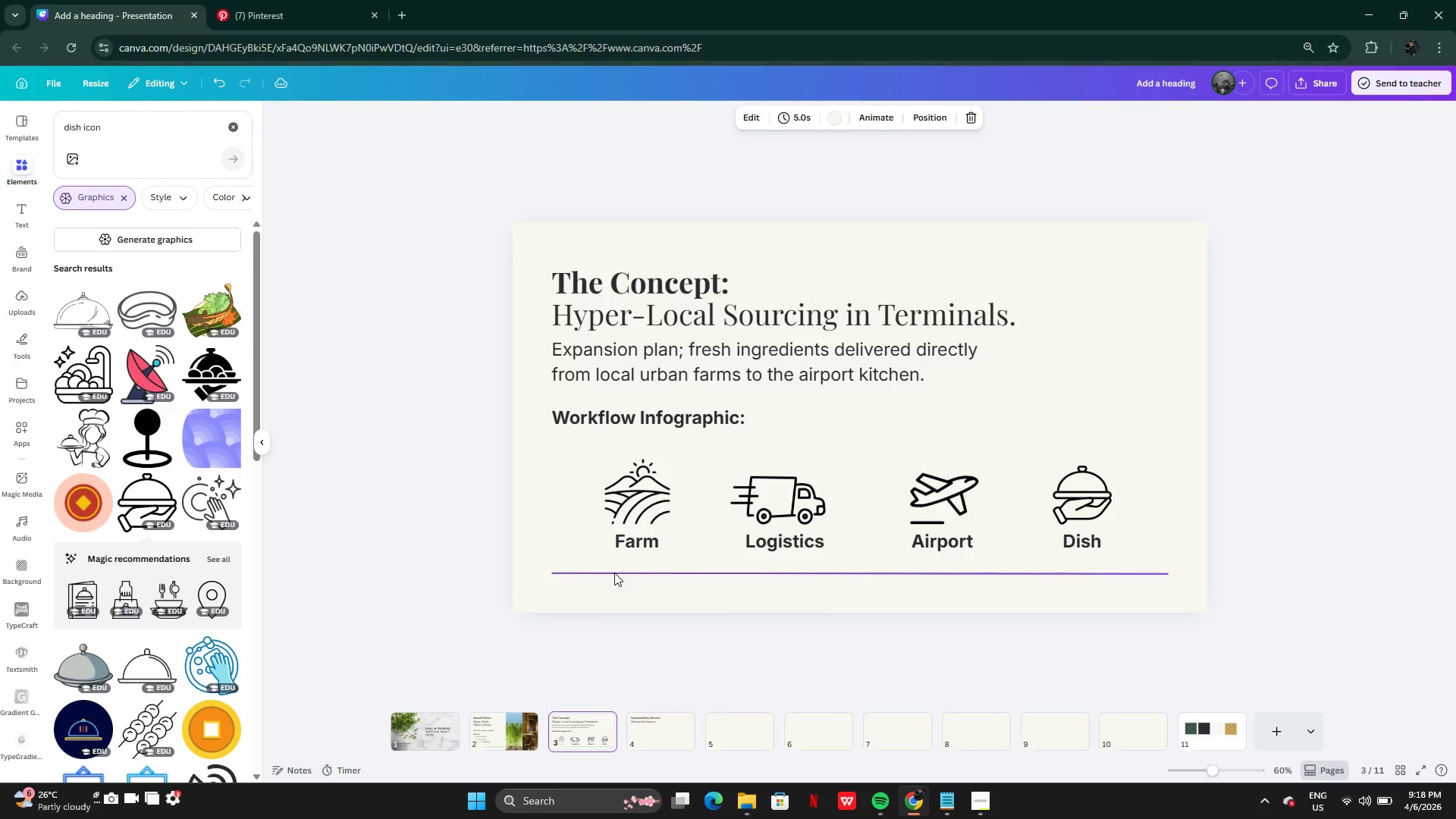 
left_click([614, 573])
 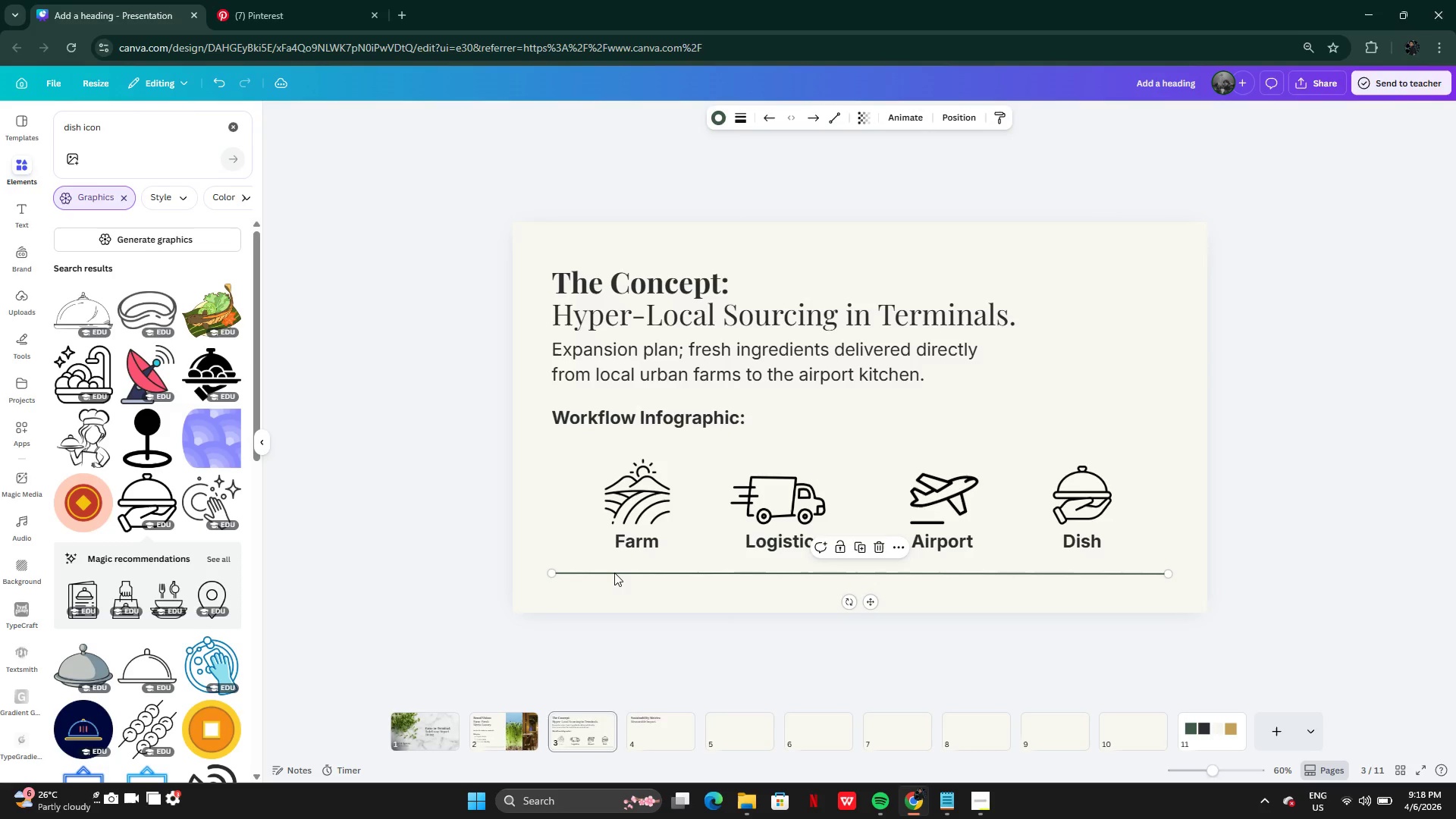 
key(Control+C)
 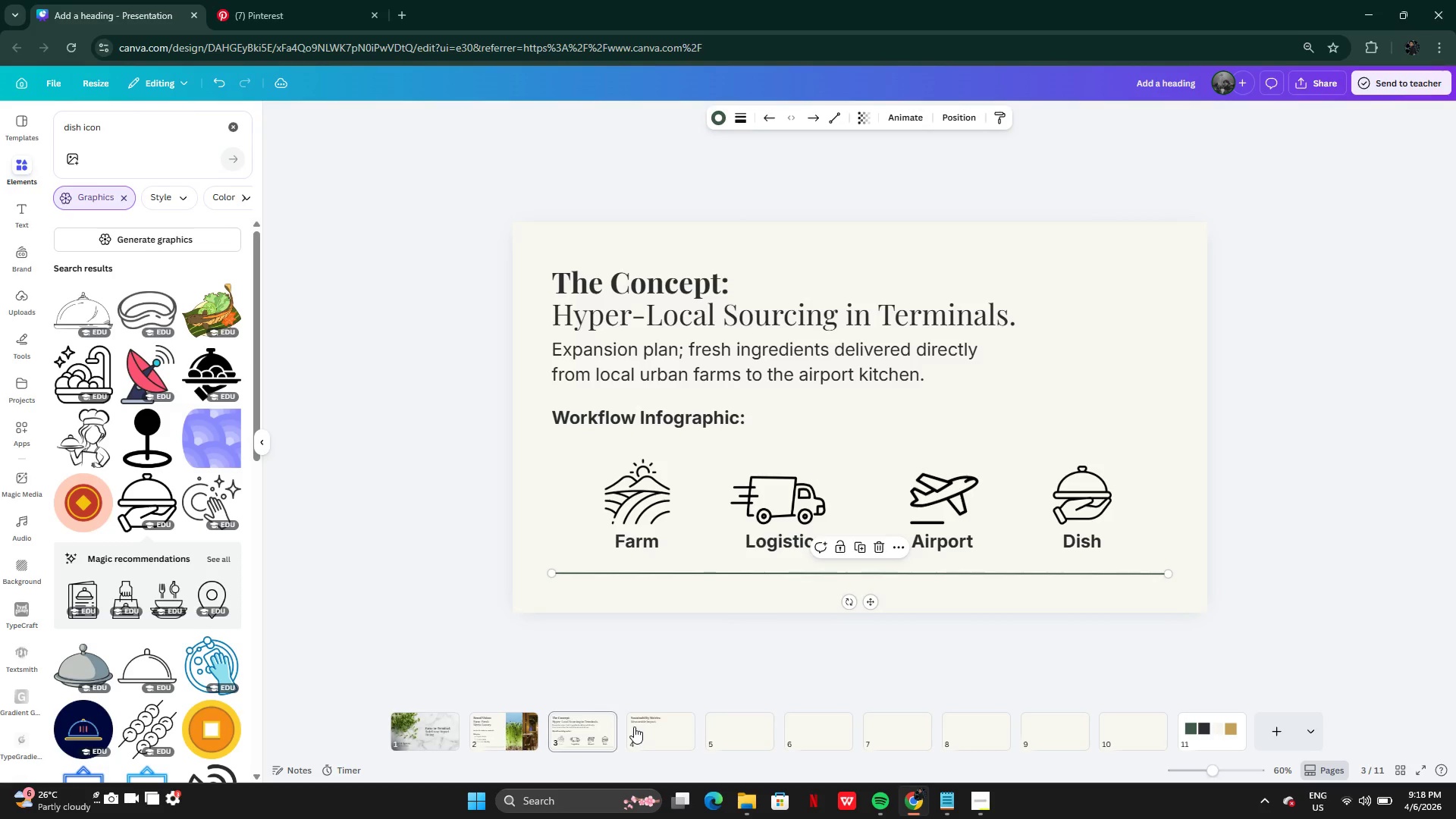 
left_click([641, 729])
 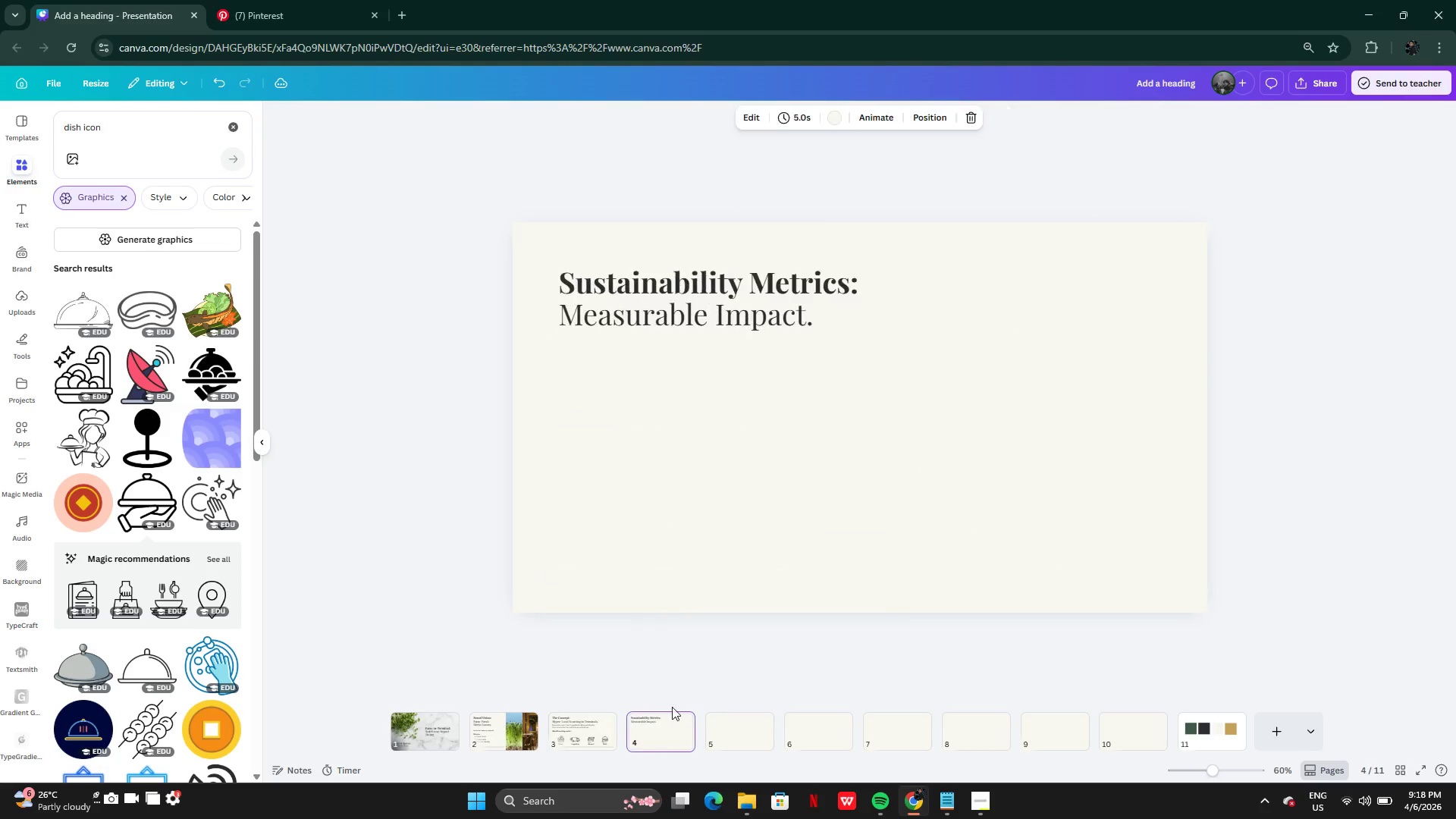 
key(Control+V)
 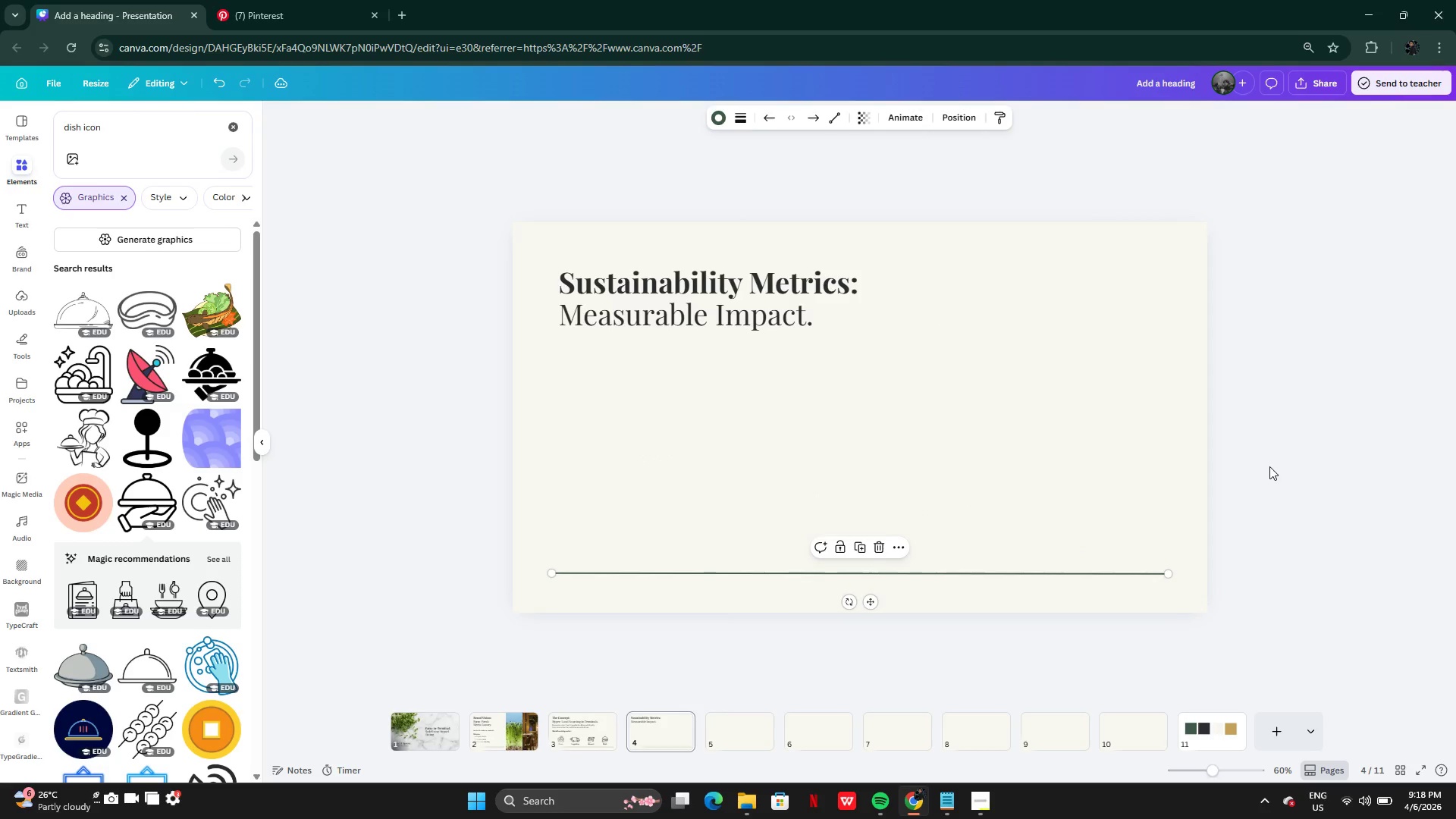 
left_click([1301, 440])
 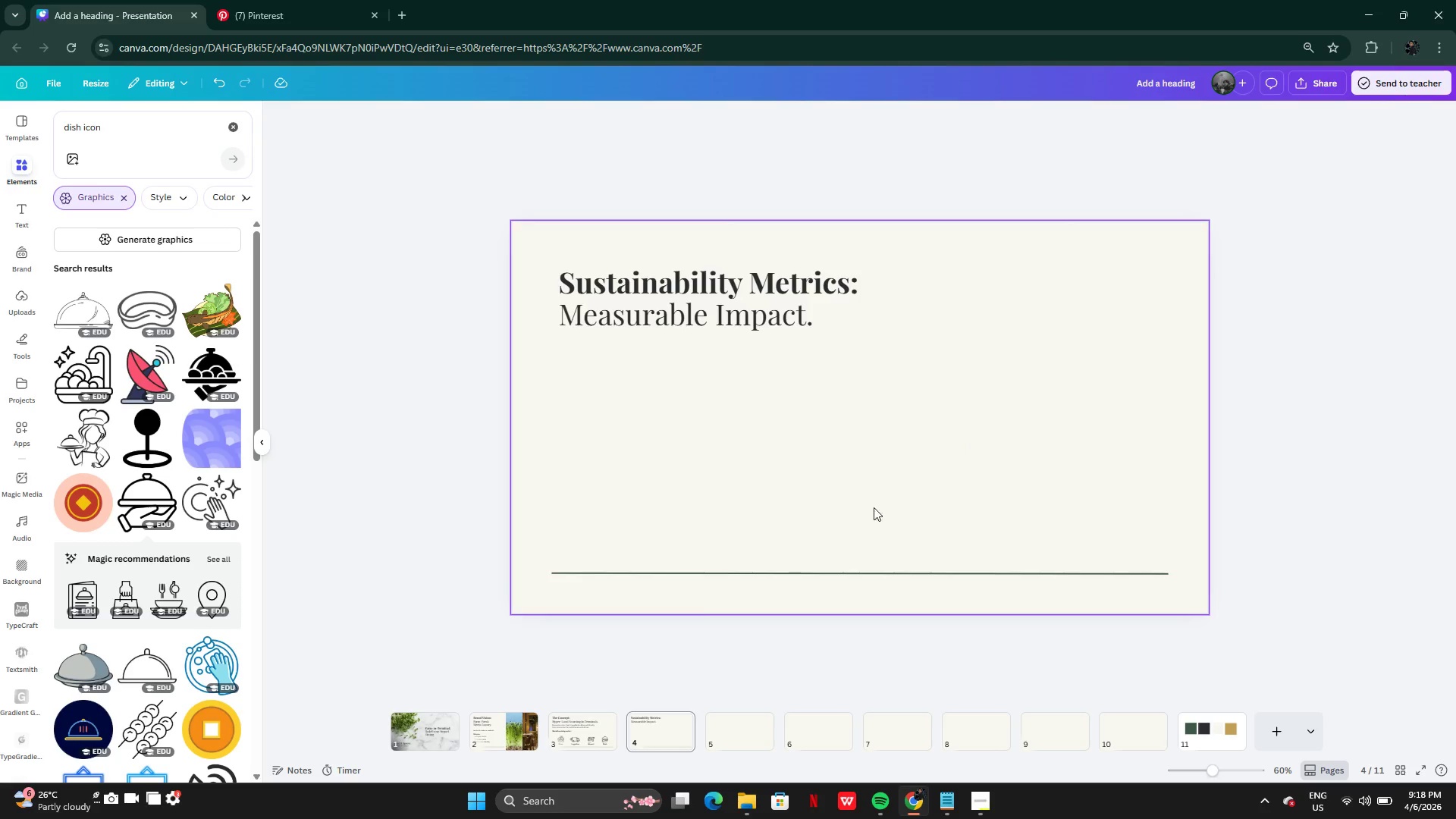 
left_click([563, 739])
 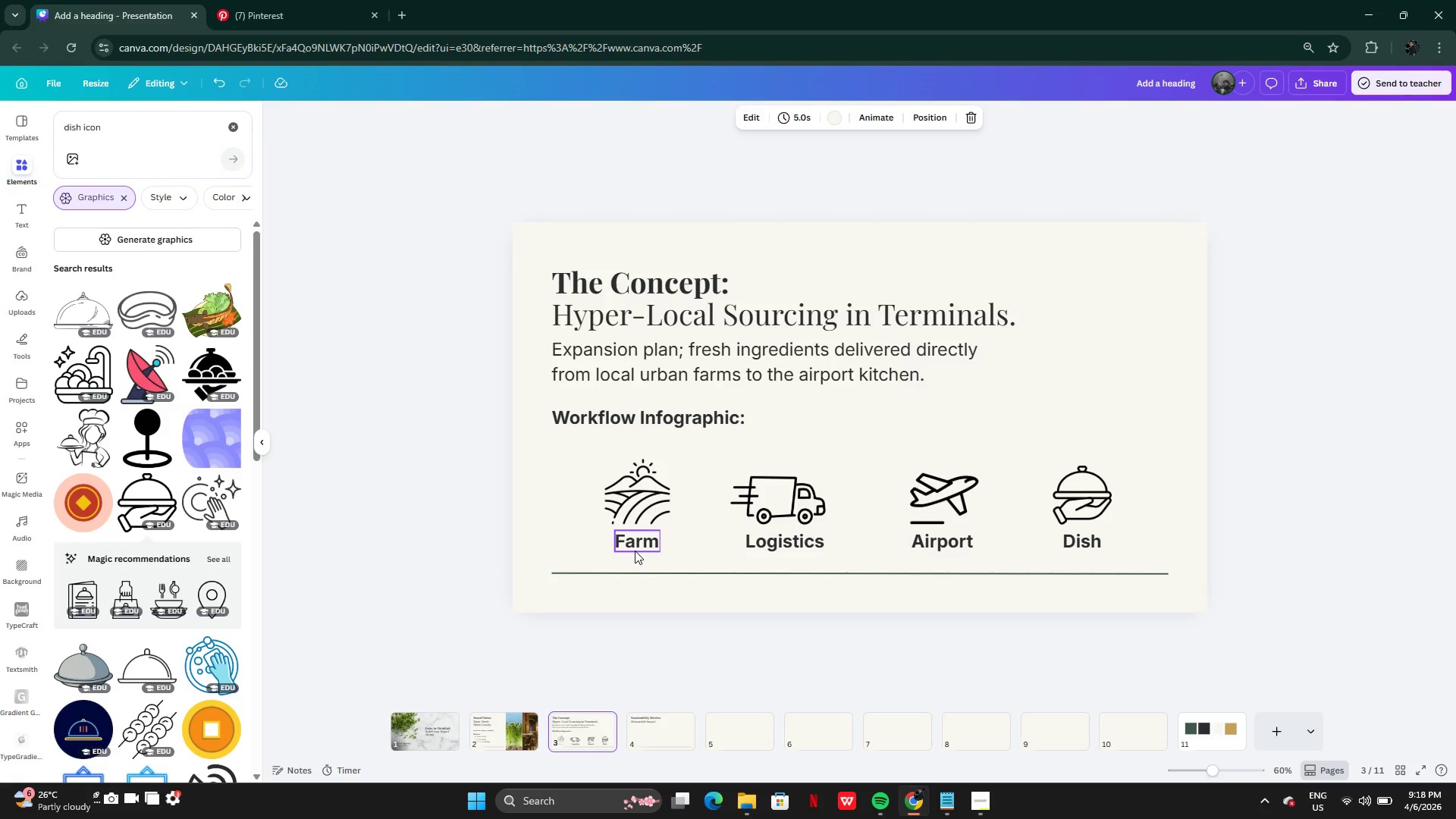 
left_click([635, 551])
 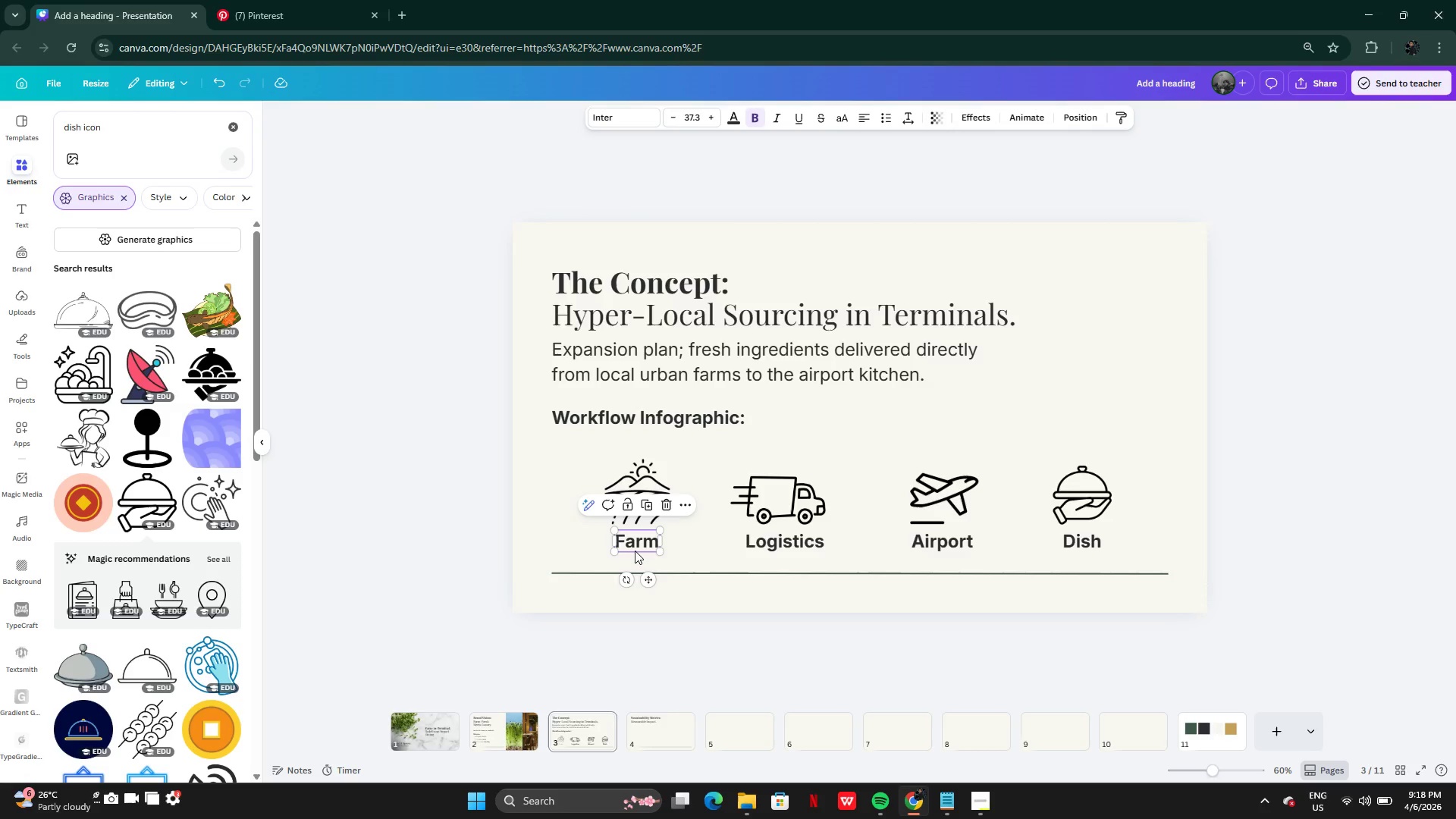 
key(Control+C)
 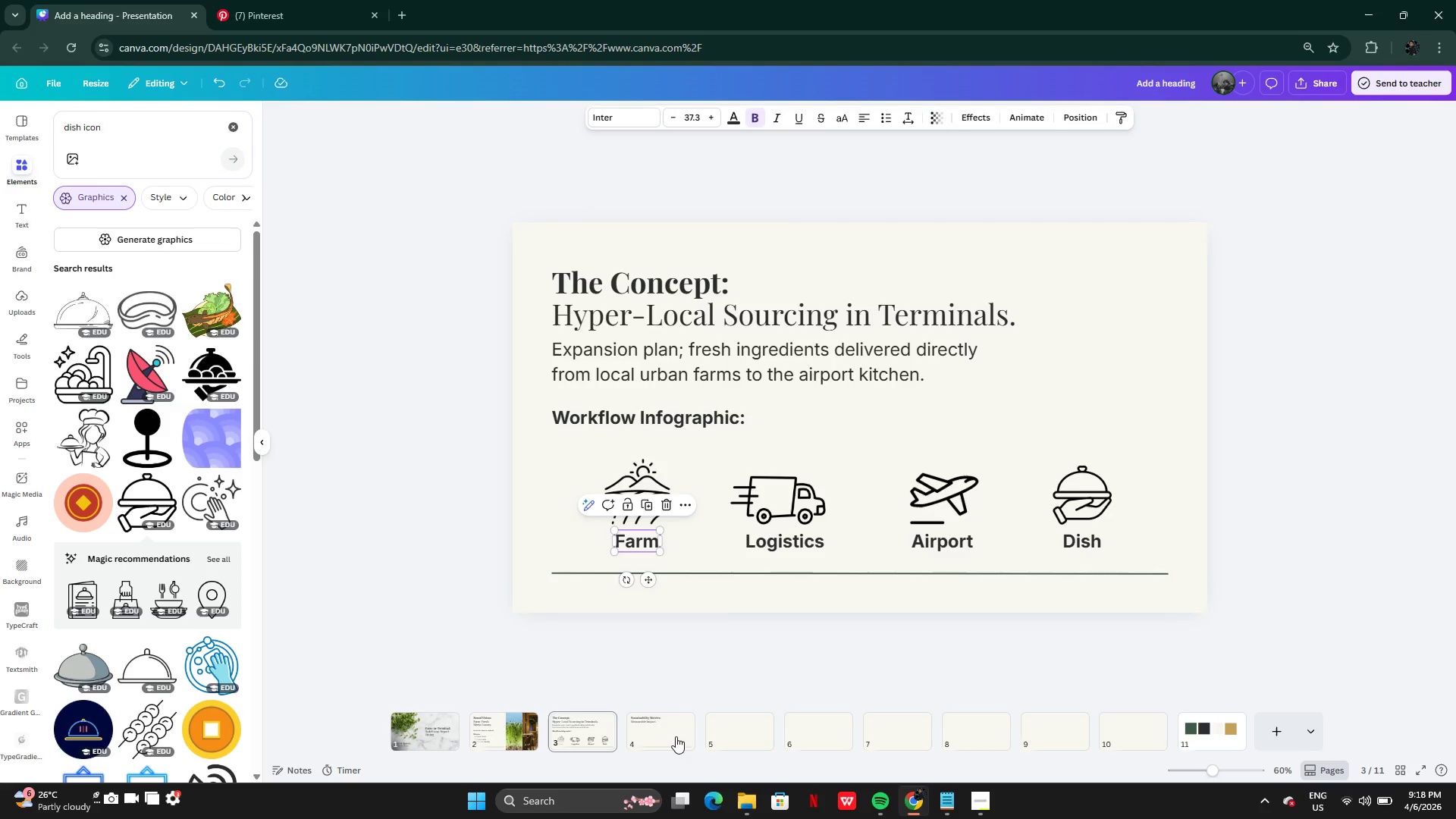 
left_click([676, 736])
 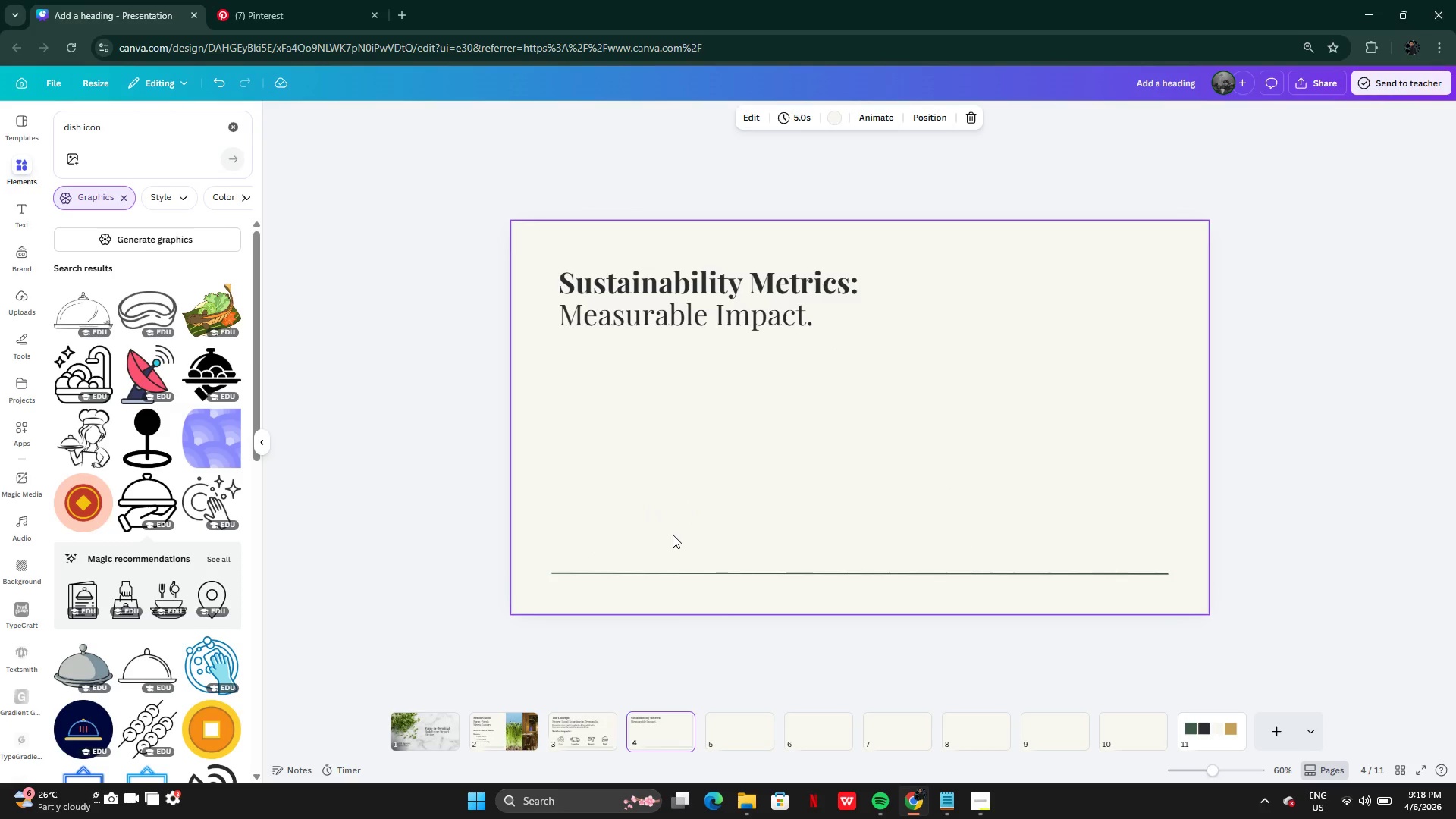 
key(Control+V)
 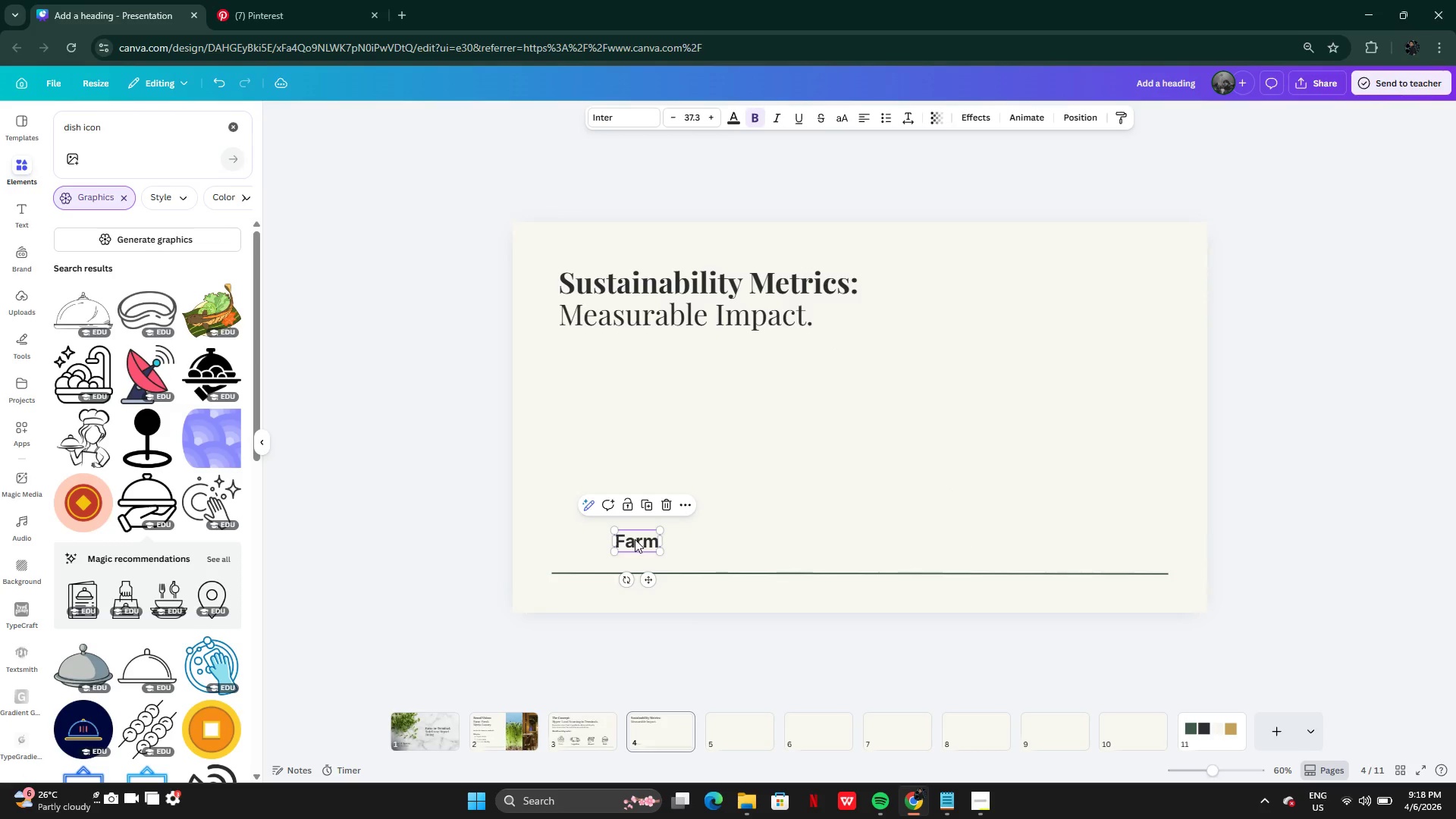 
left_click_drag(start_coordinate=[635, 540], to_coordinate=[855, 491])
 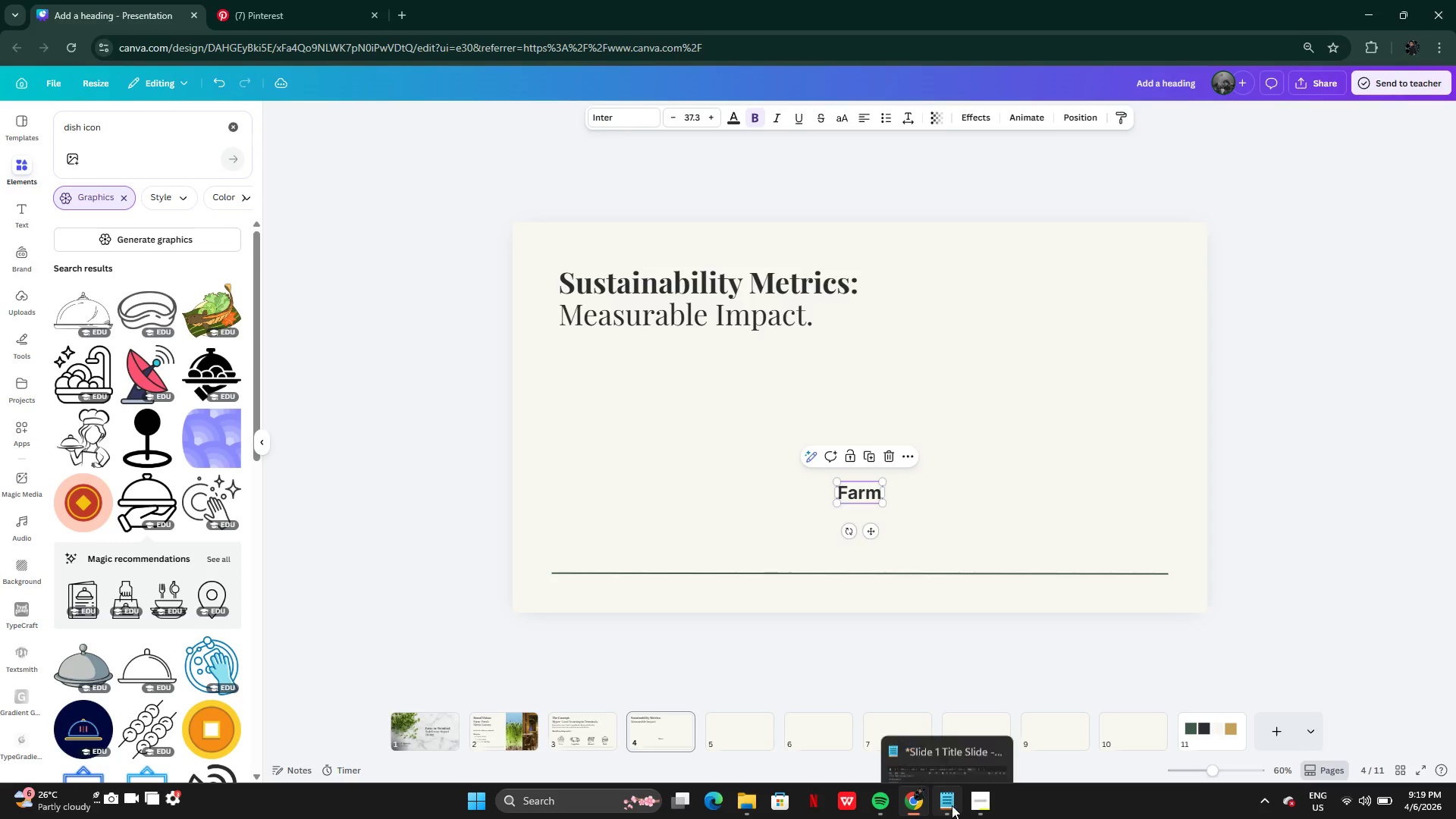 
left_click([949, 805])
 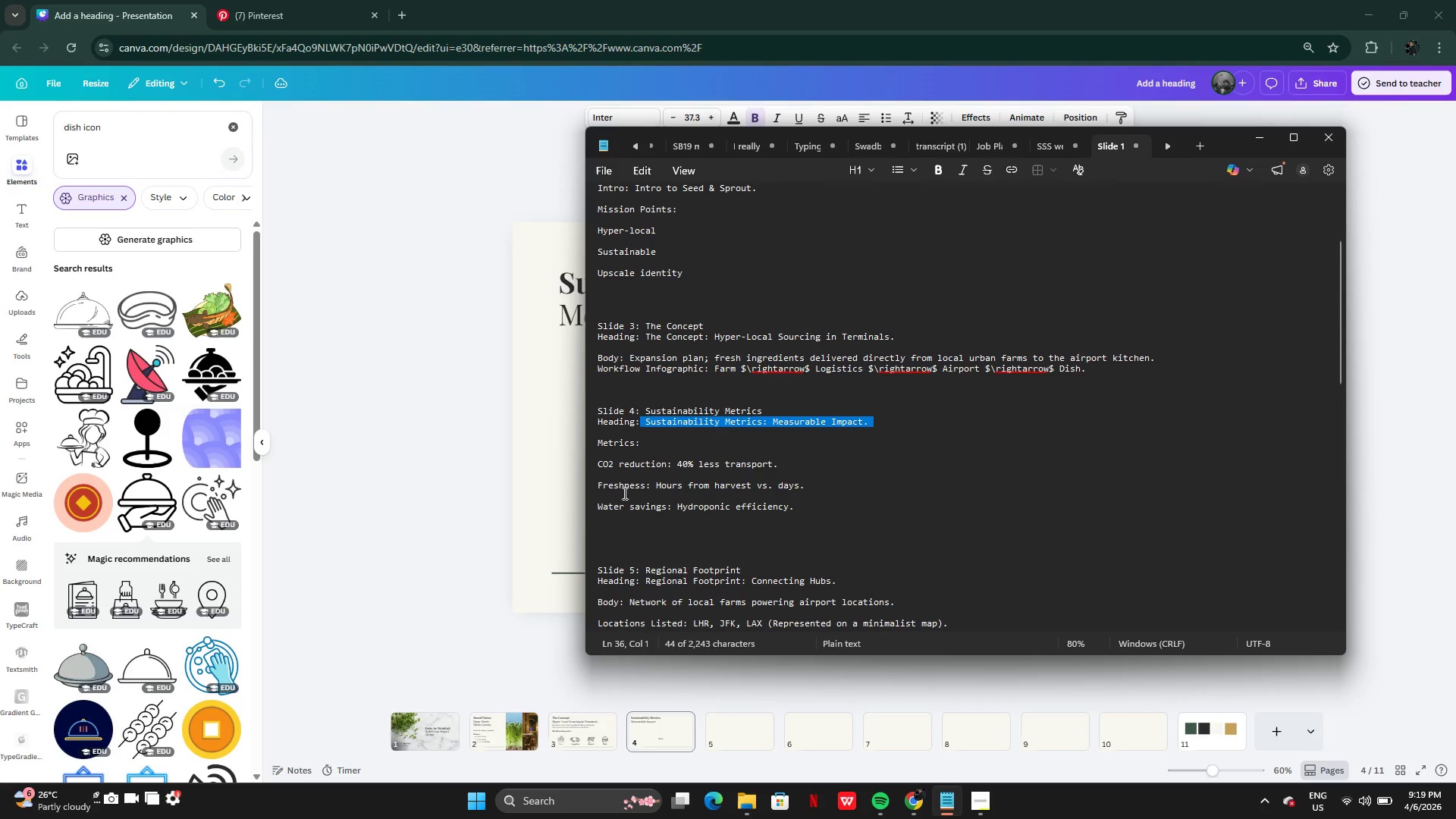 
wait(6.11)
 